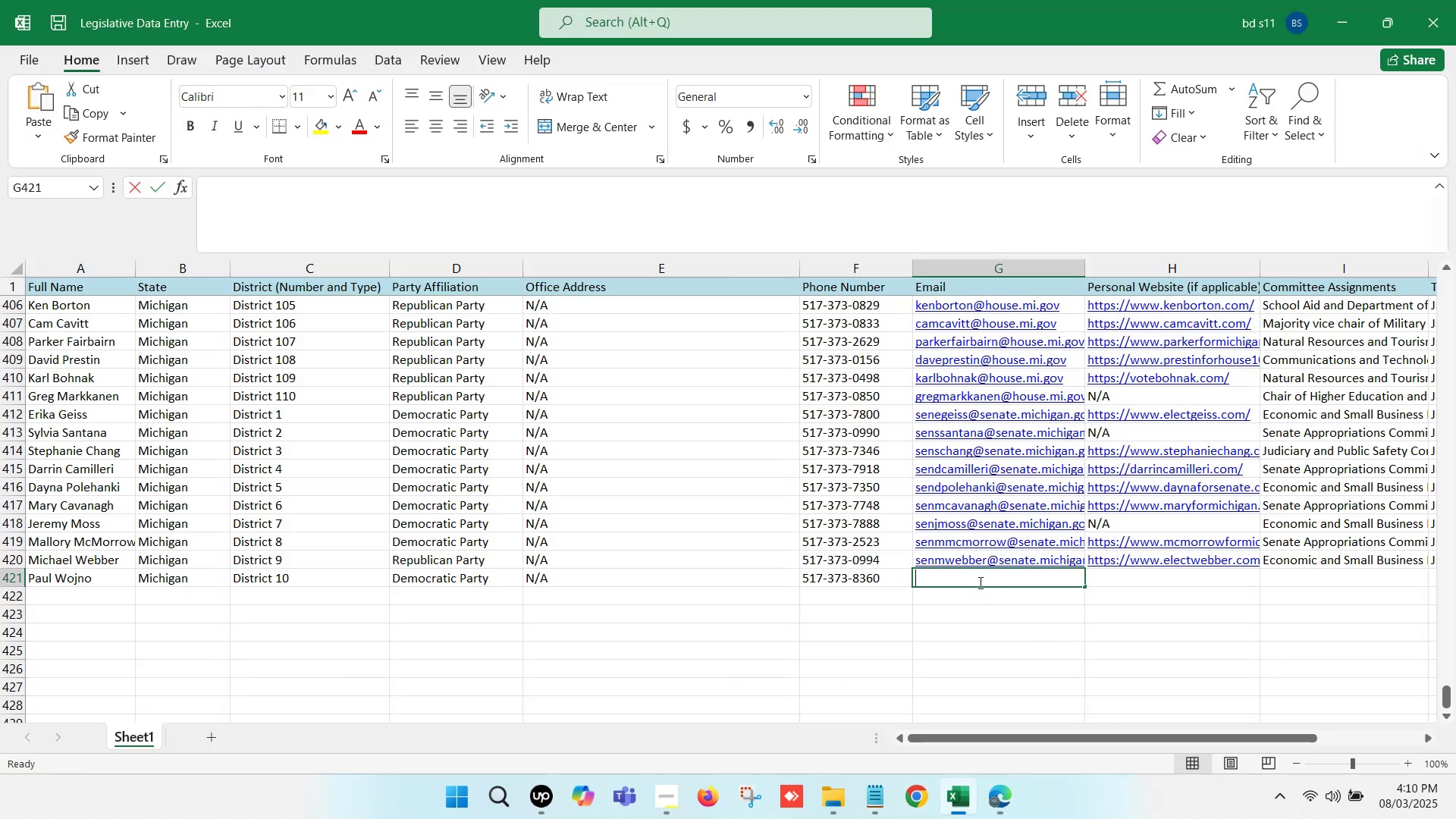 
key(Control+V)
 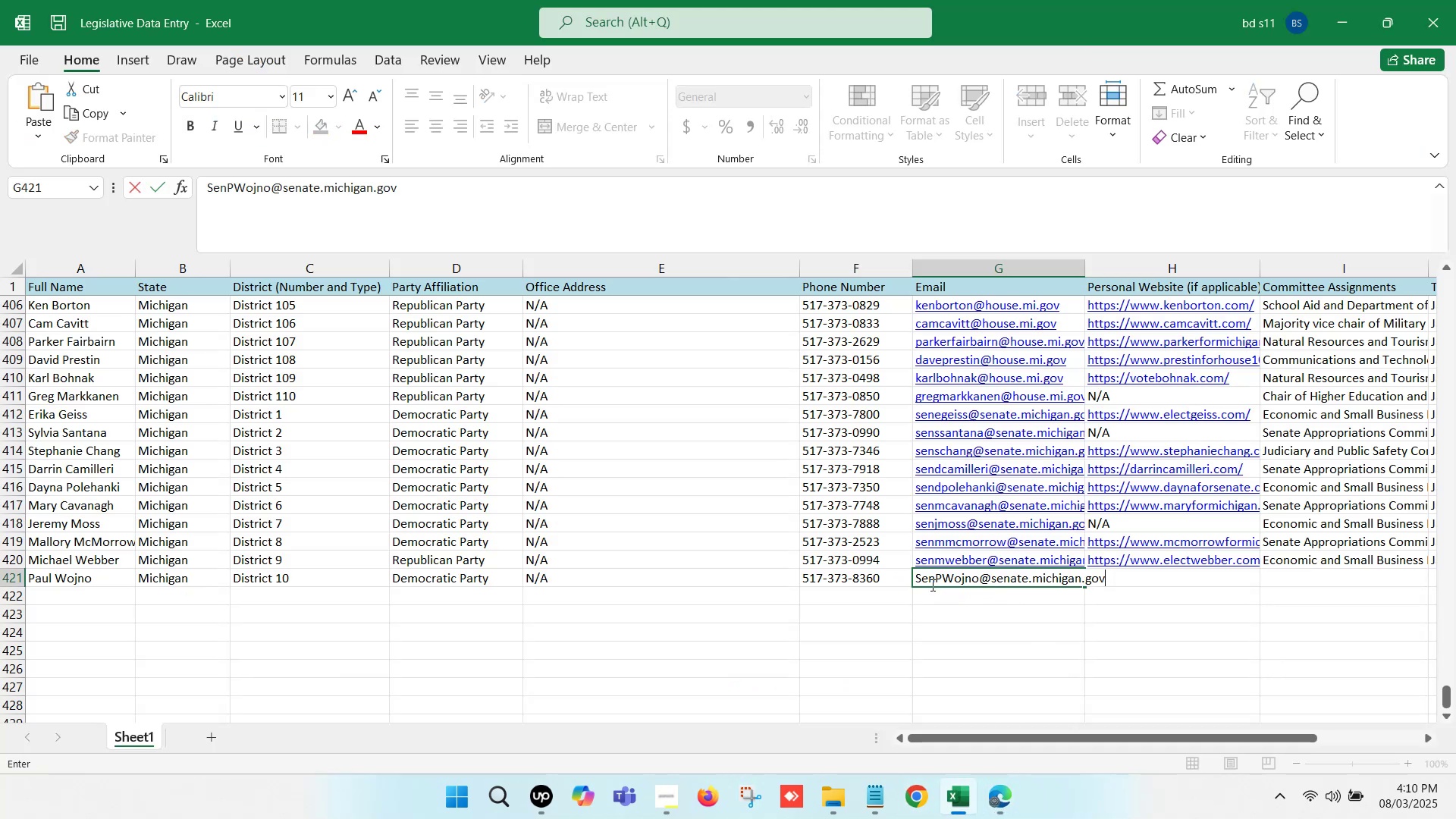 
left_click([924, 581])
 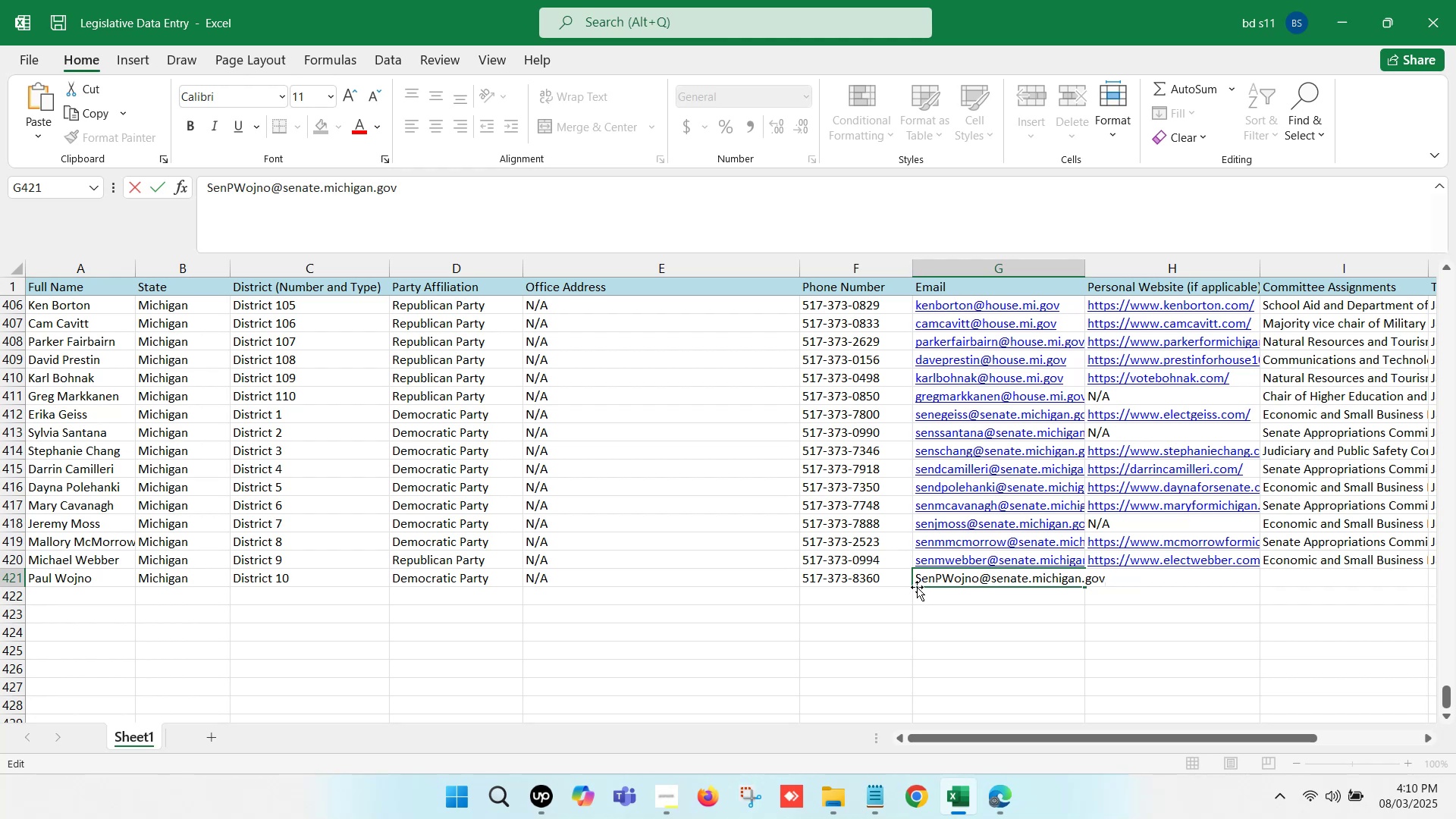 
key(Backspace)
 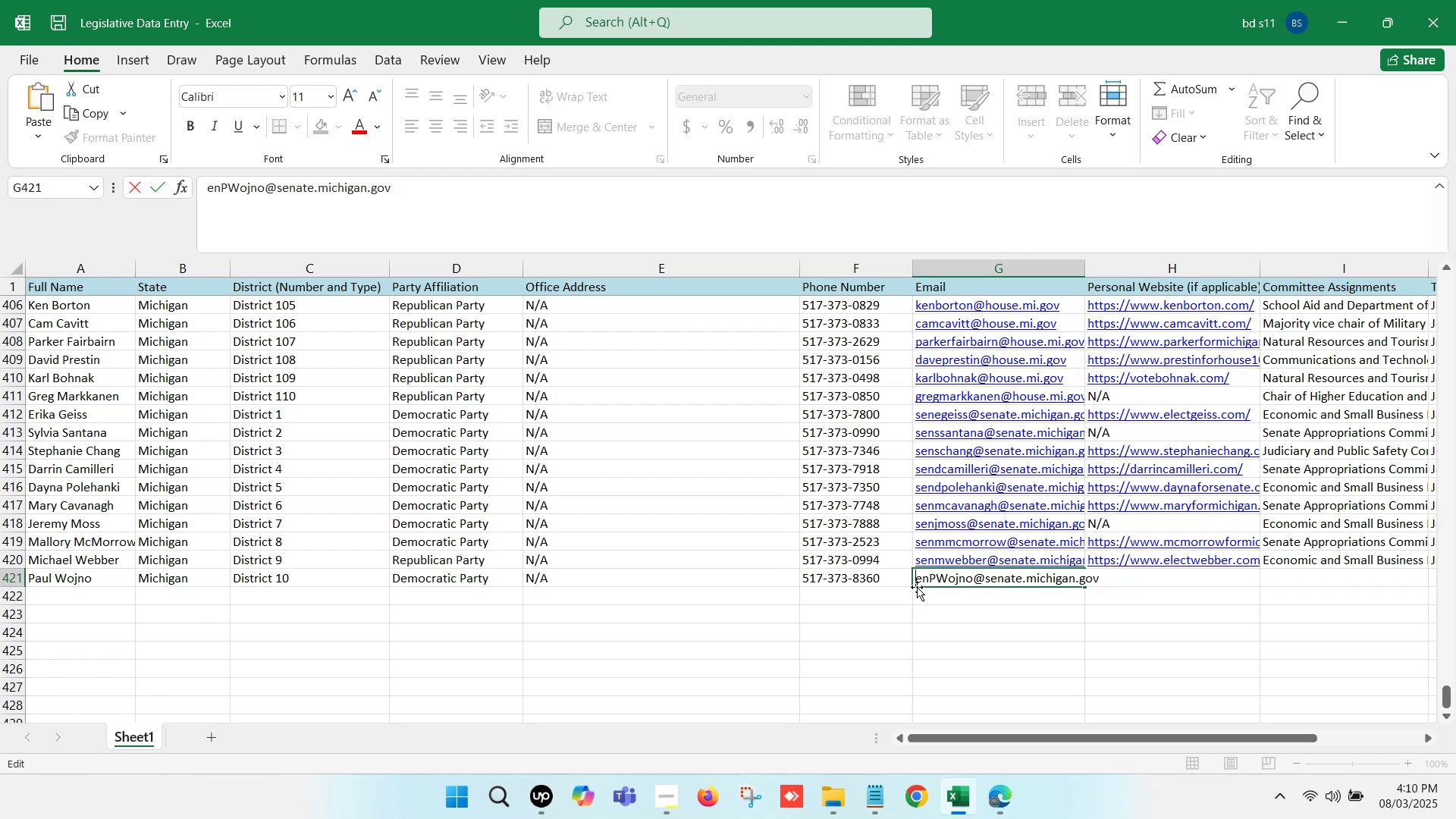 
key(S)
 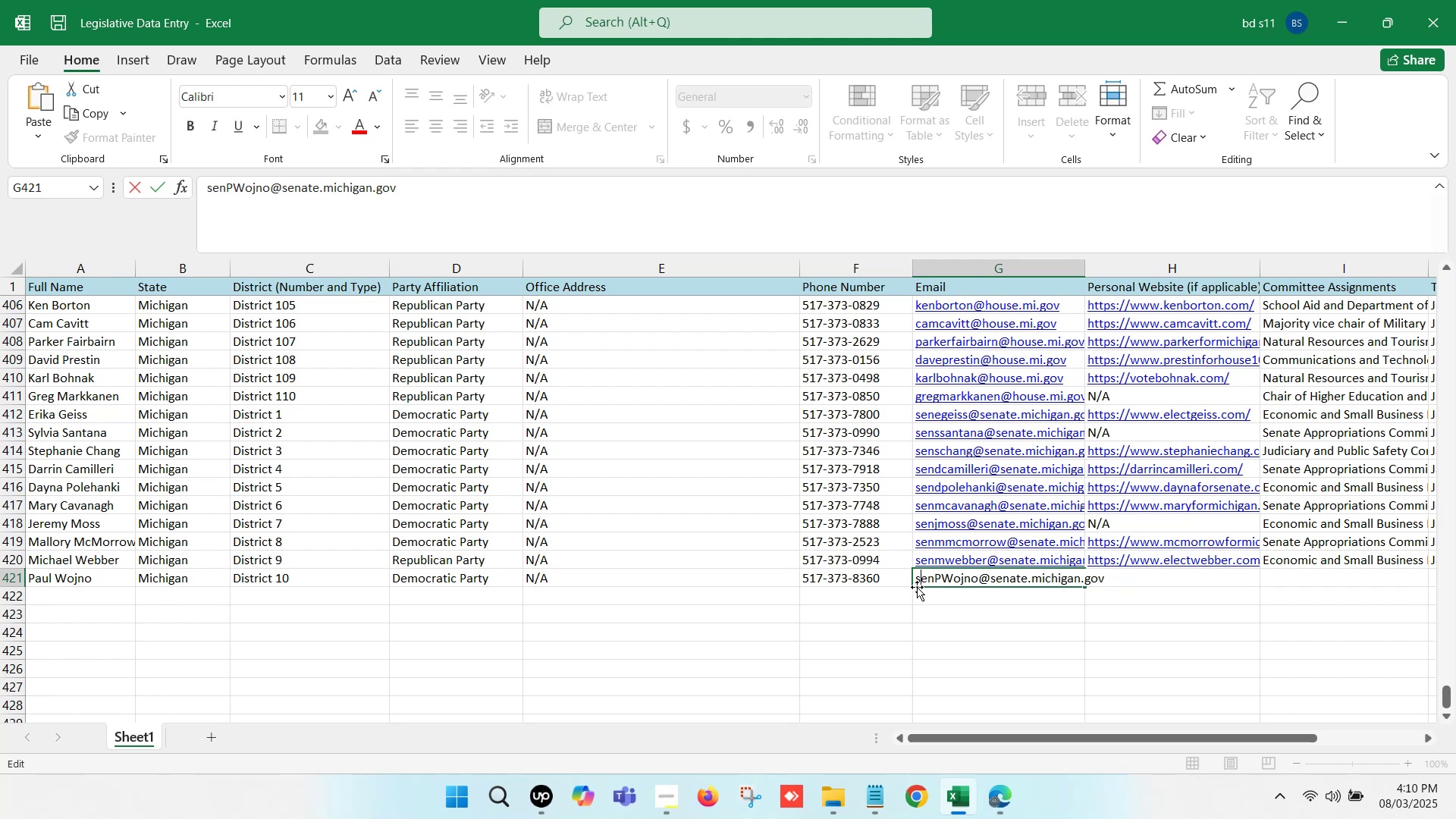 
key(ArrowRight)
 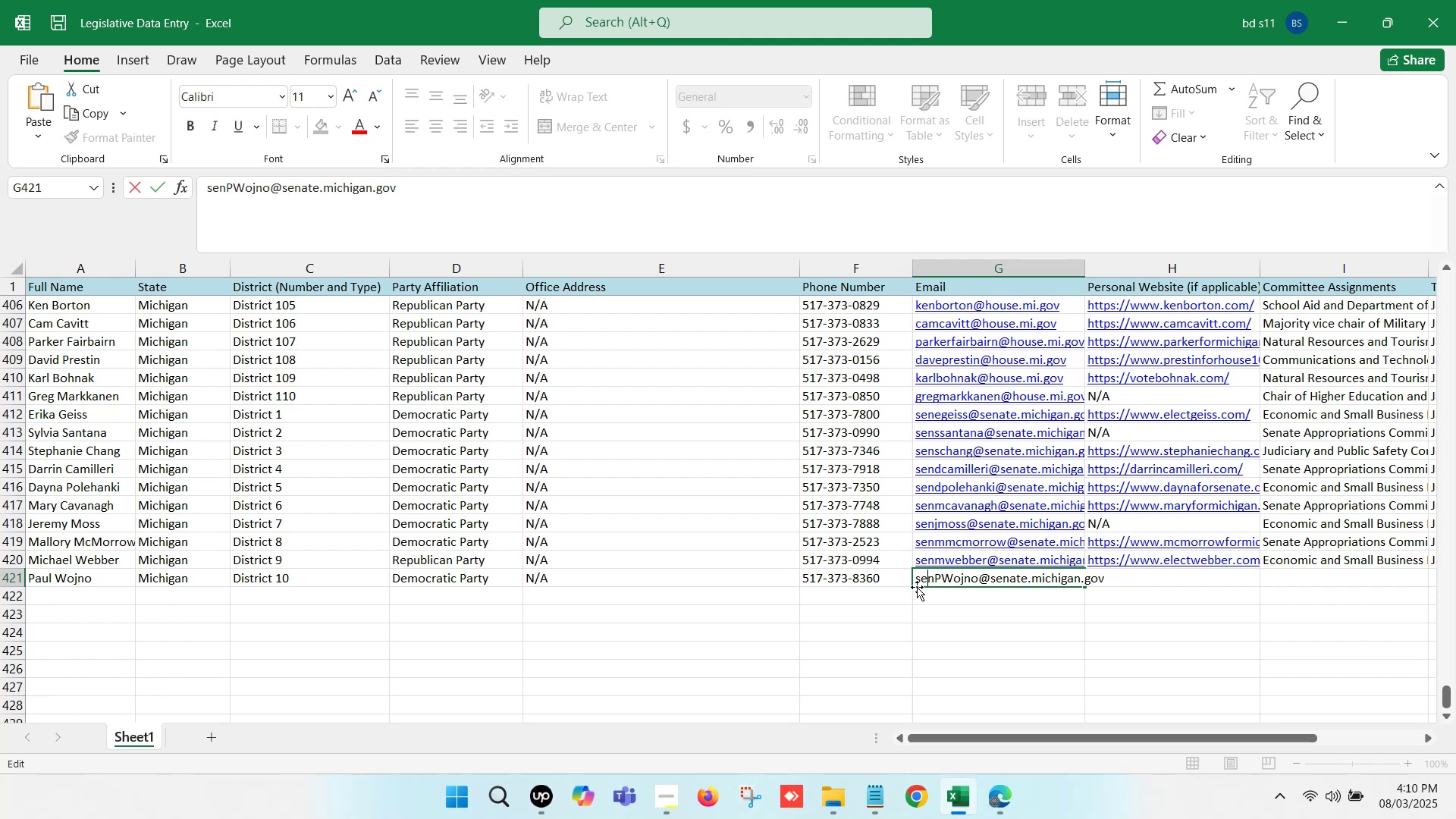 
key(ArrowRight)
 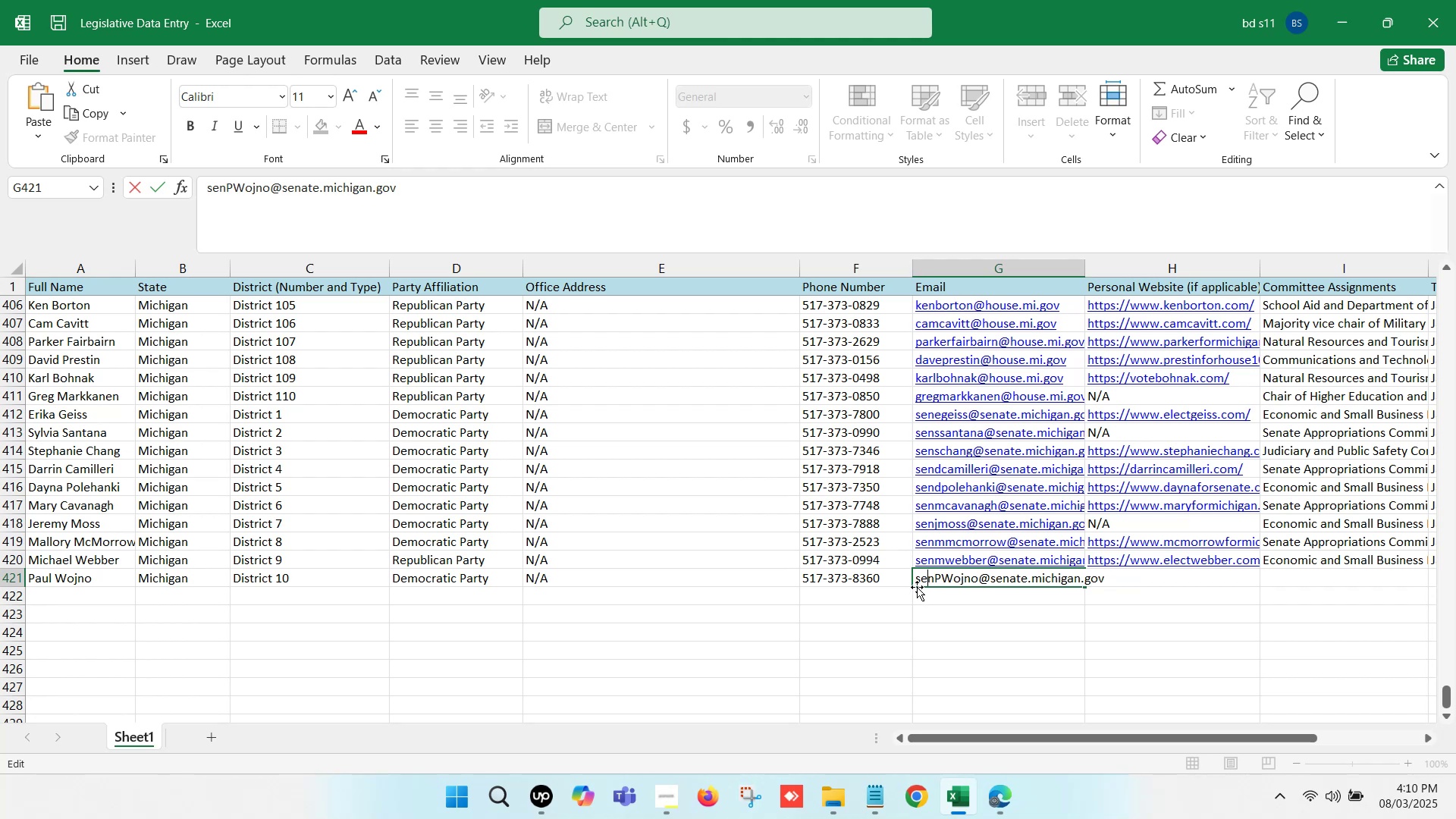 
key(ArrowRight)
 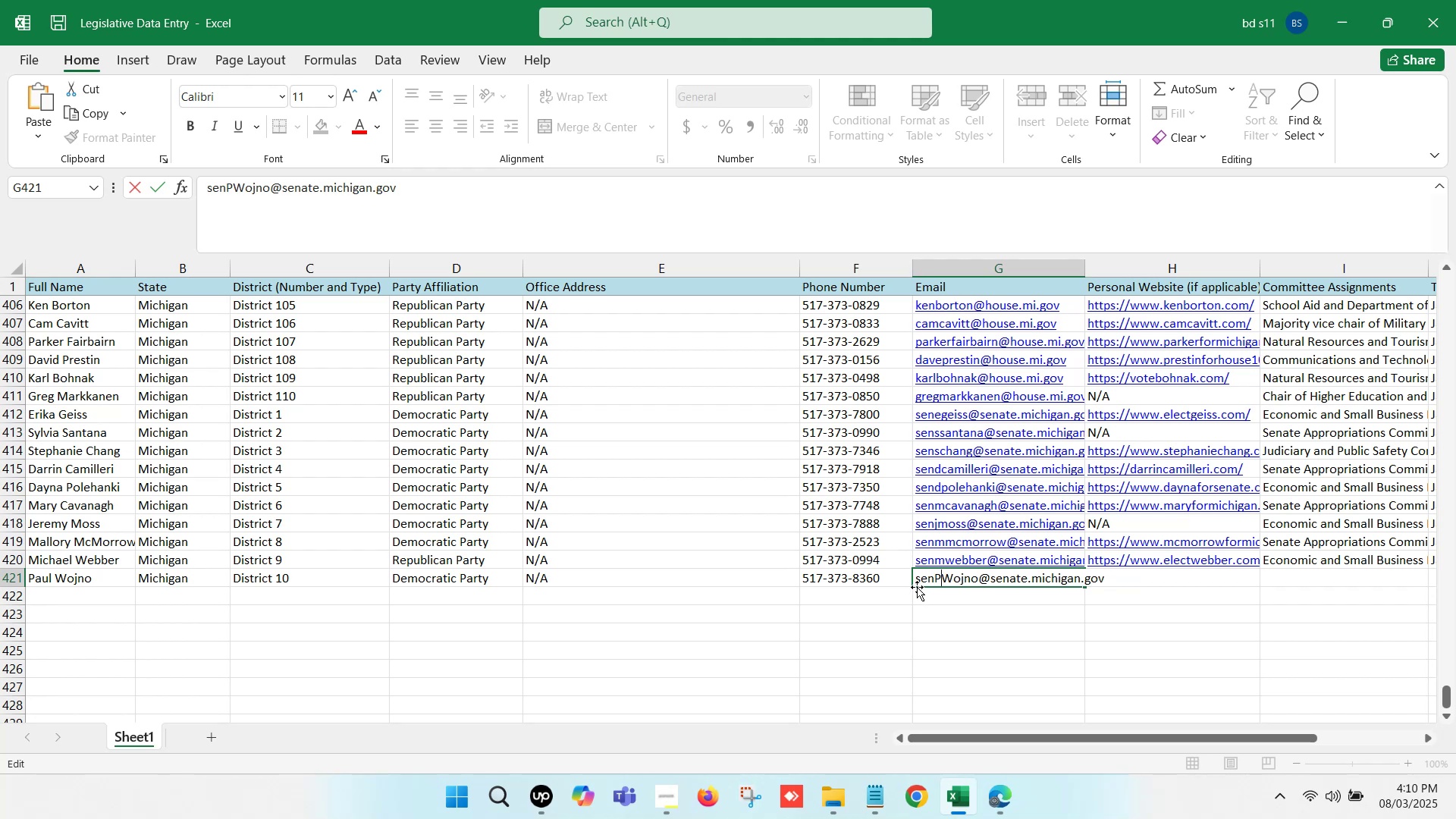 
key(ArrowRight)
 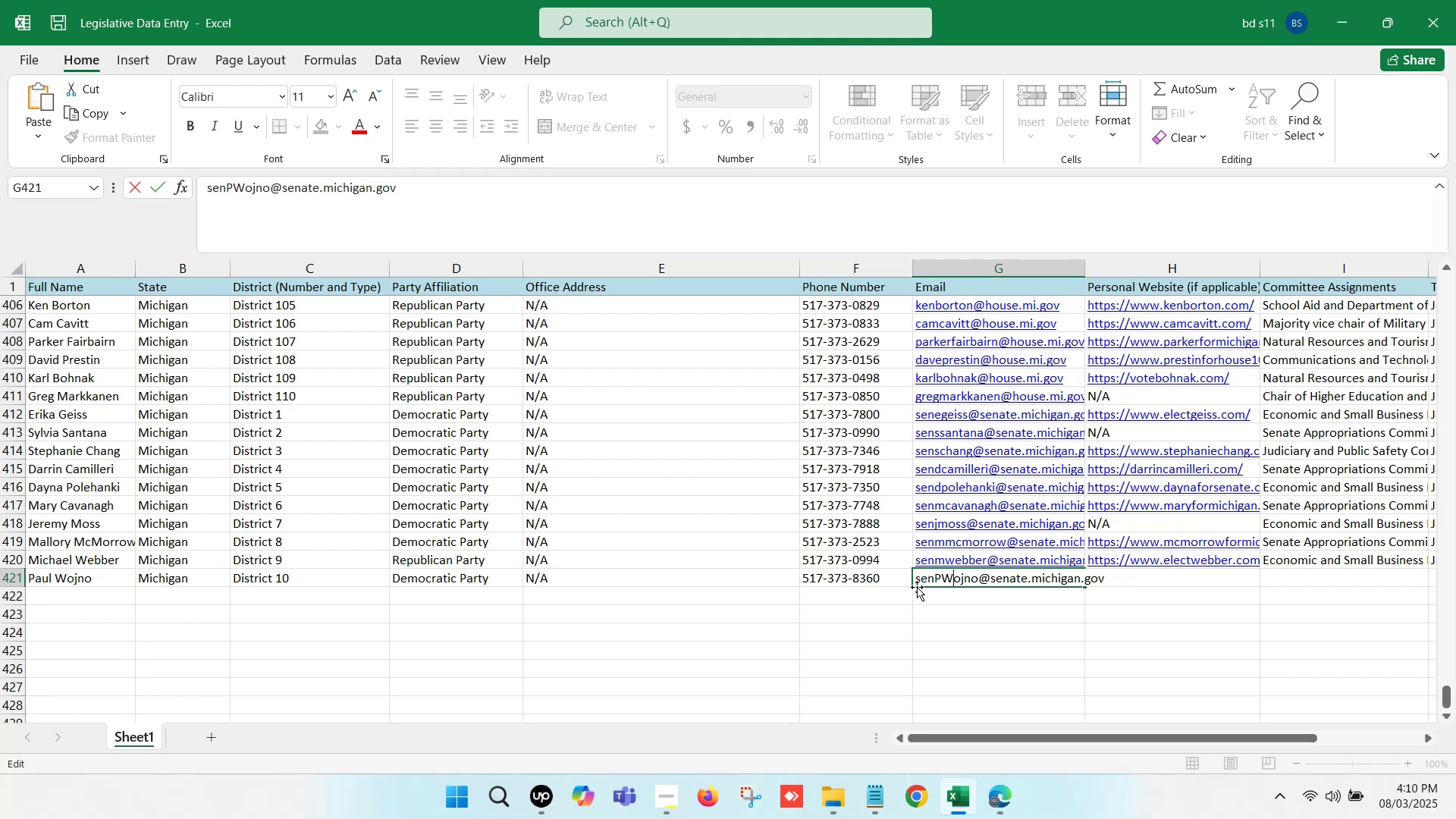 
key(ArrowLeft)
 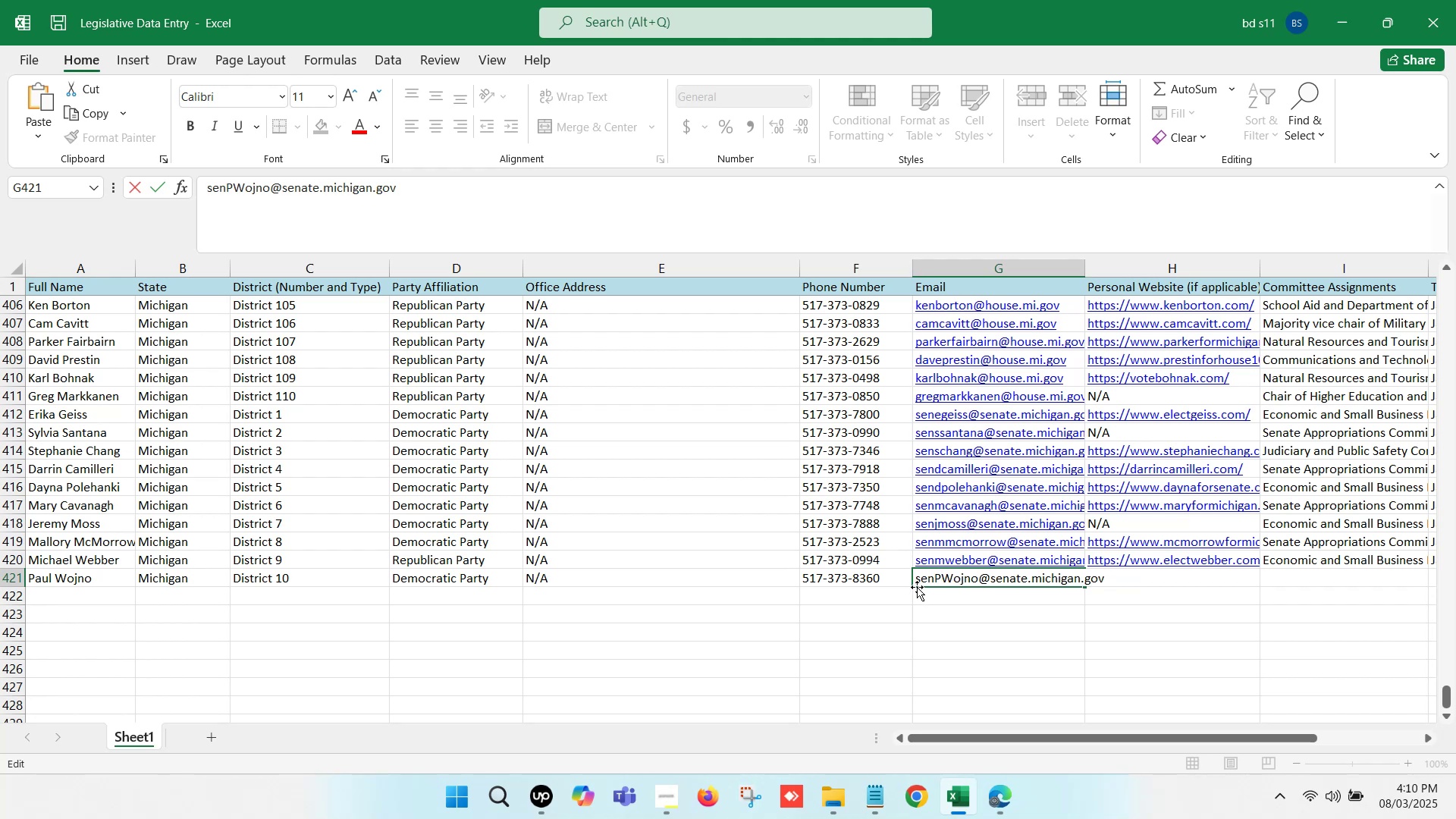 
key(Backspace)
 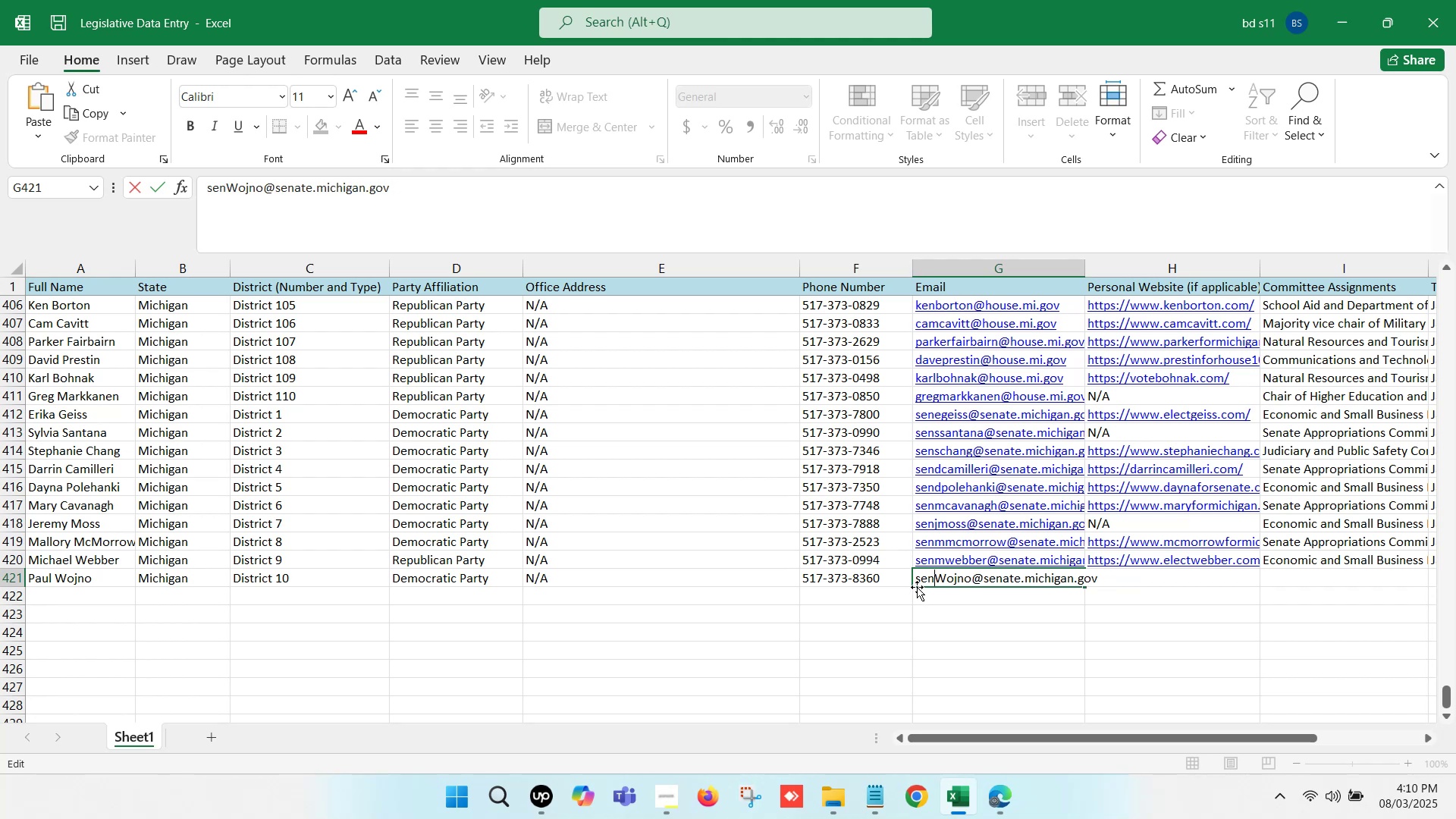 
key(P)
 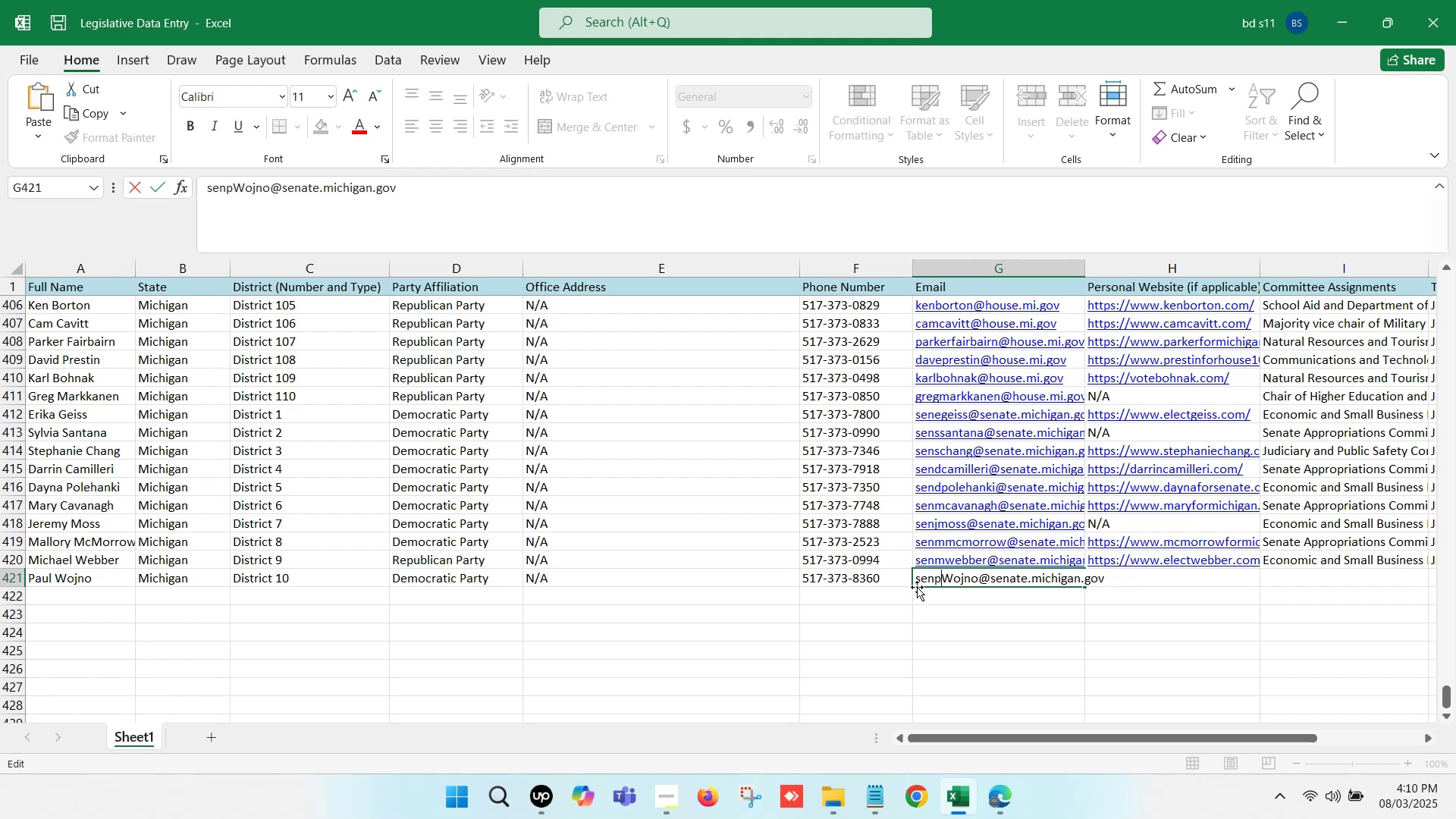 
key(ArrowRight)
 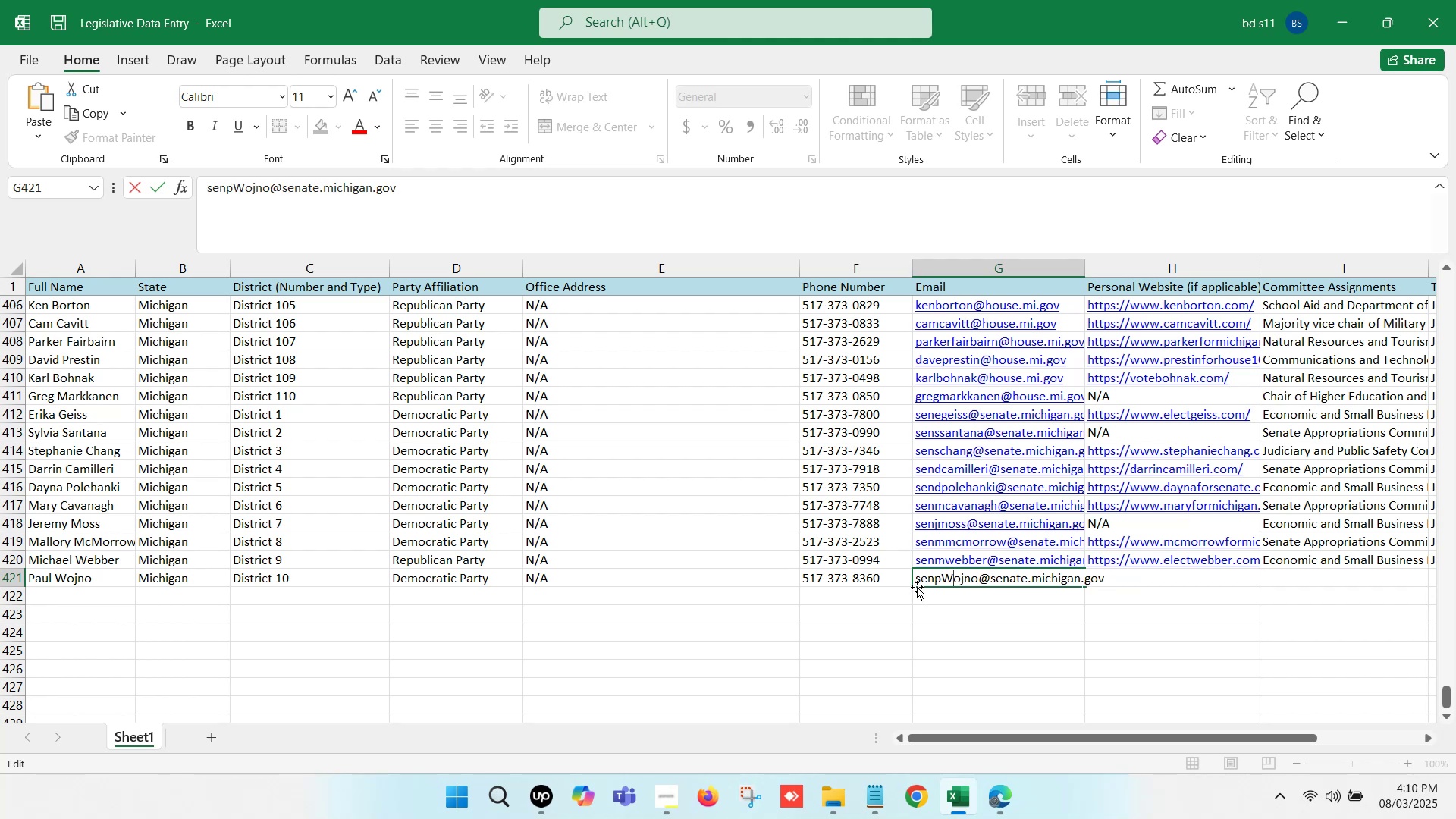 
key(Backspace)
 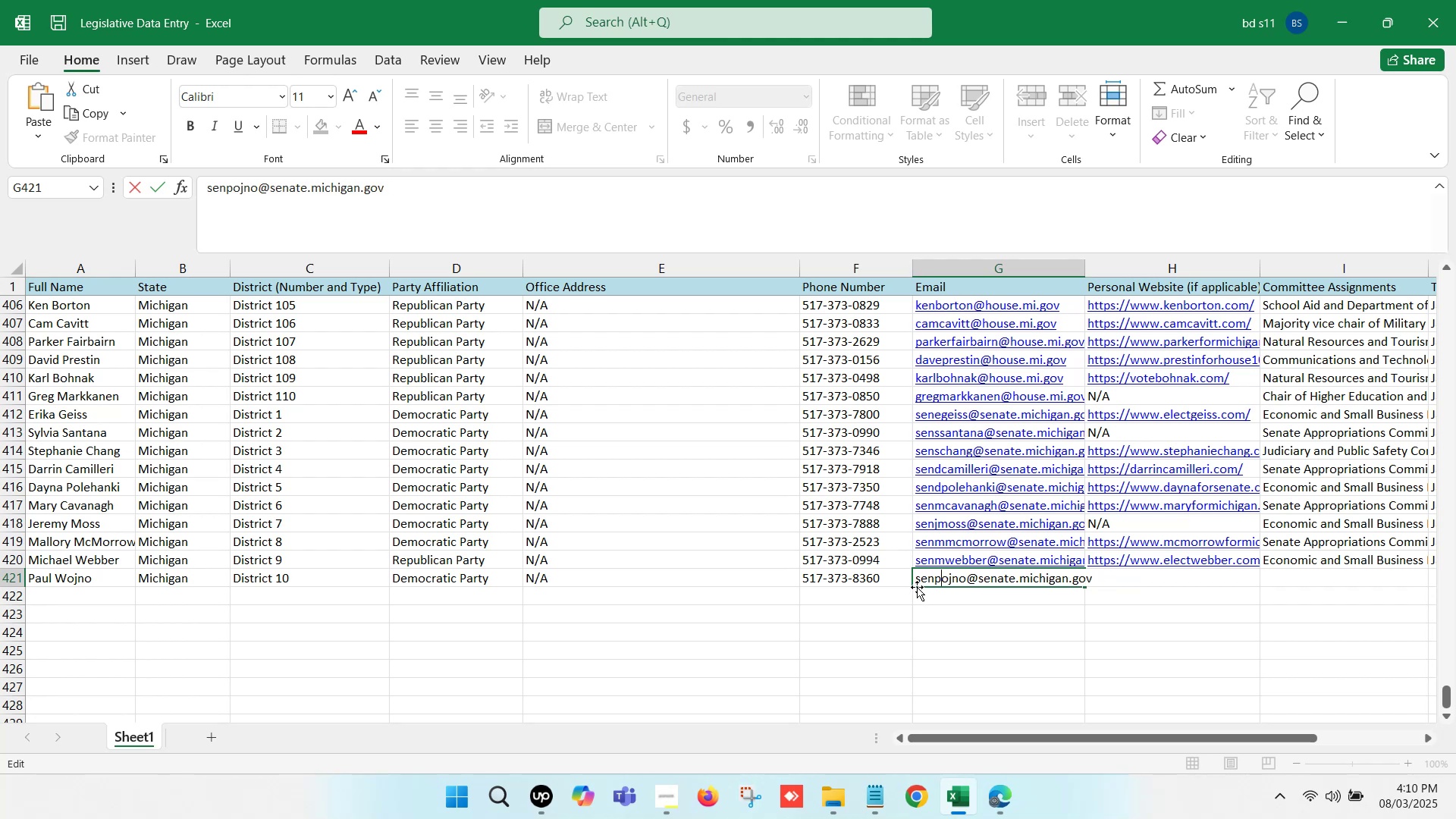 
key(W)
 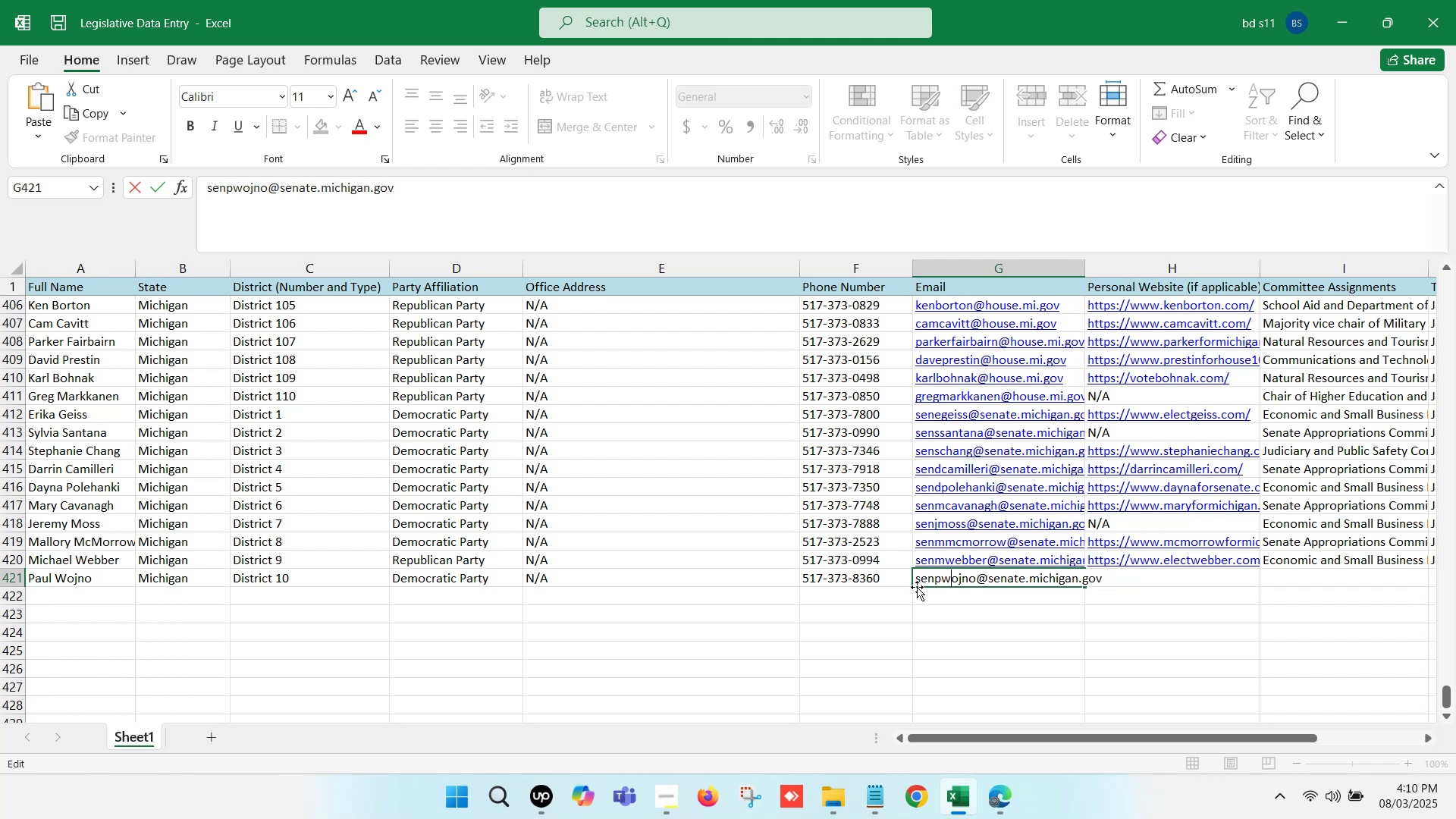 
left_click([917, 587])
 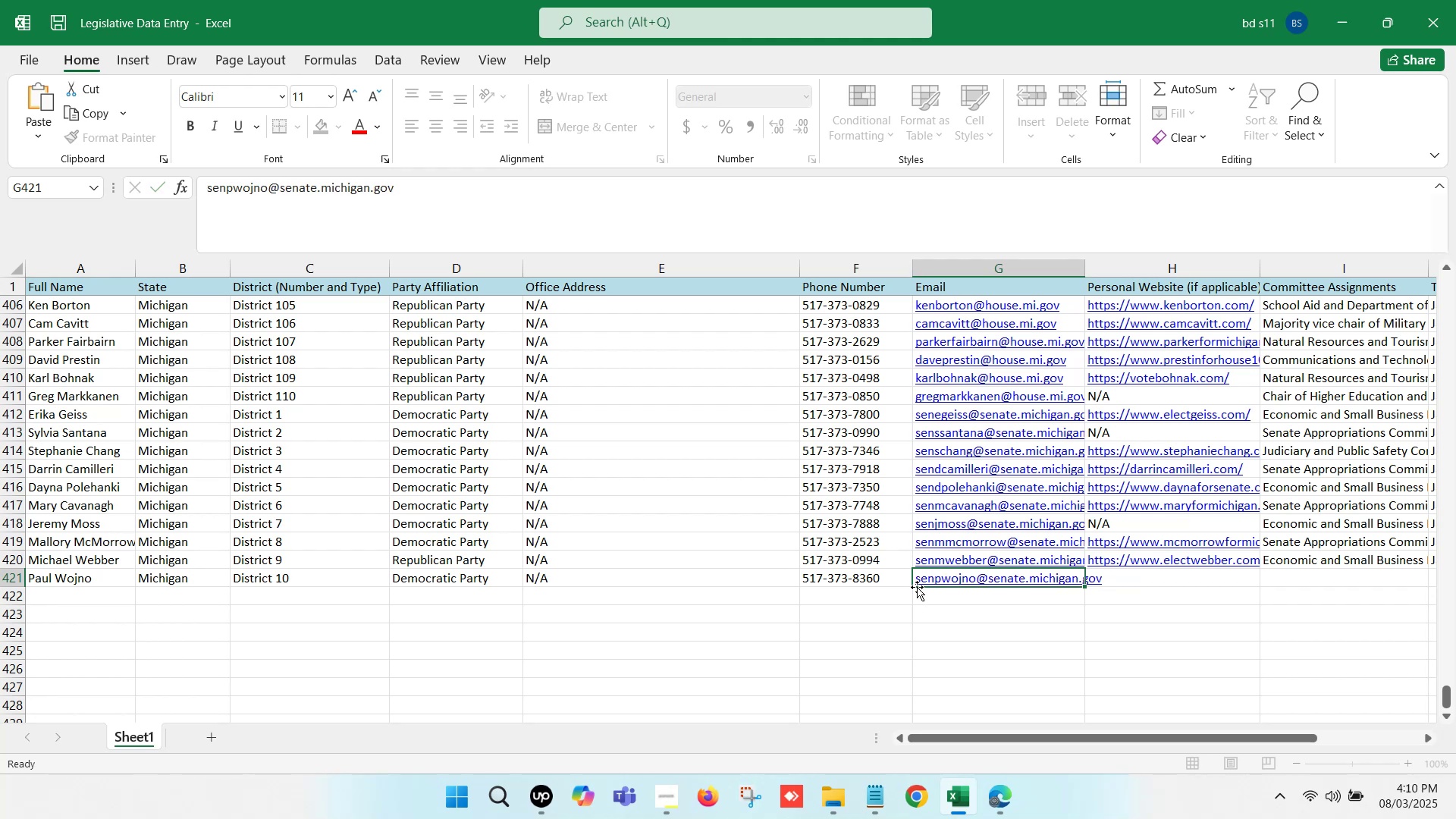 
hold_key(key=ControlLeft, duration=0.56)
 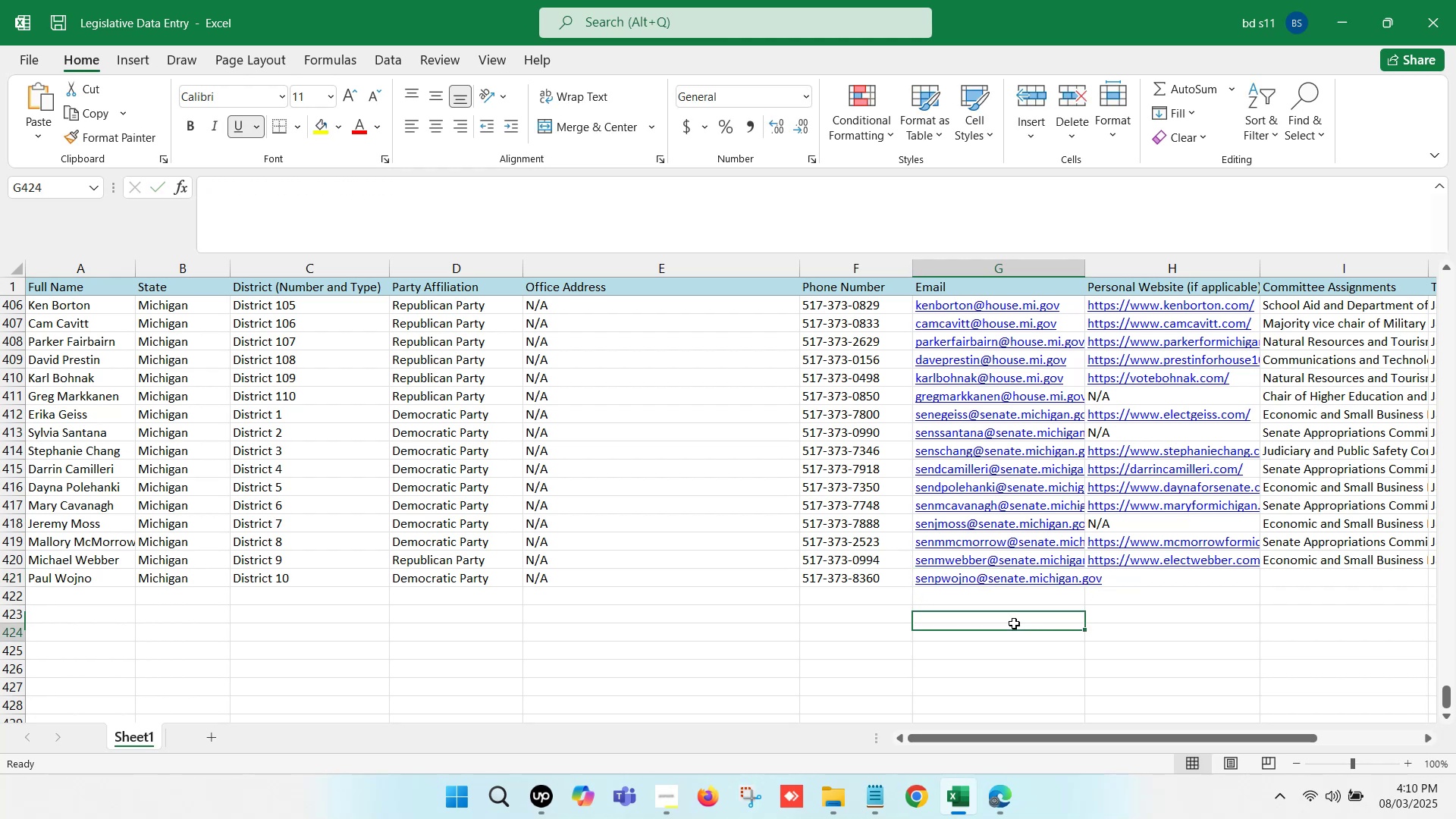 
left_click([1149, 583])
 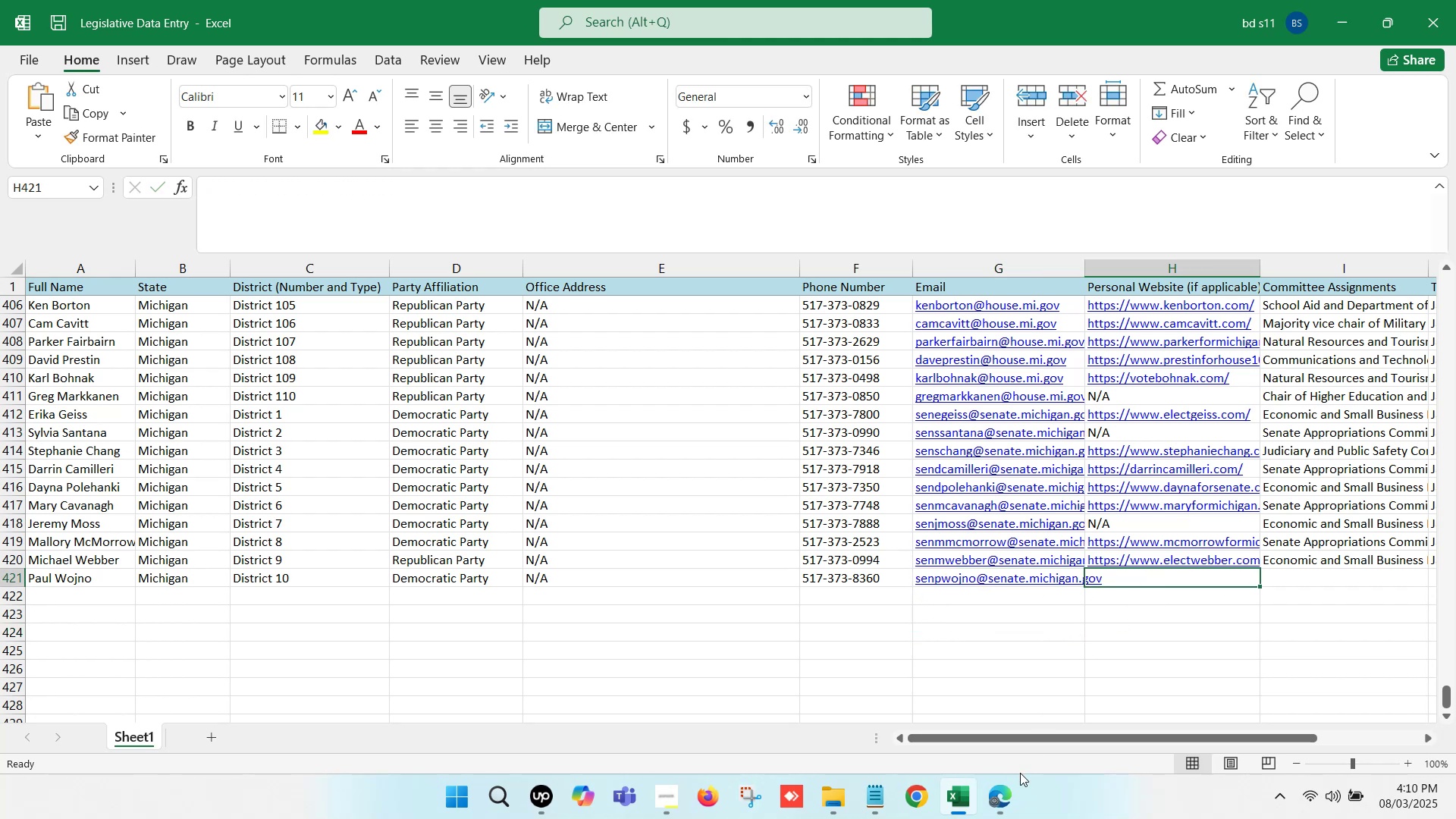 
left_click([1011, 786])
 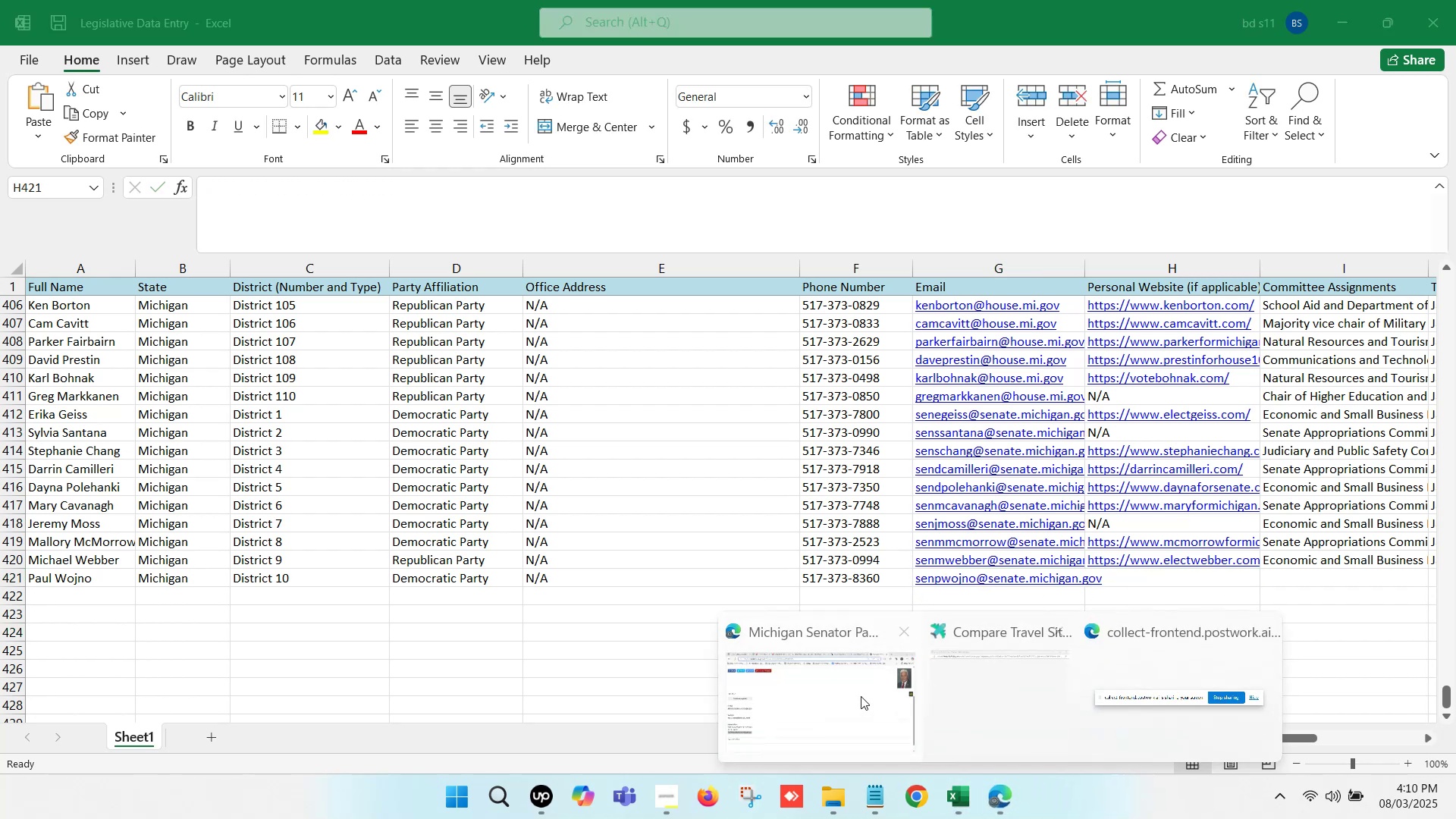 
left_click([806, 669])
 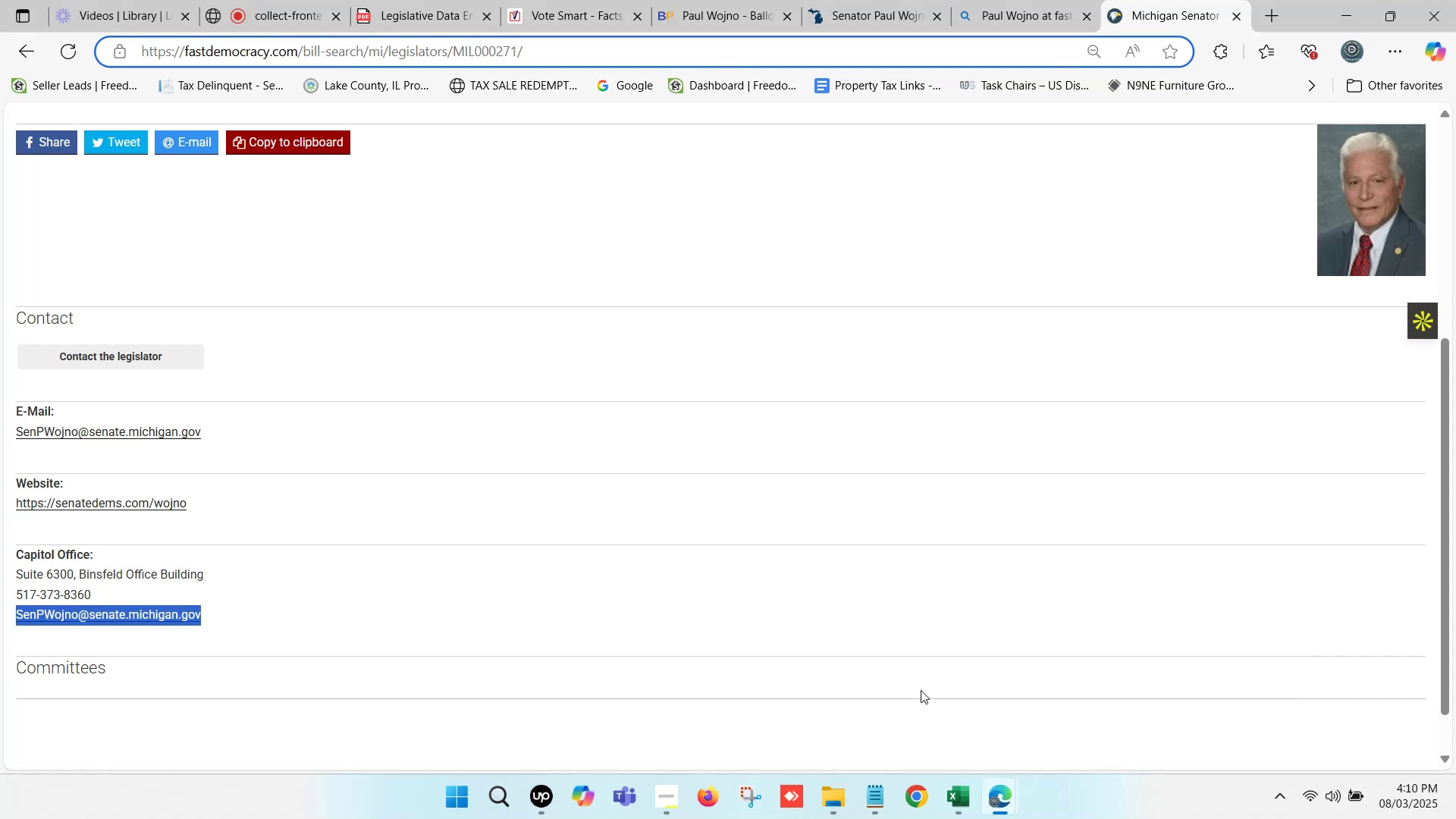 
left_click([977, 814])
 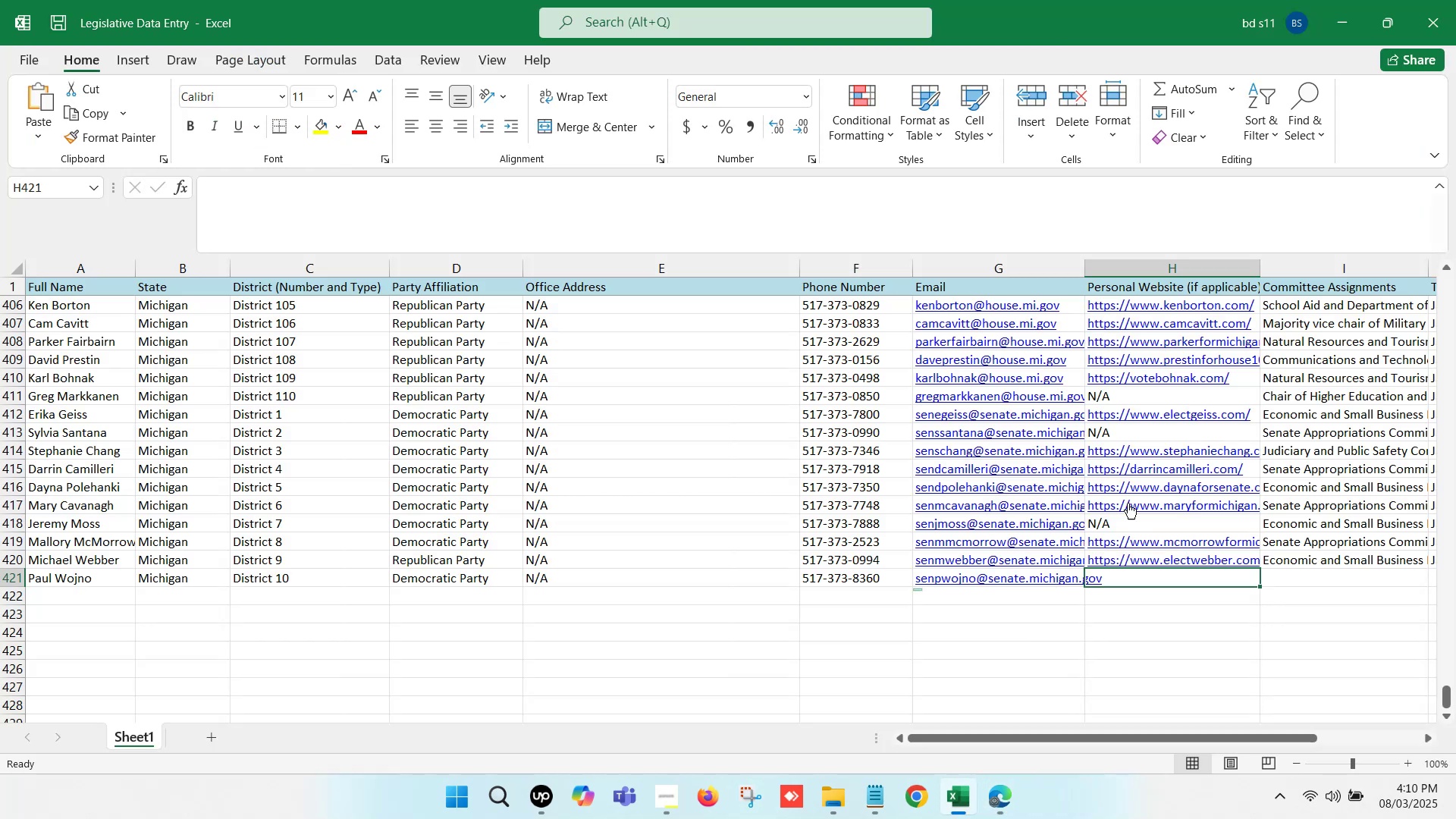 
left_click([1116, 522])
 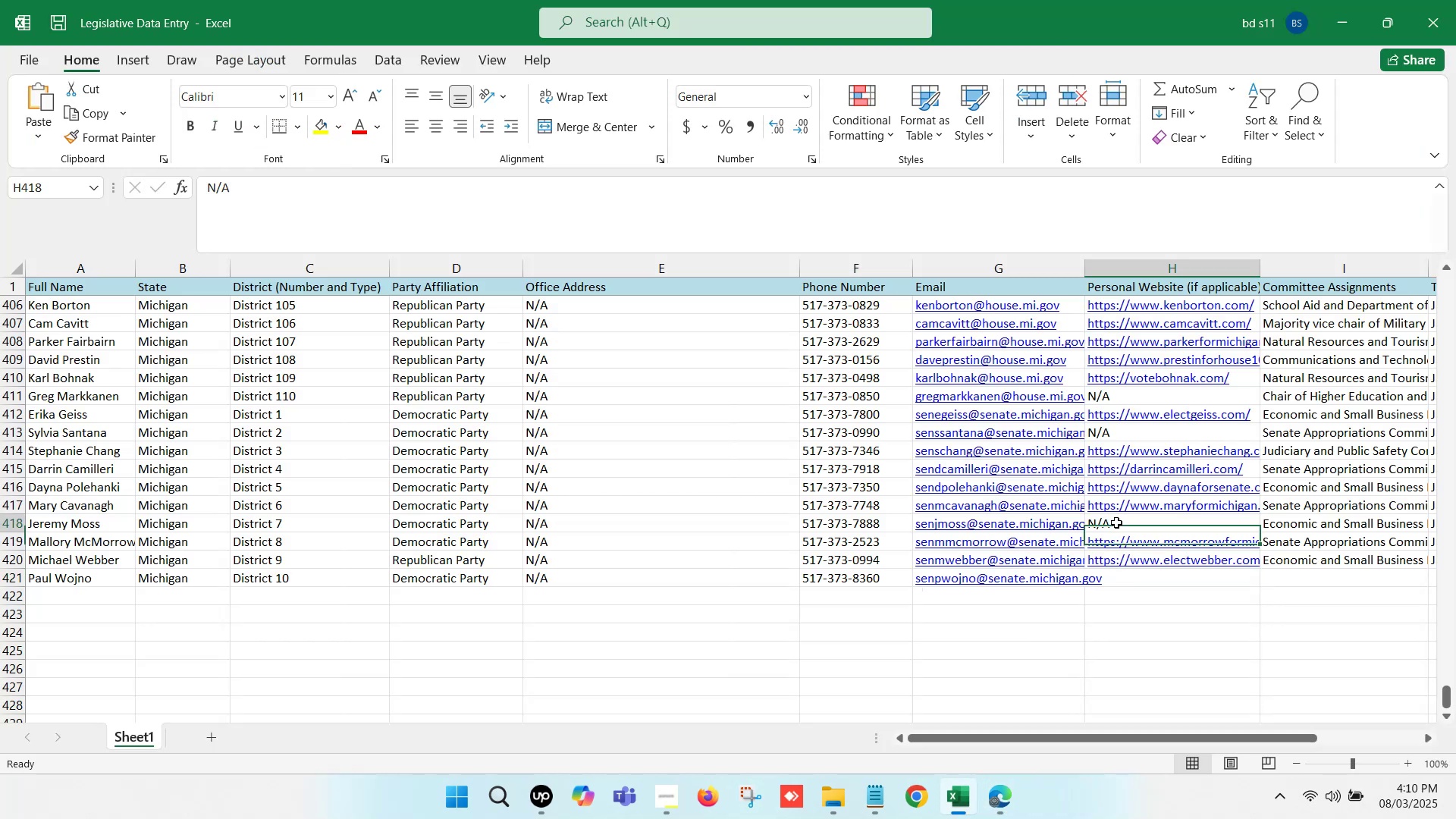 
key(Control+ControlLeft)
 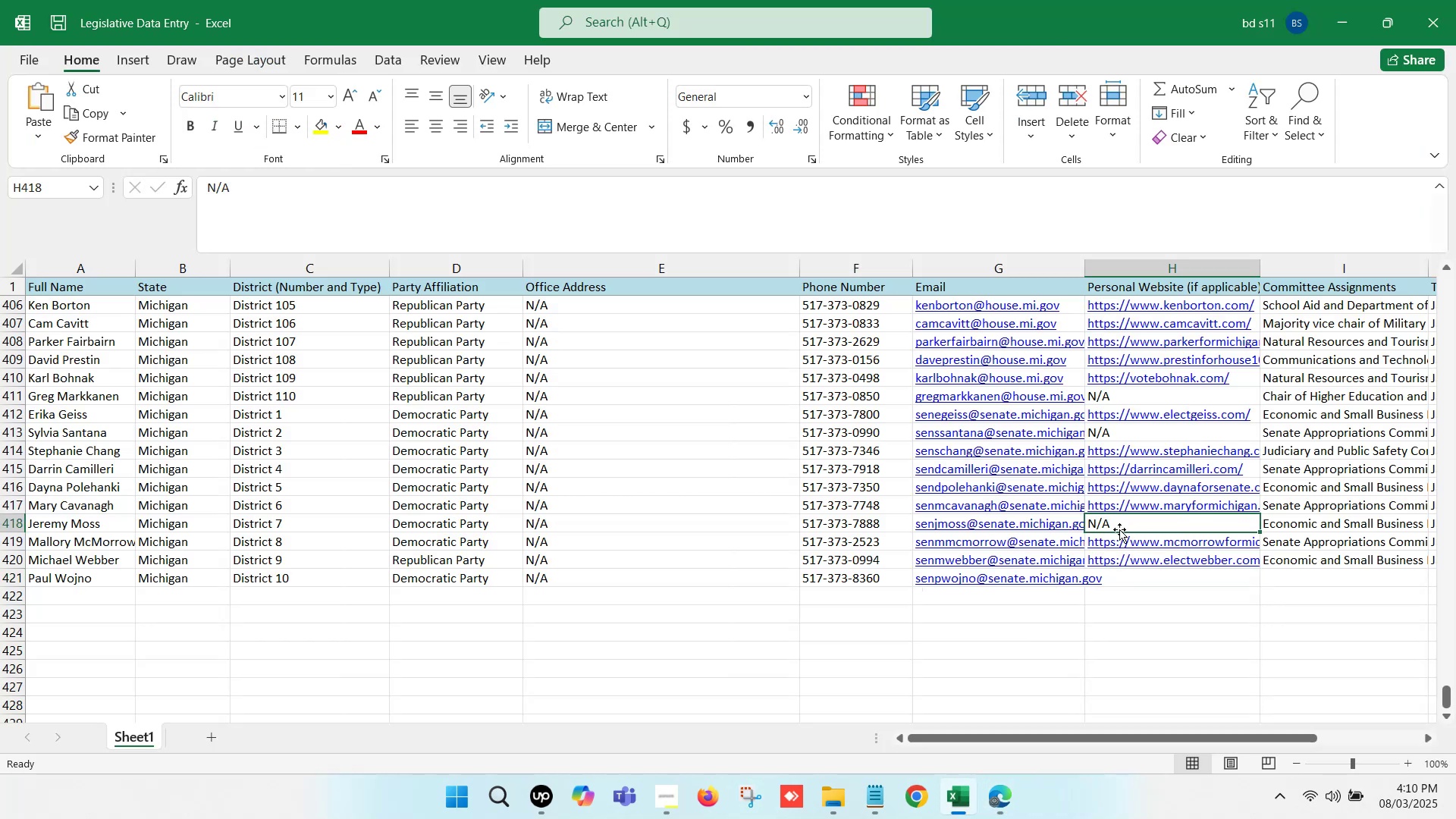 
key(Control+C)
 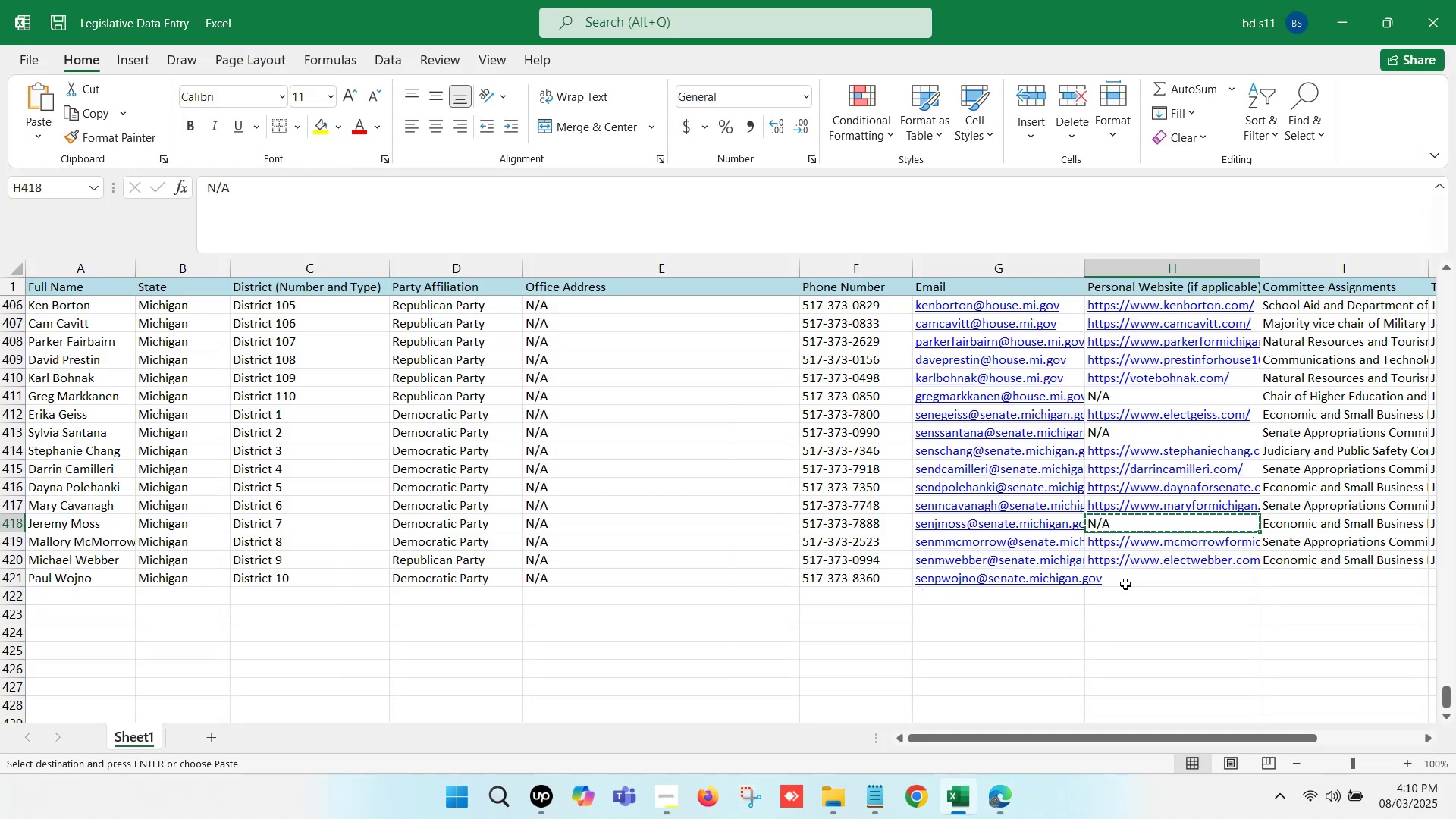 
left_click([1125, 584])
 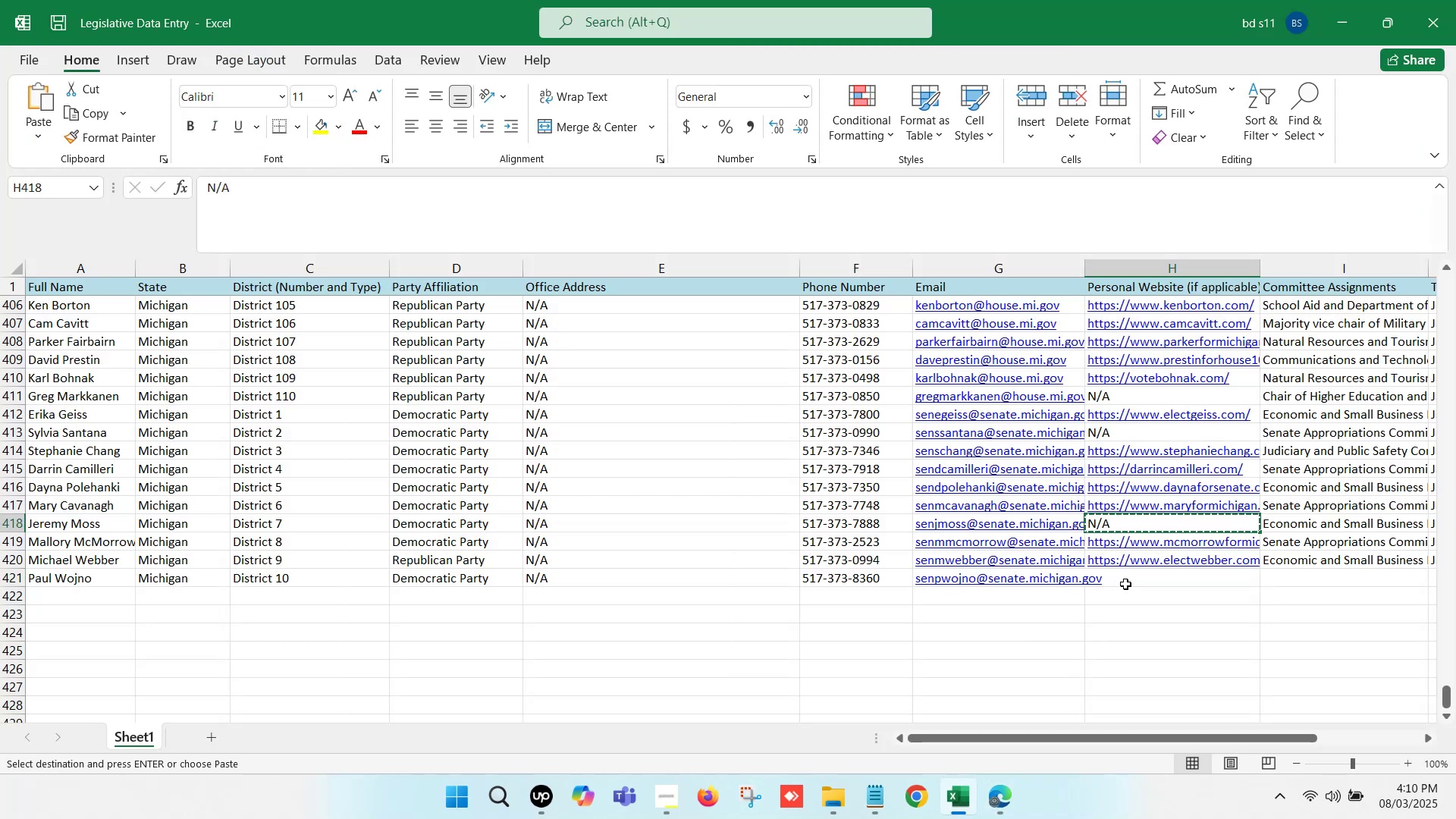 
key(Control+ControlLeft)
 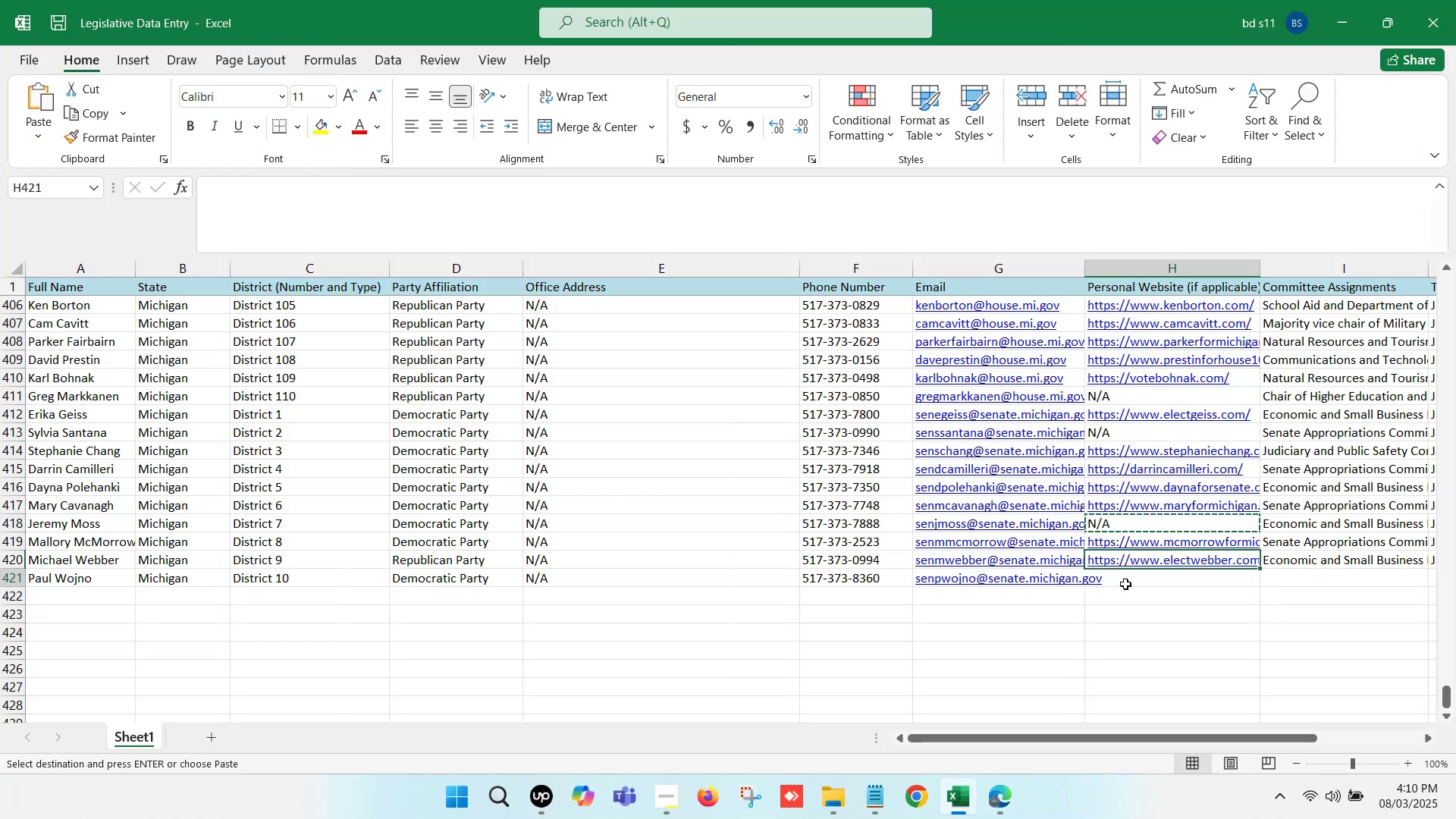 
key(Control+V)
 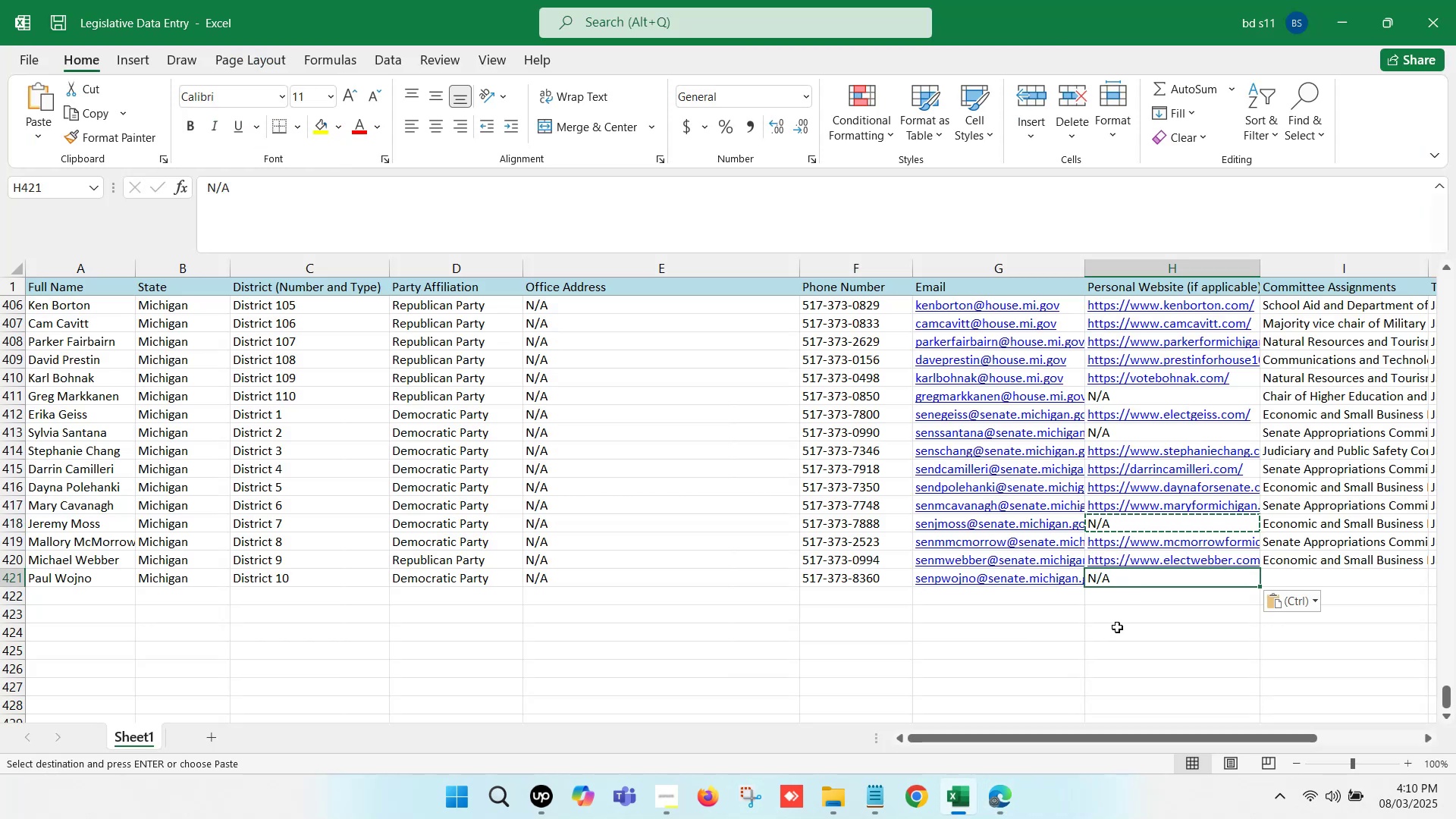 
left_click([1116, 629])
 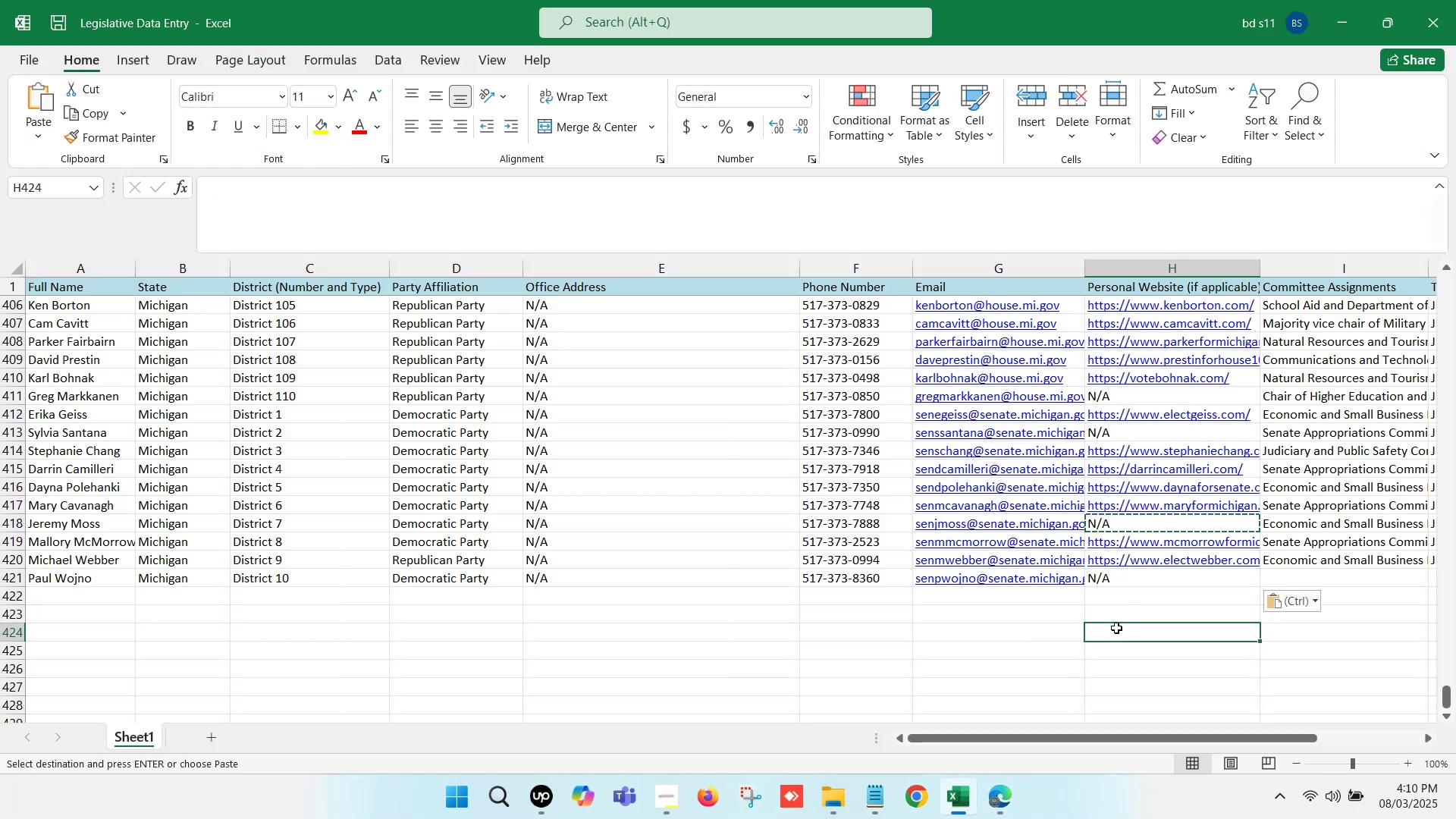 
key(ArrowRight)
 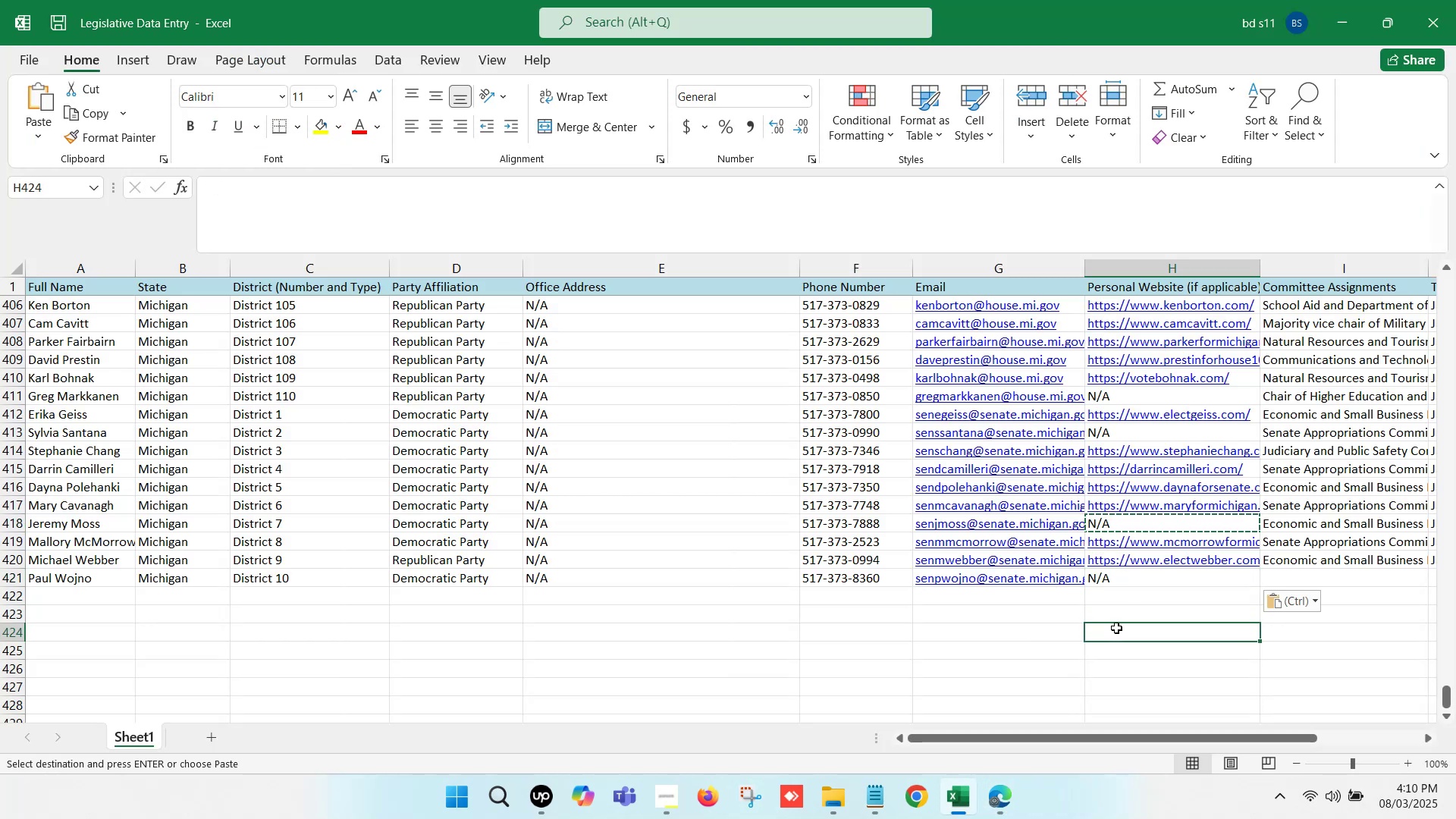 
key(ArrowRight)
 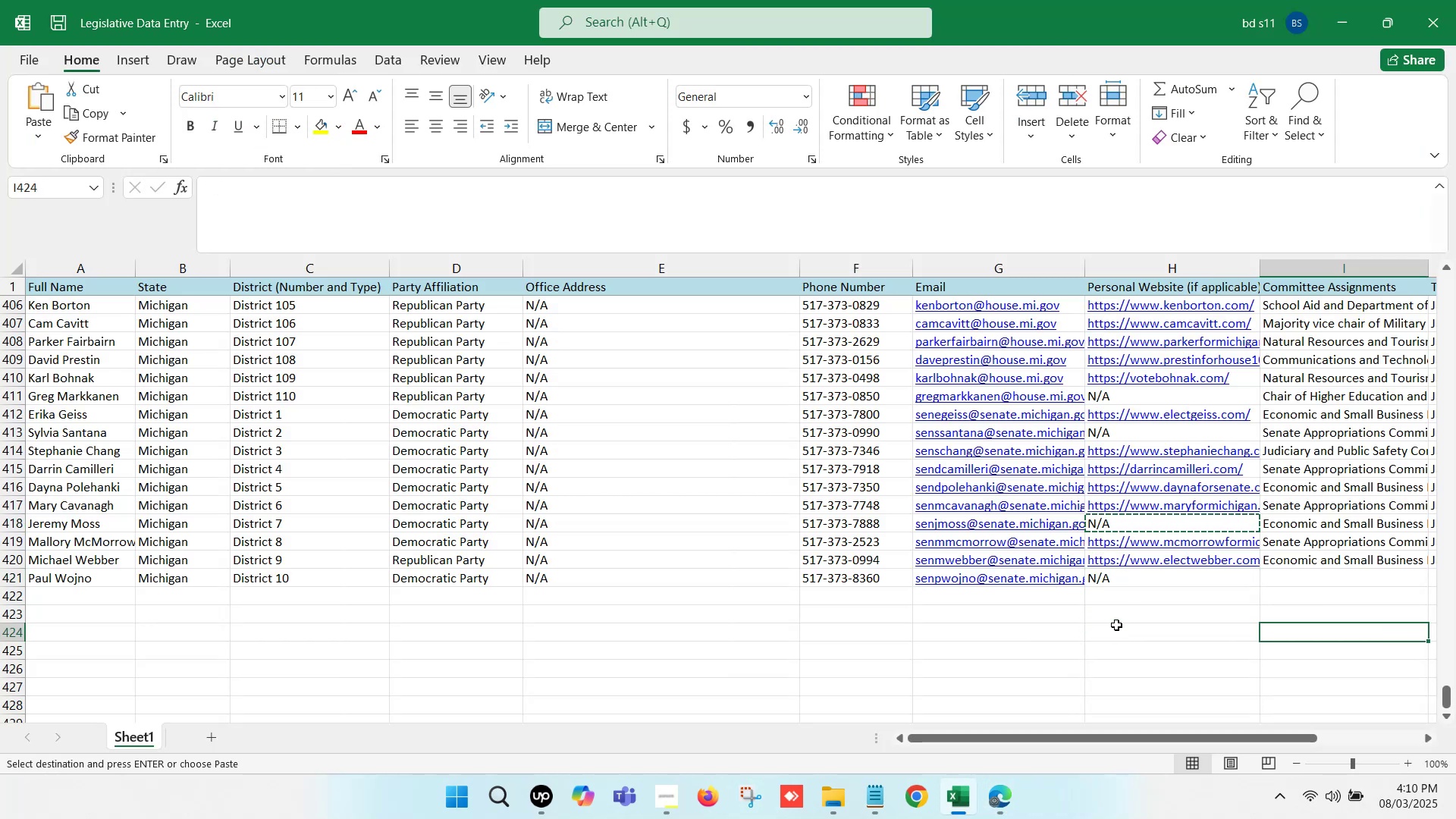 
key(ArrowRight)
 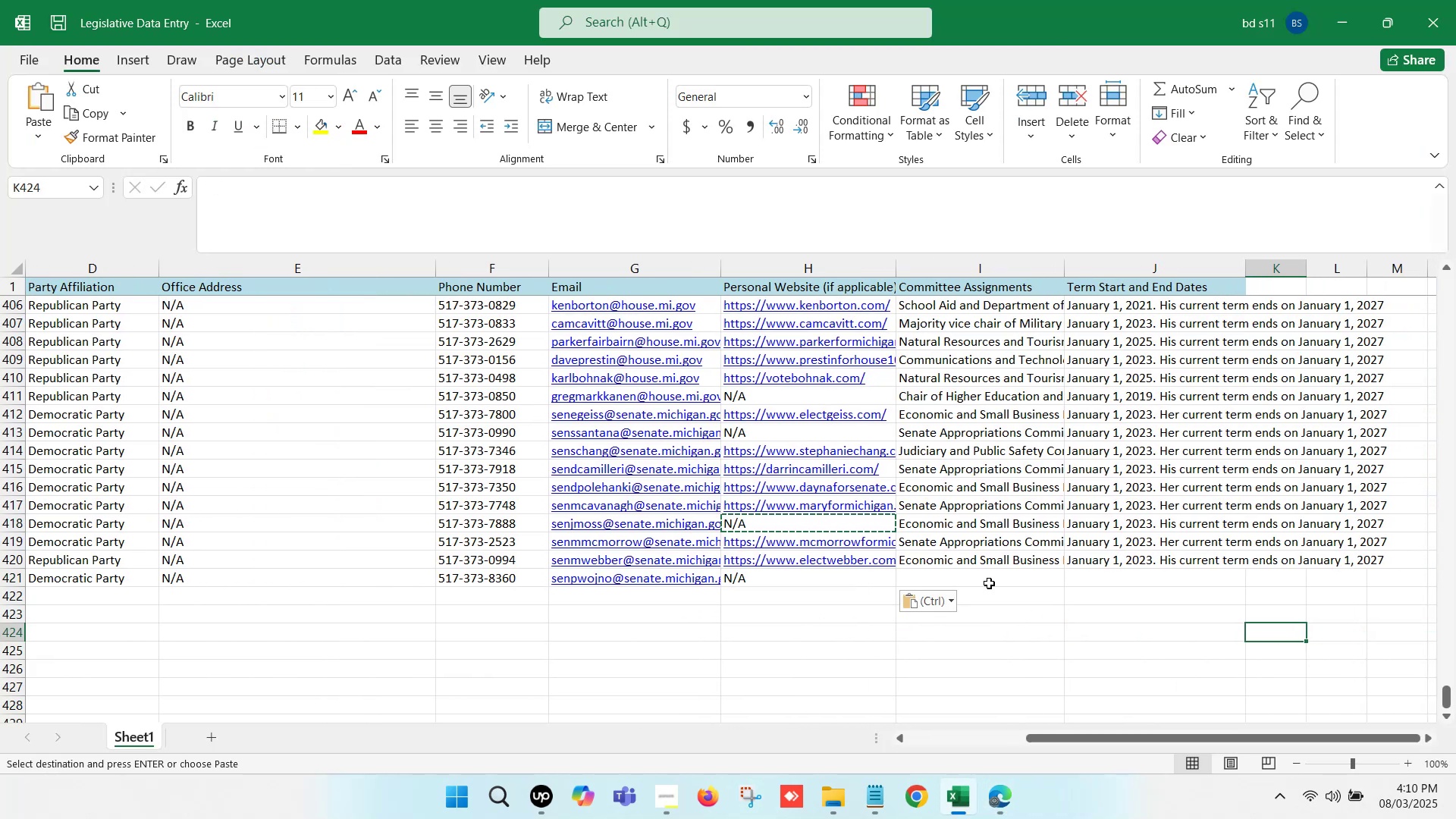 
left_click([973, 574])
 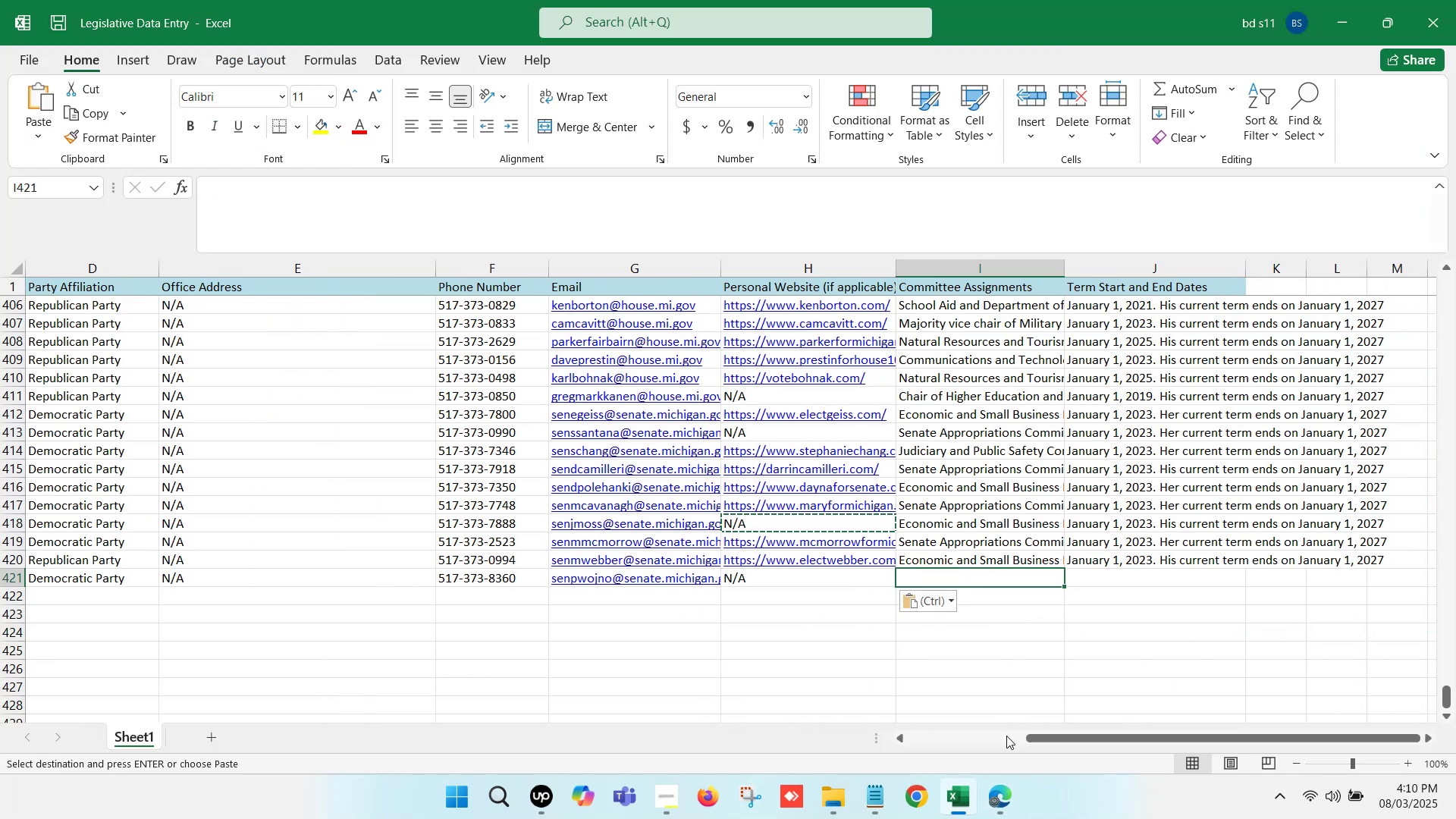 
left_click([998, 780])
 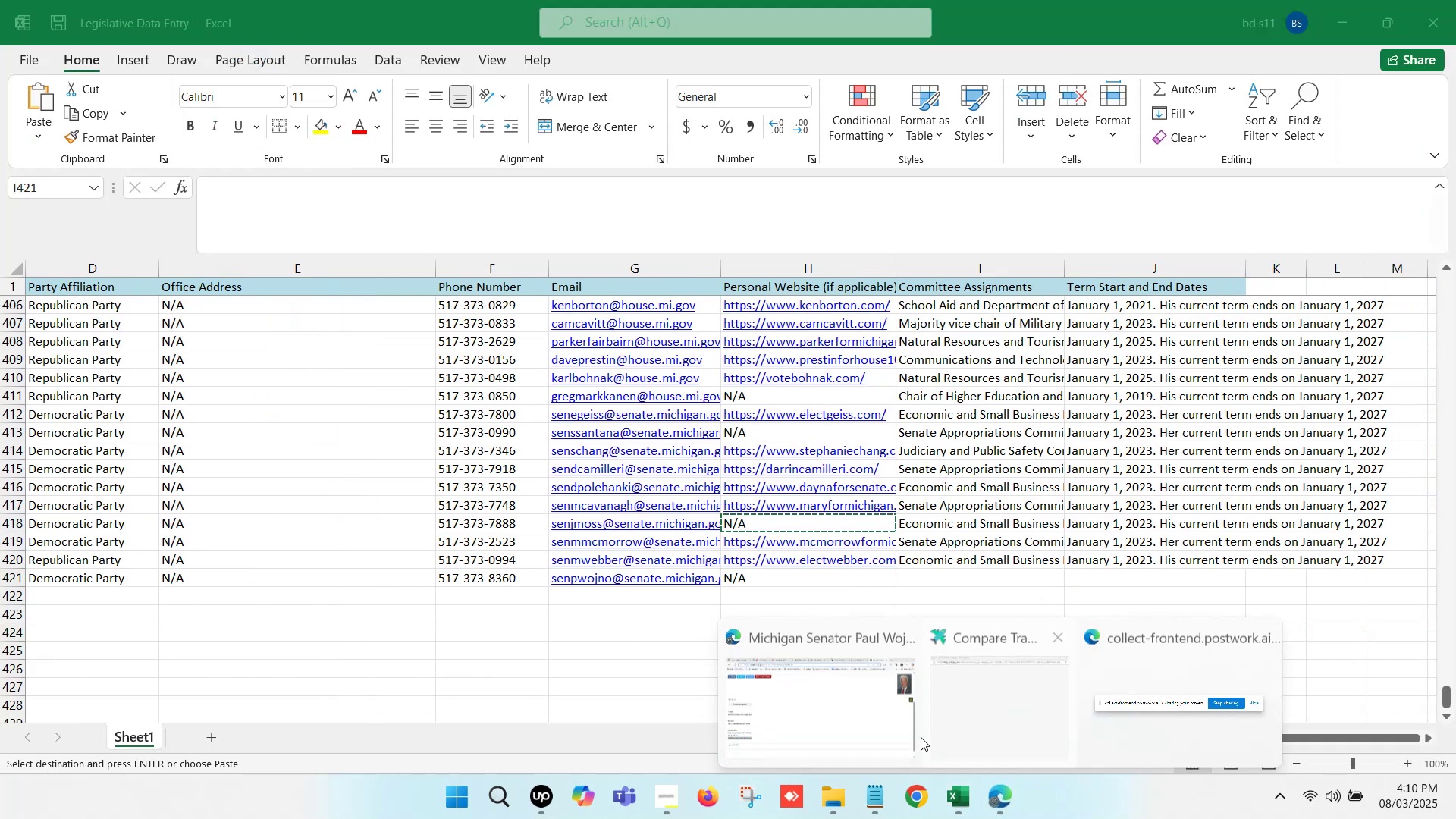 
left_click([846, 708])
 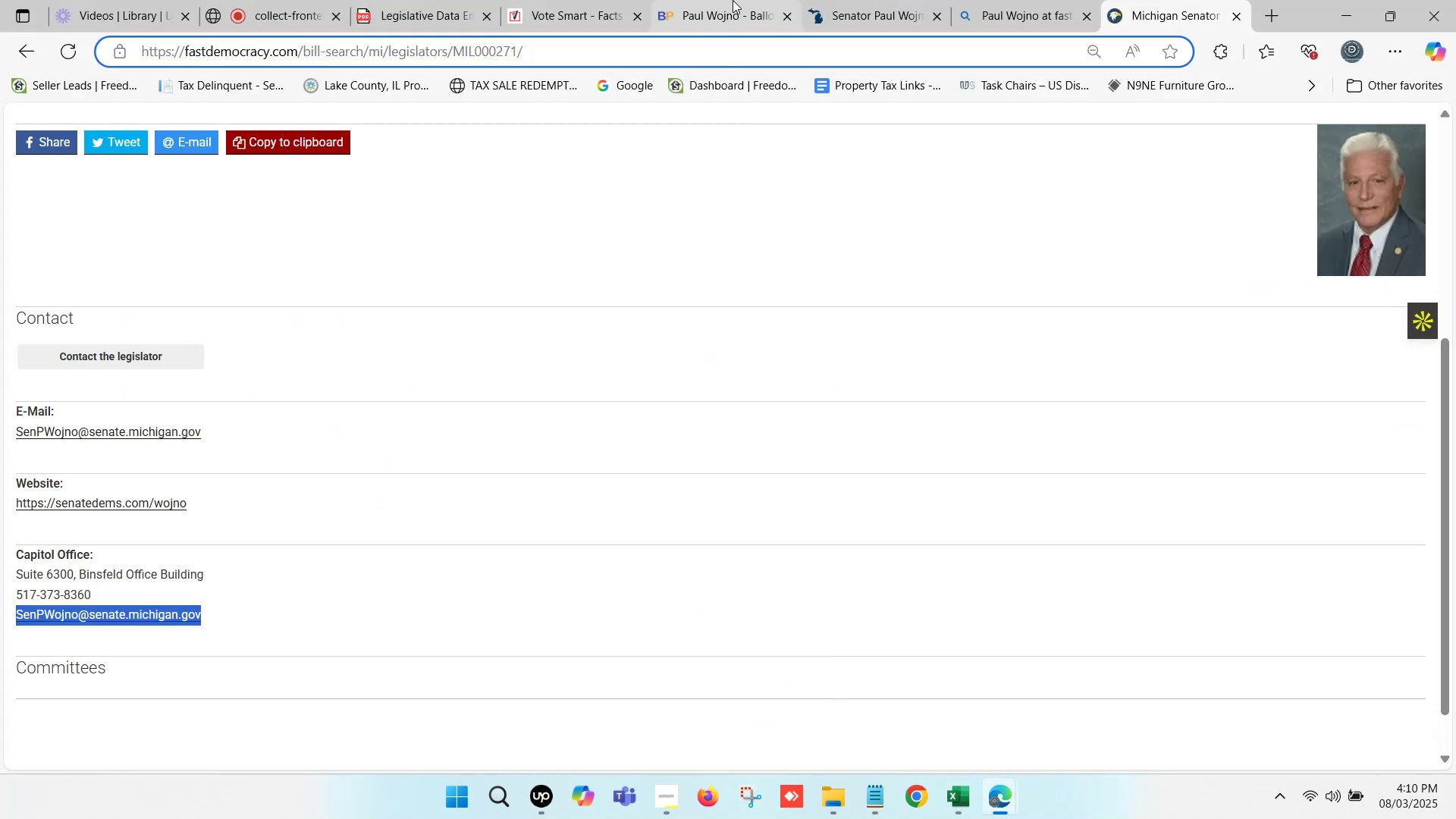 
left_click([733, 0])
 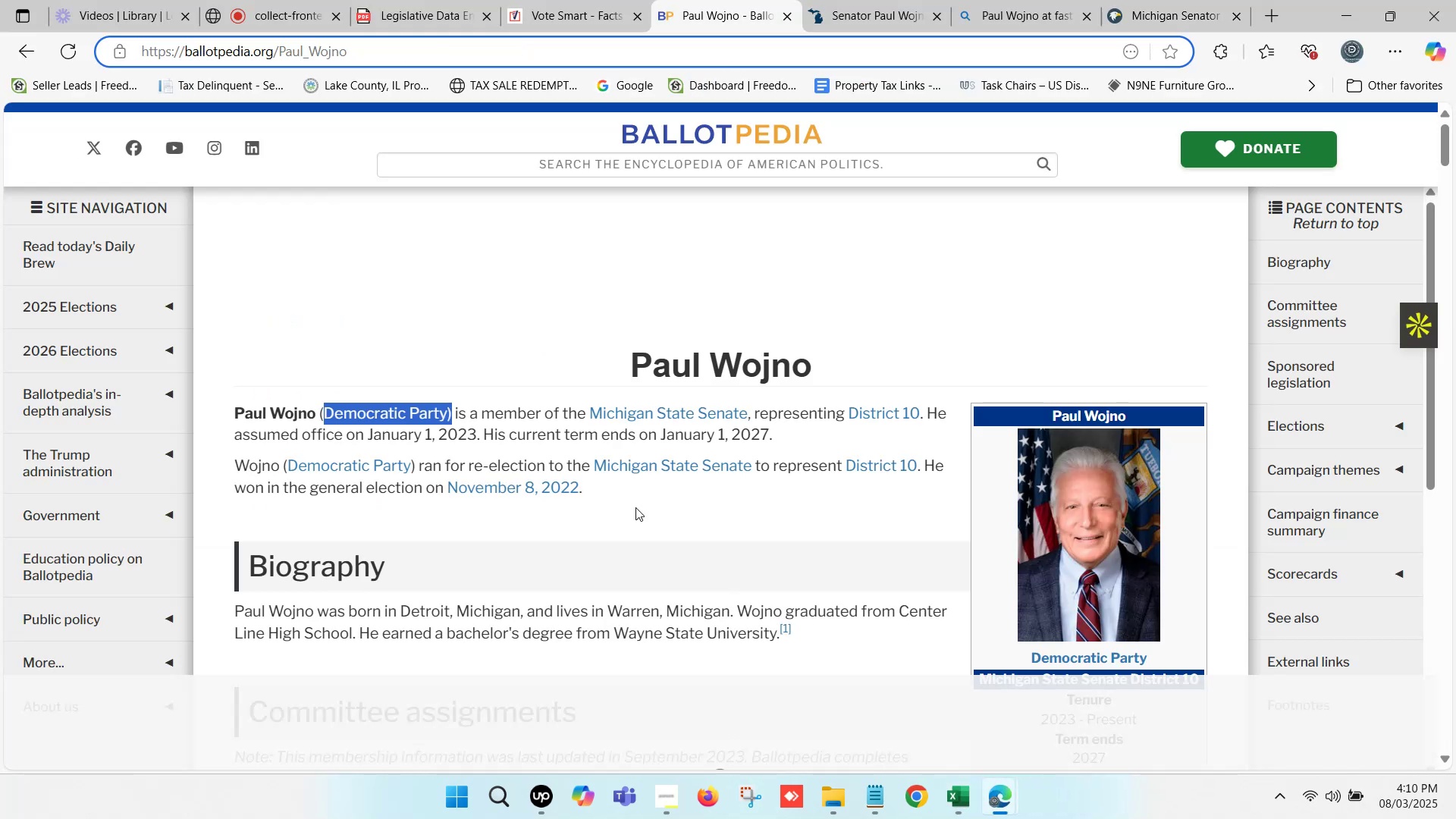 
scroll: coordinate [635, 609], scroll_direction: down, amount: 3.0
 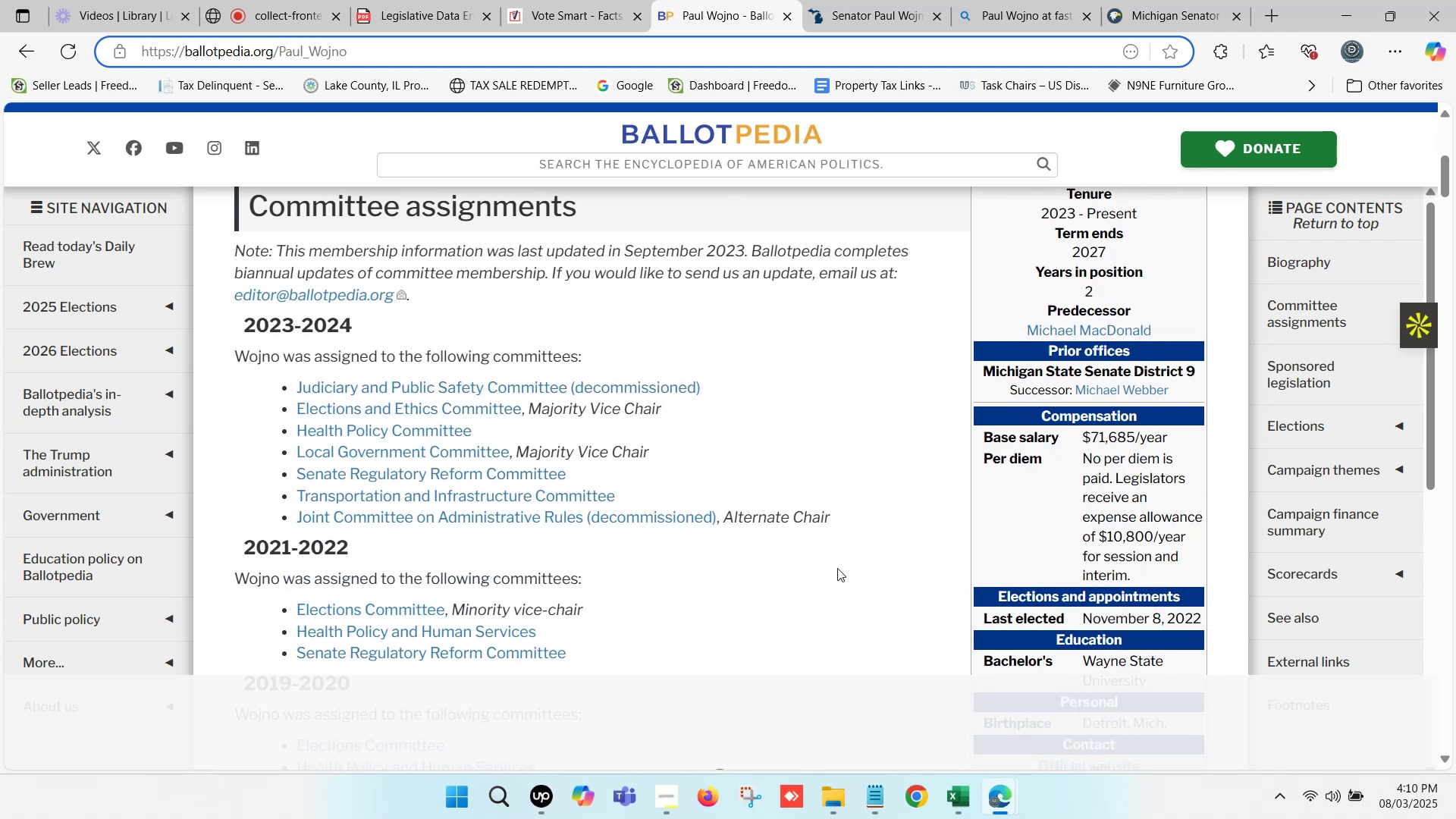 
left_click_drag(start_coordinate=[843, 509], to_coordinate=[293, 387])
 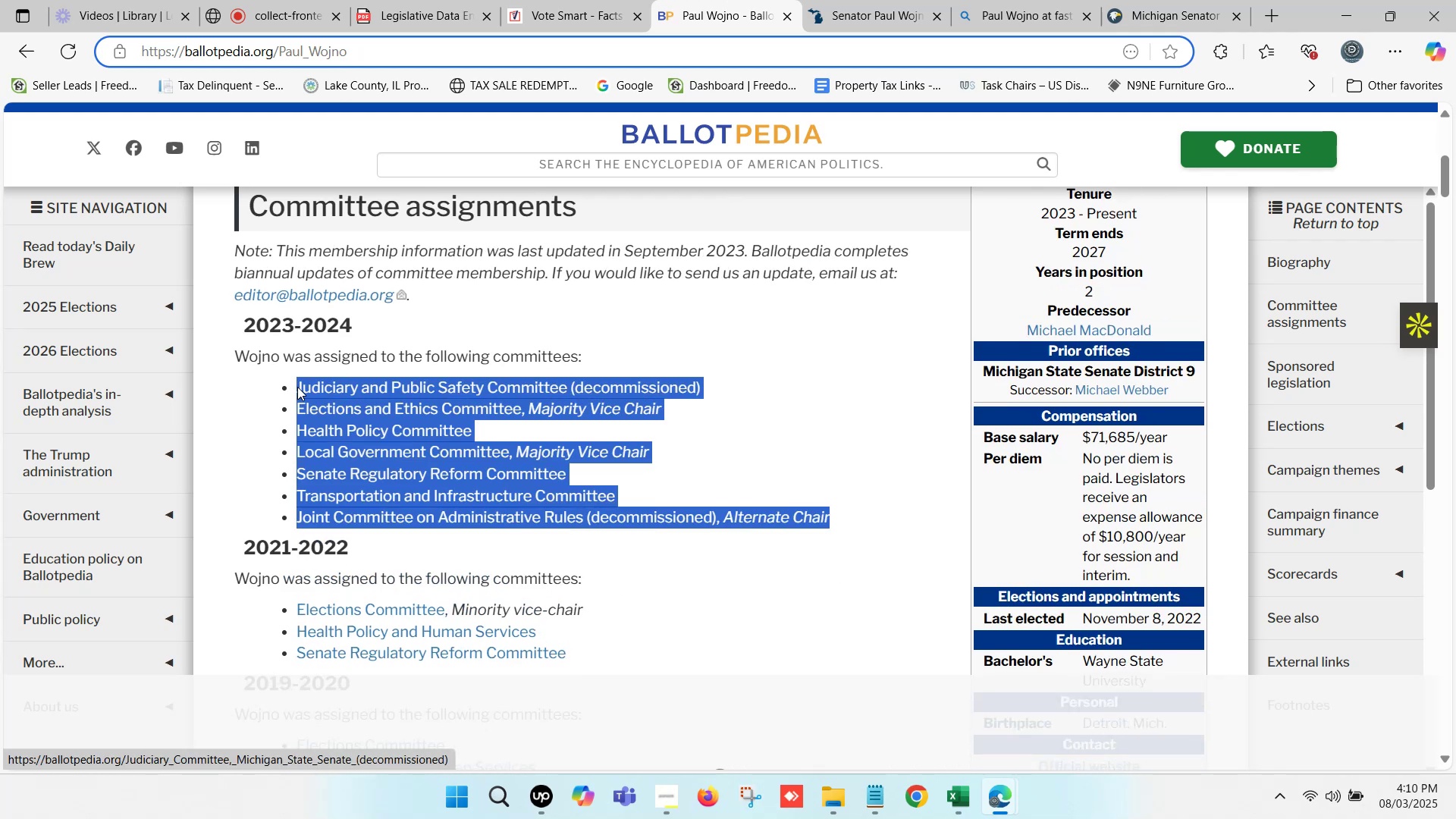 
key(Control+ControlLeft)
 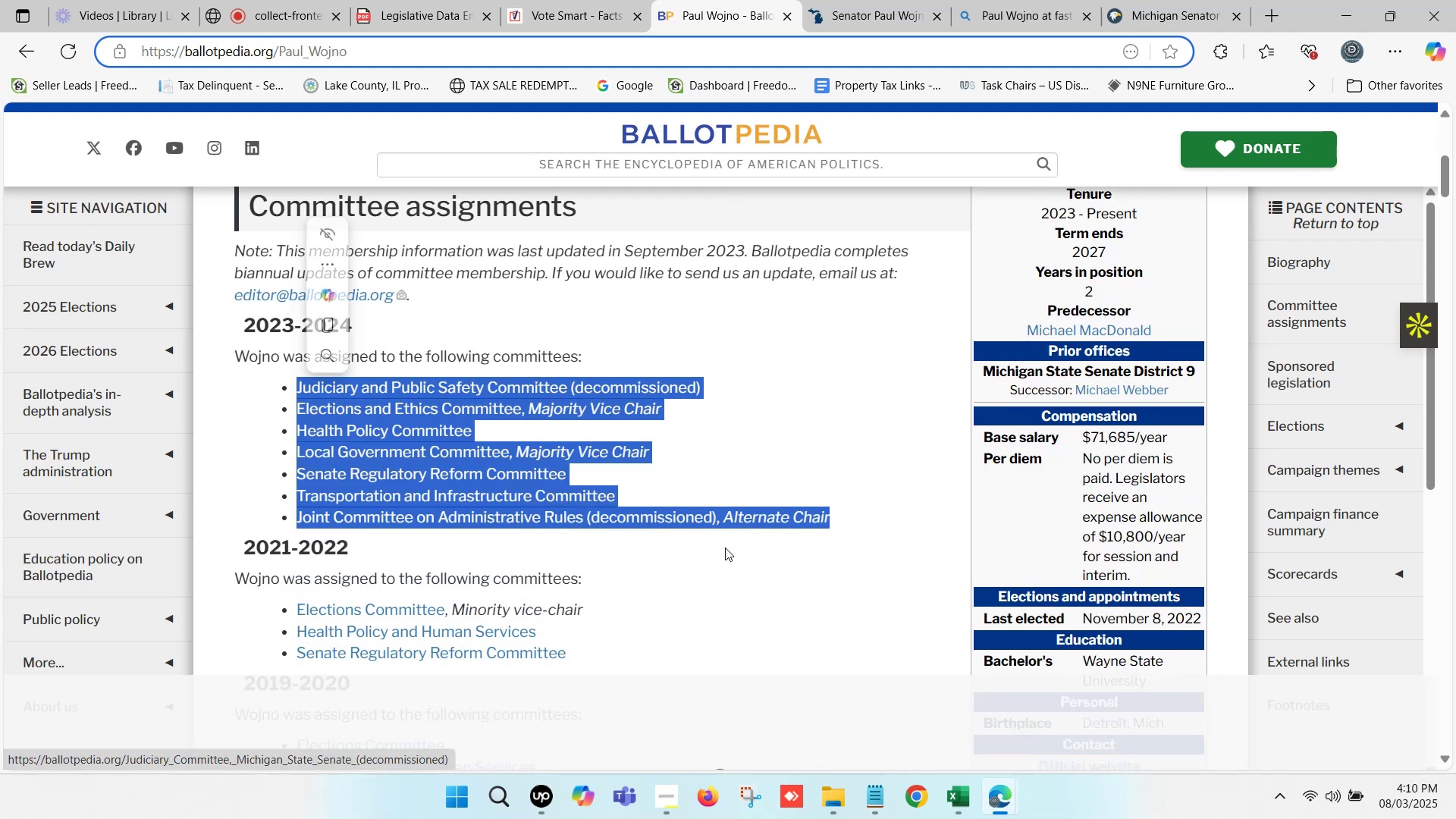 
key(Control+C)
 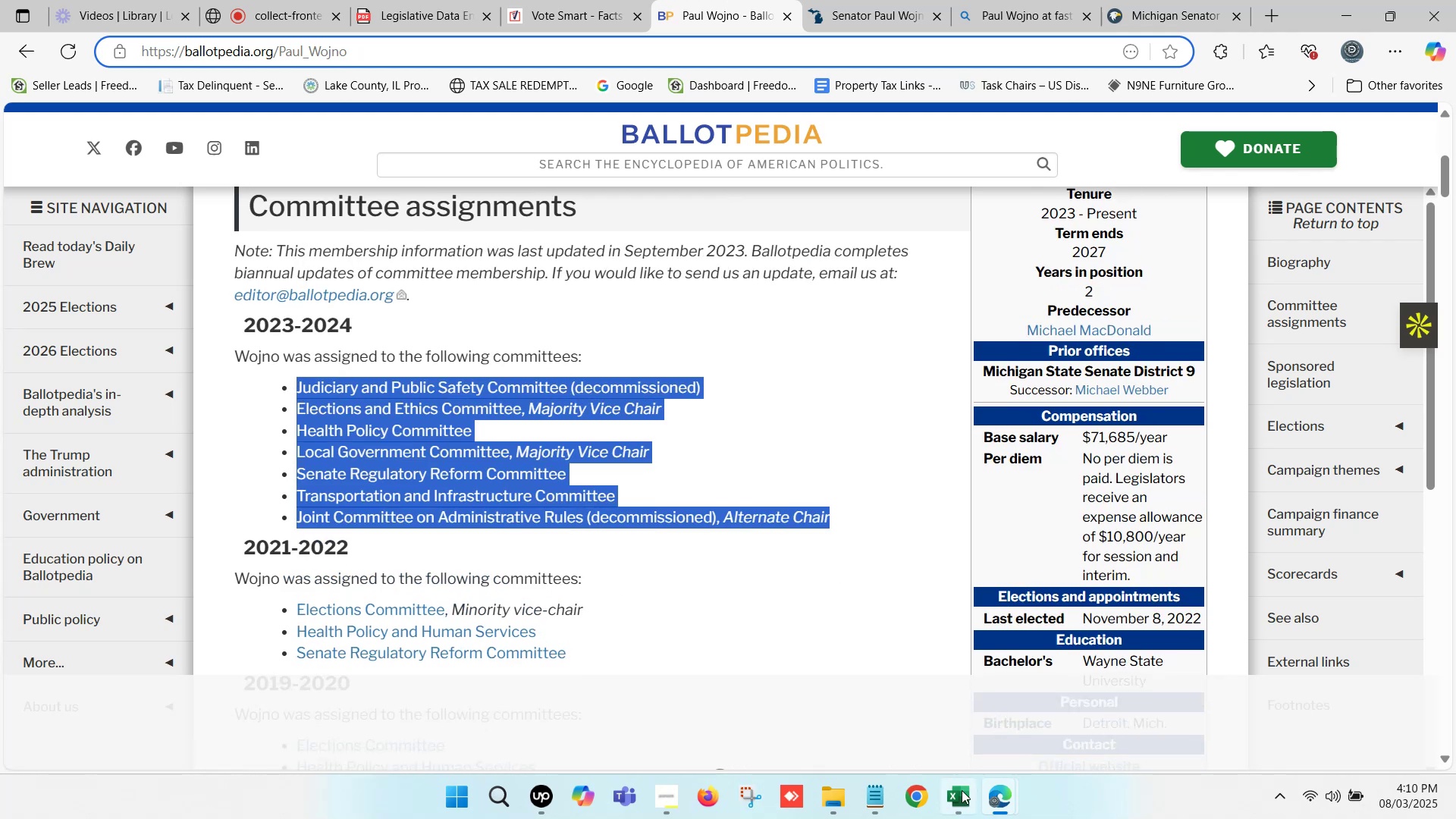 
left_click([962, 792])
 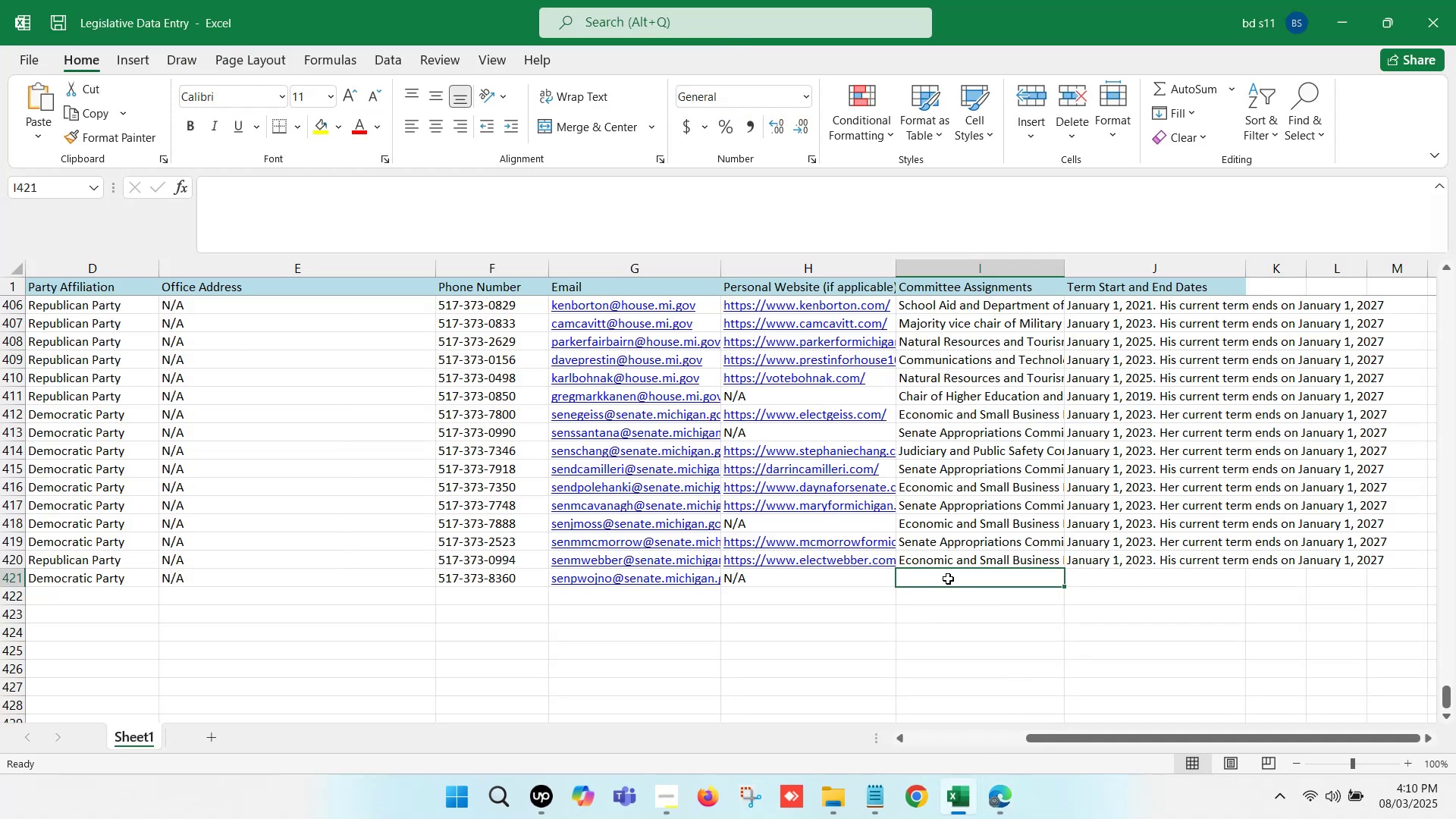 
double_click([947, 579])
 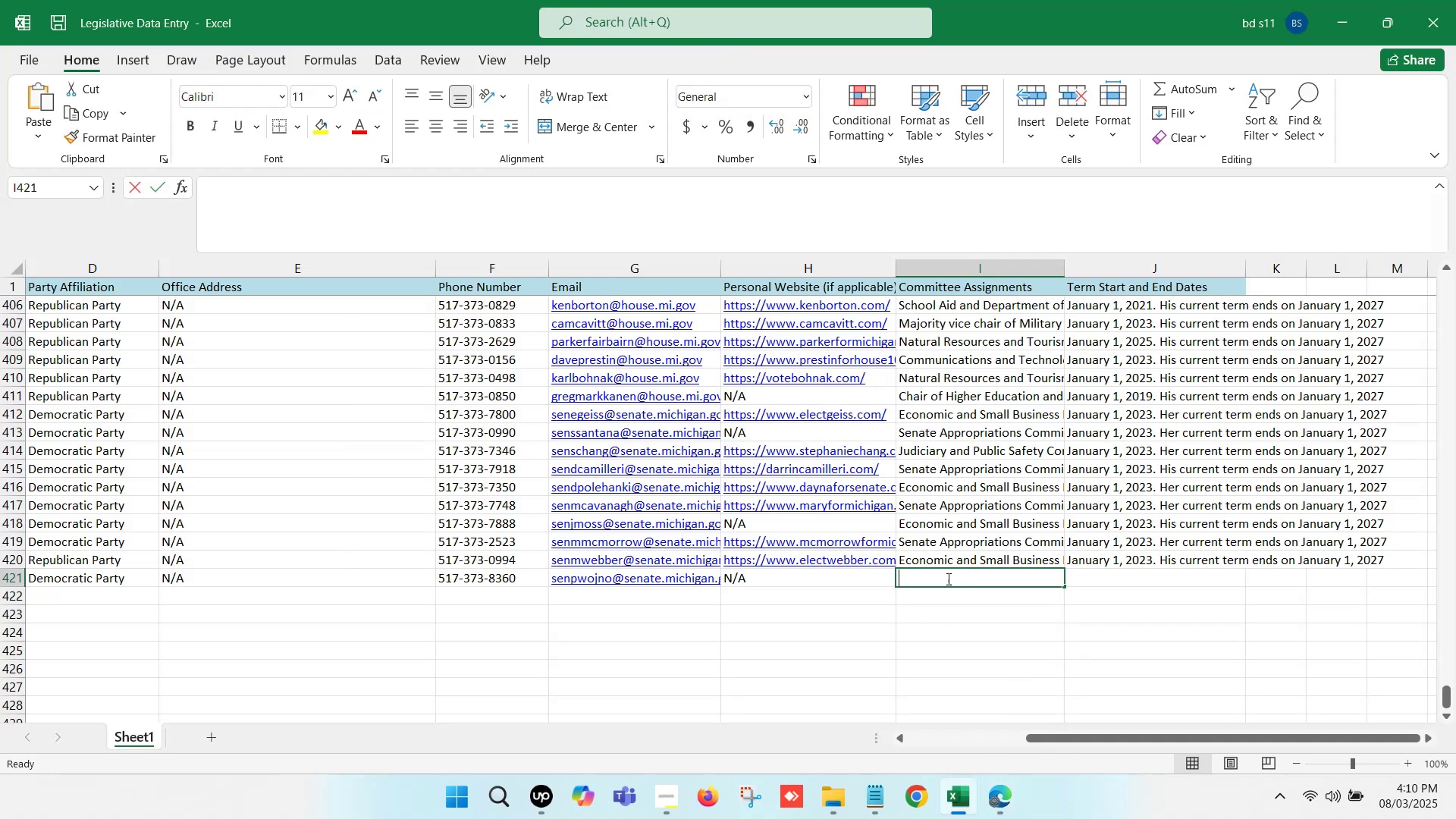 
key(Control+ControlLeft)
 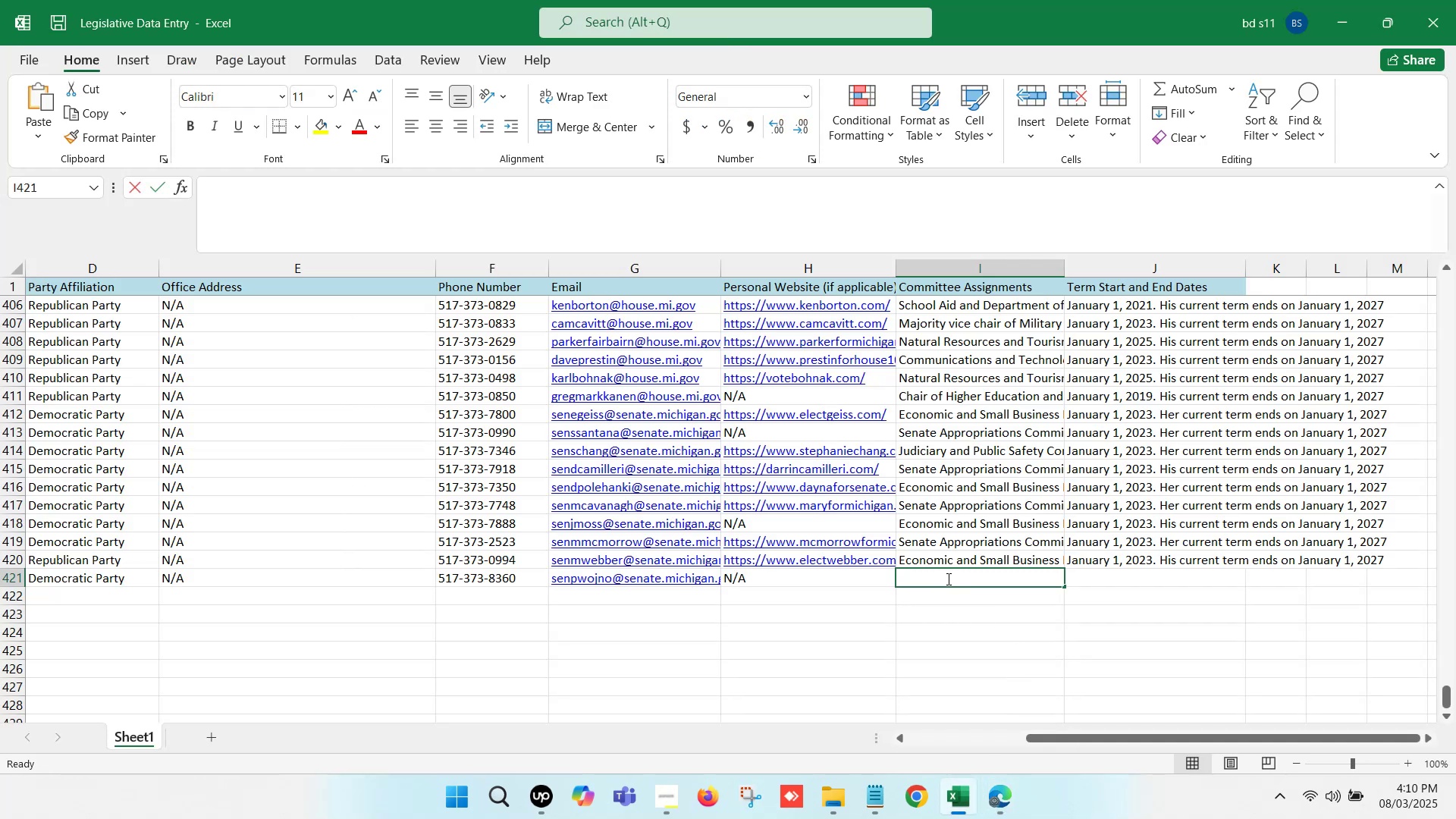 
key(Control+V)
 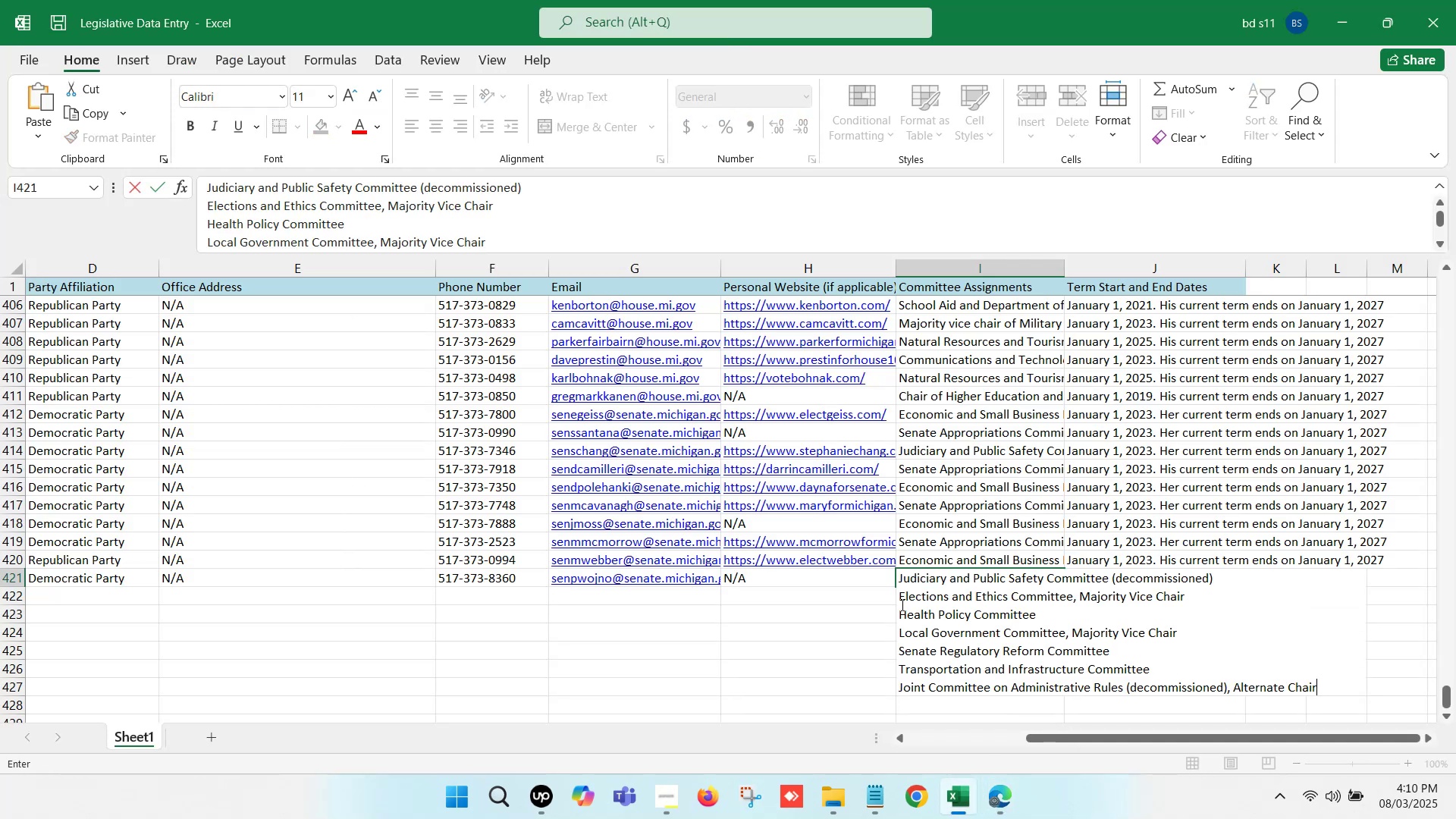 
left_click([900, 601])
 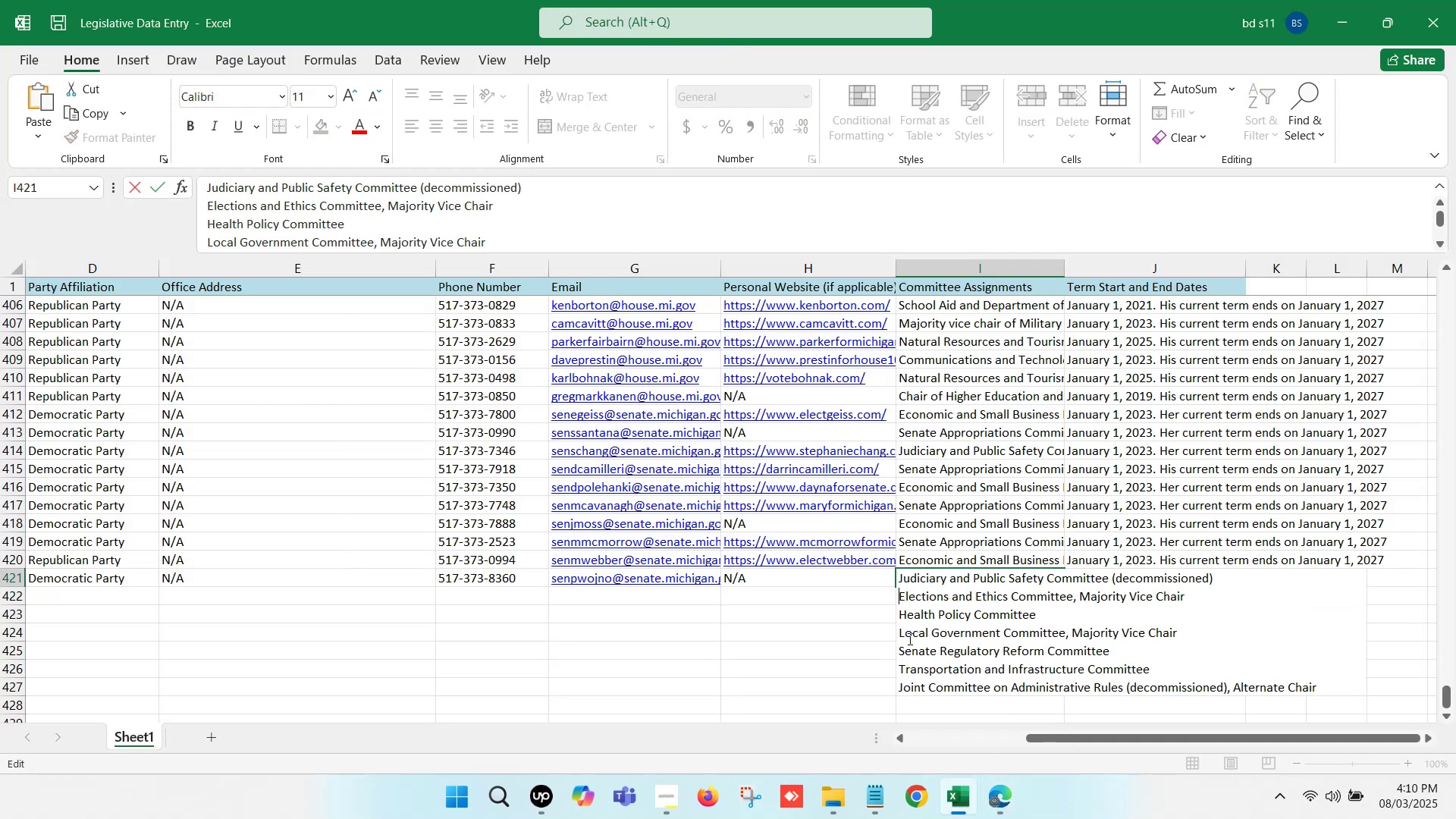 
key(Control+Backspace)
 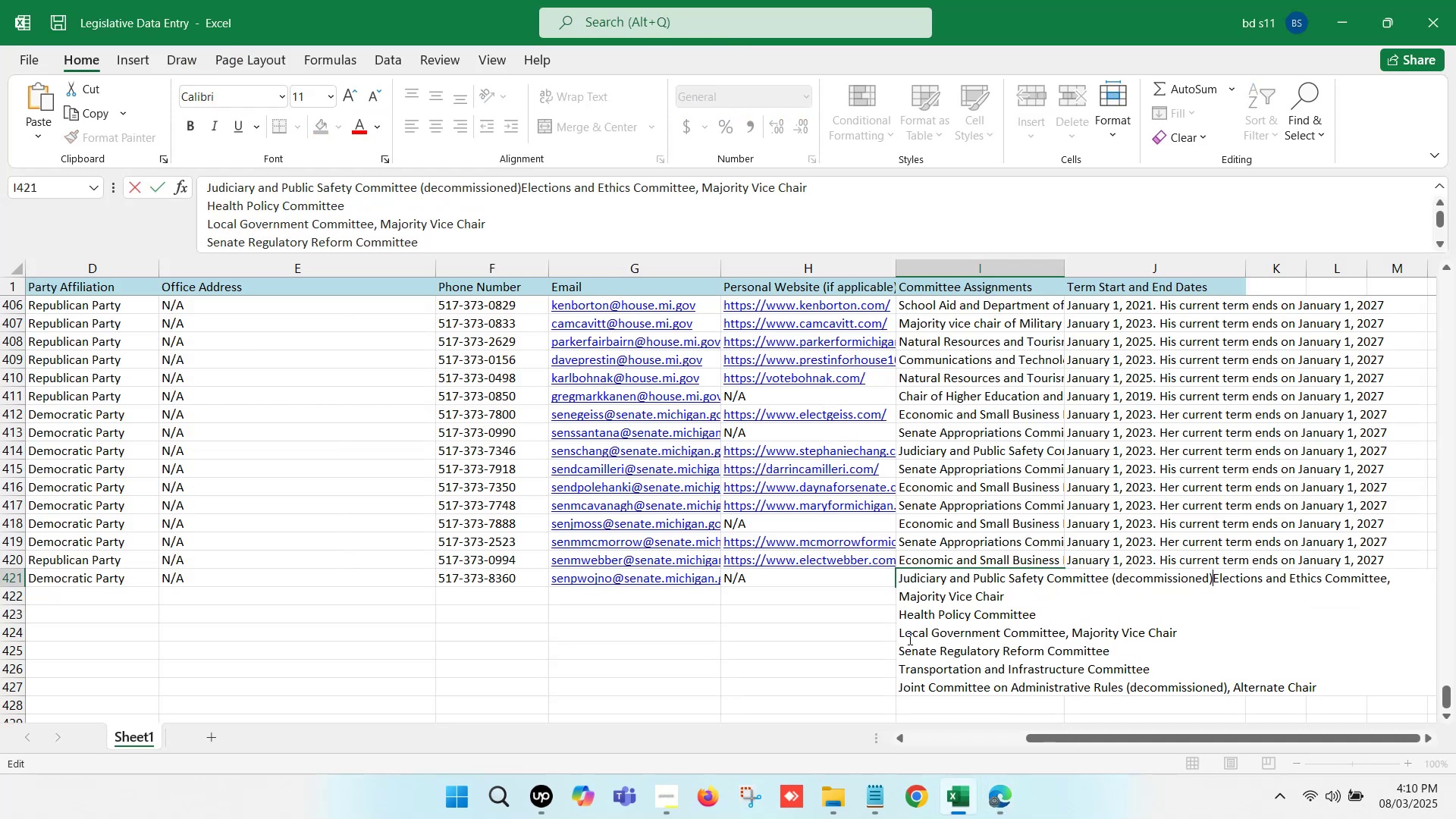 
key(Control+Comma)
 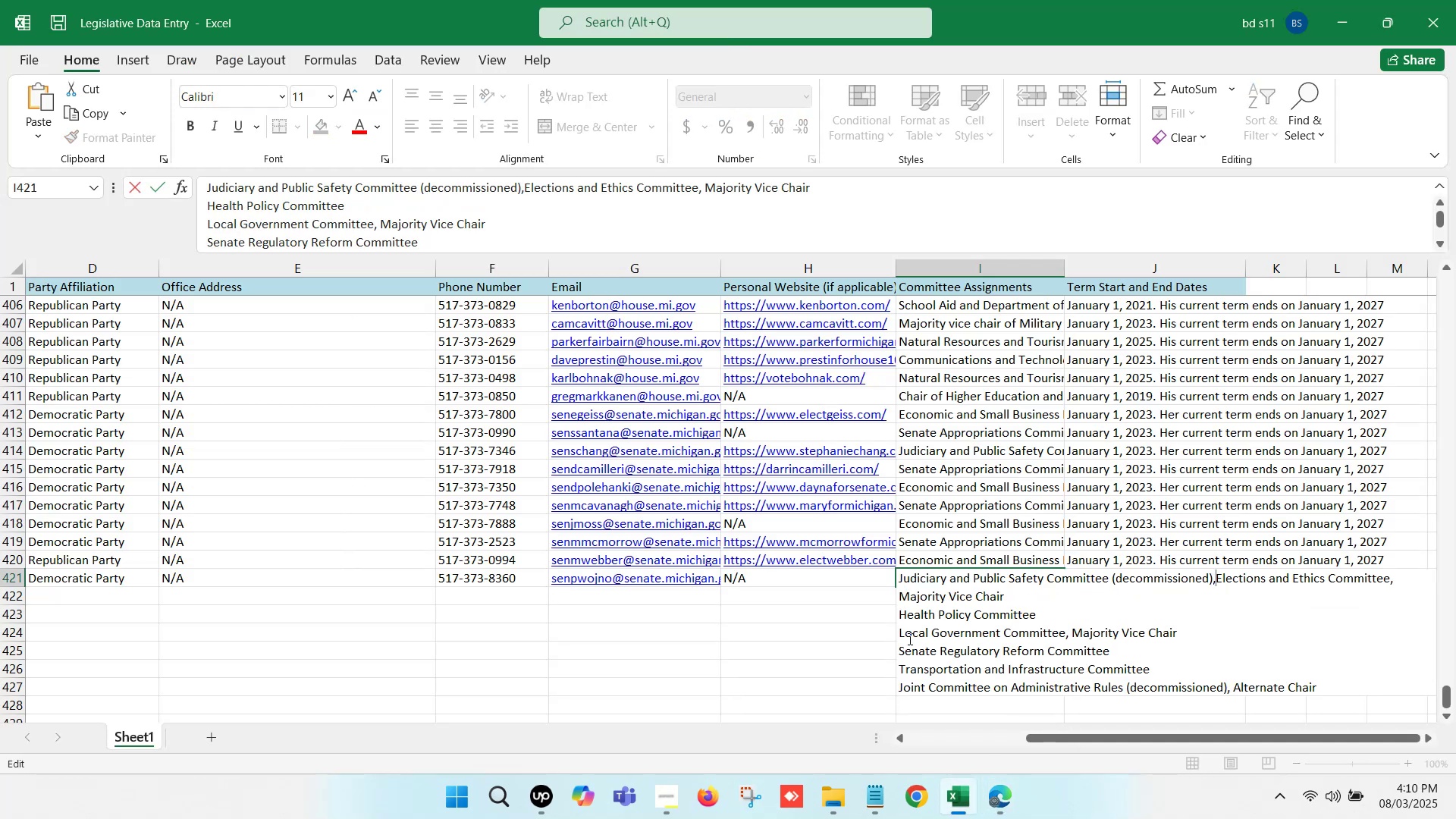 
key(Control+Space)
 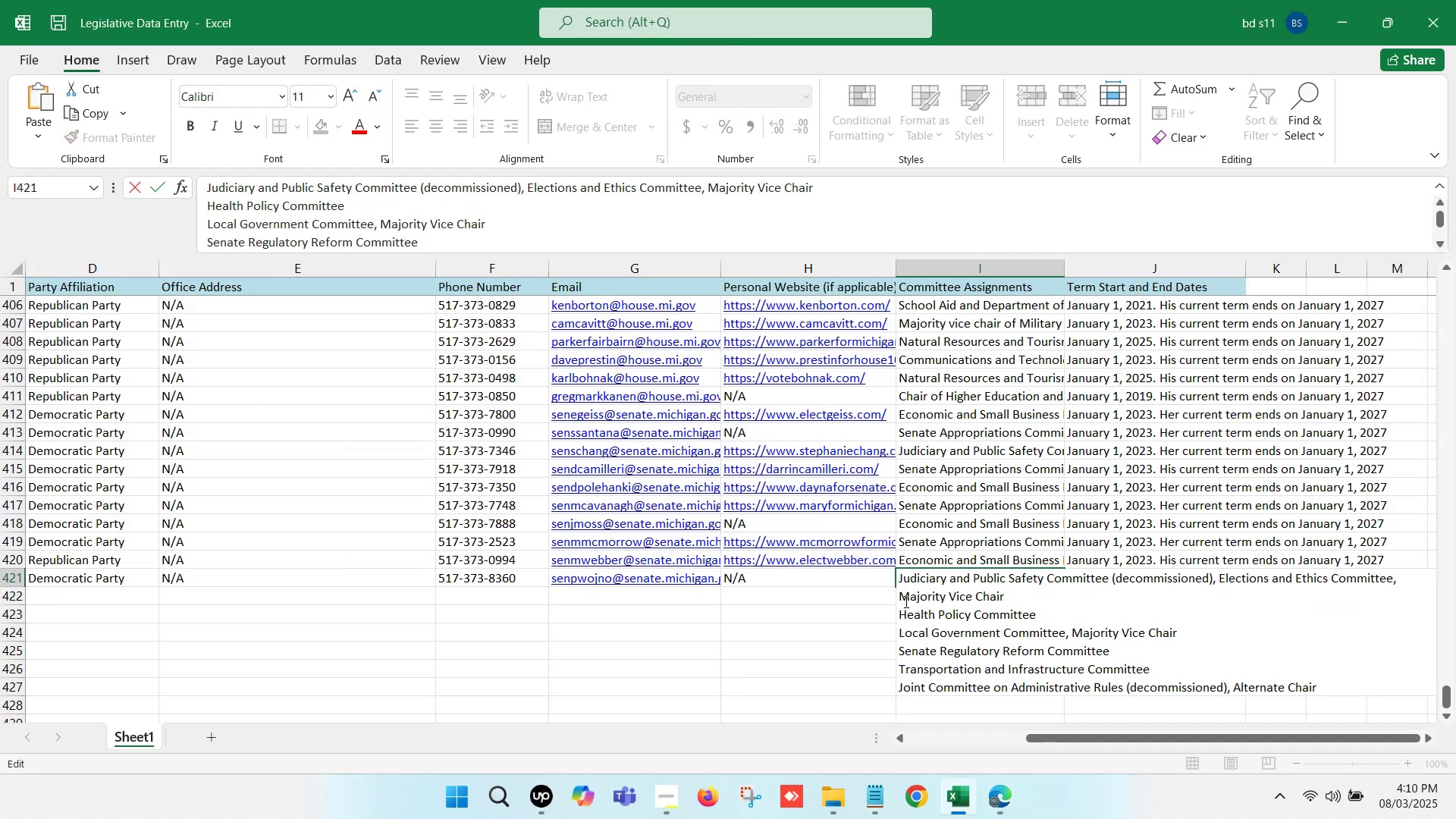 
left_click([902, 595])
 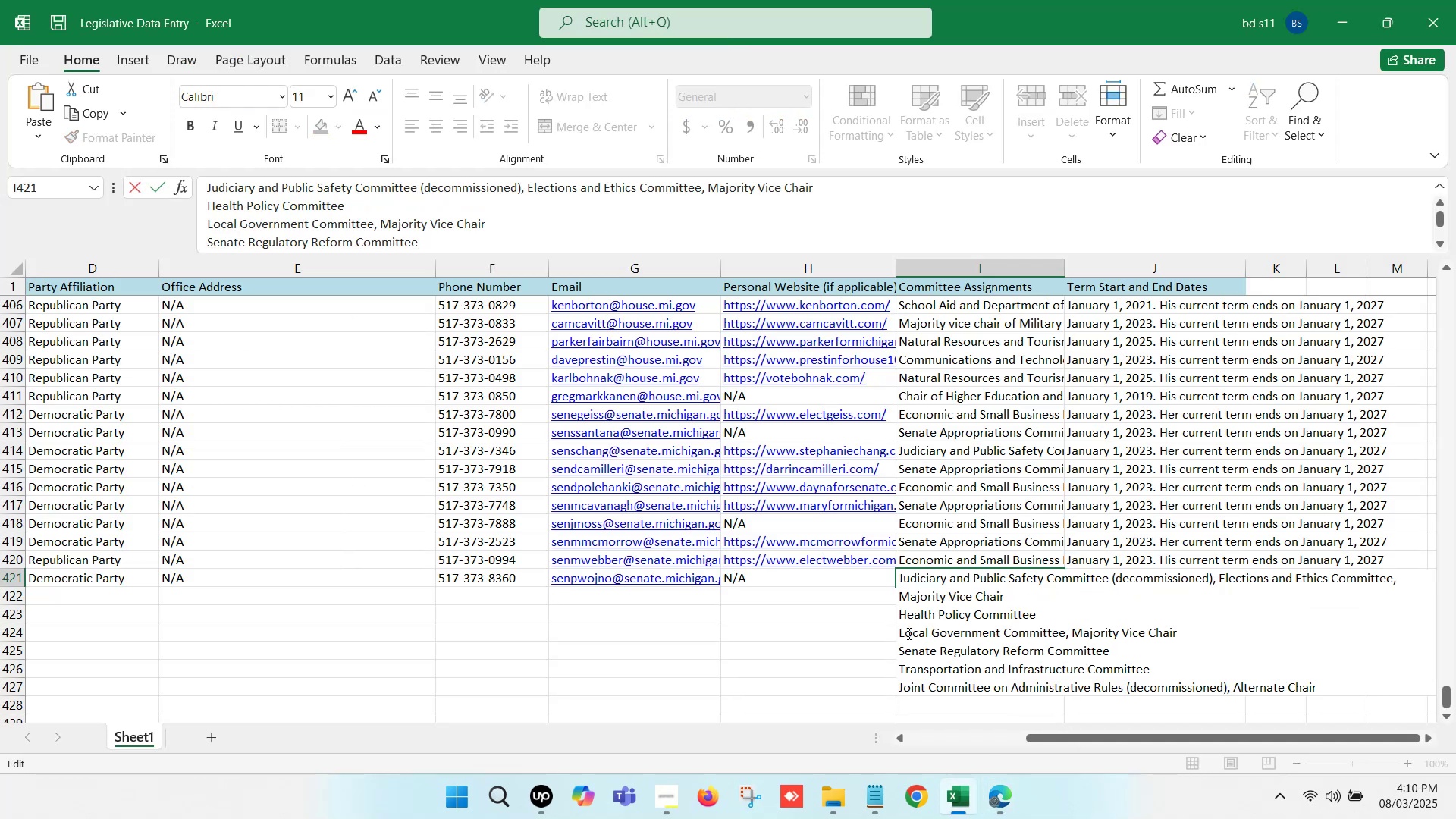 
key(Control+Backspace)
 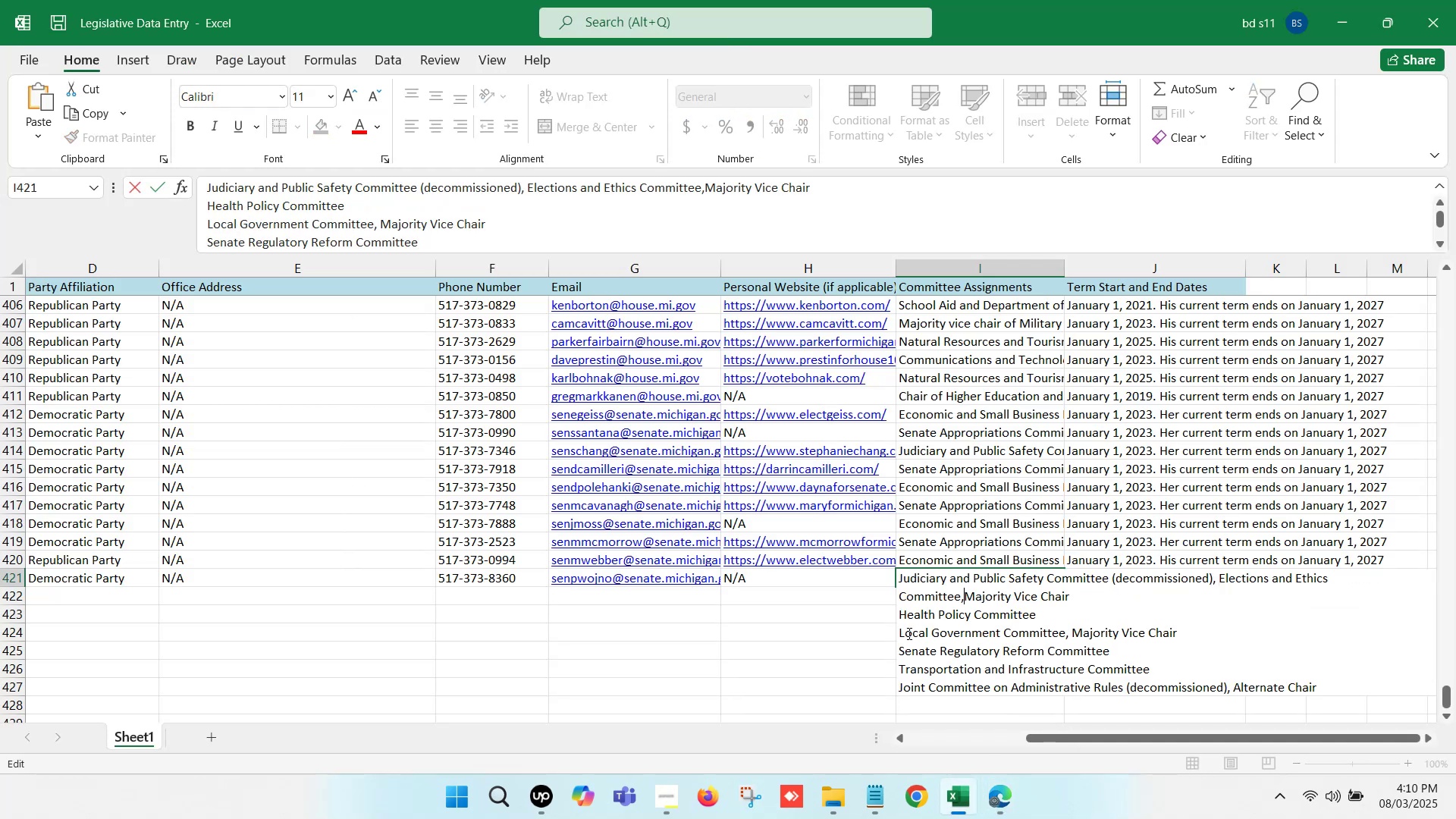 
key(Control+Comma)
 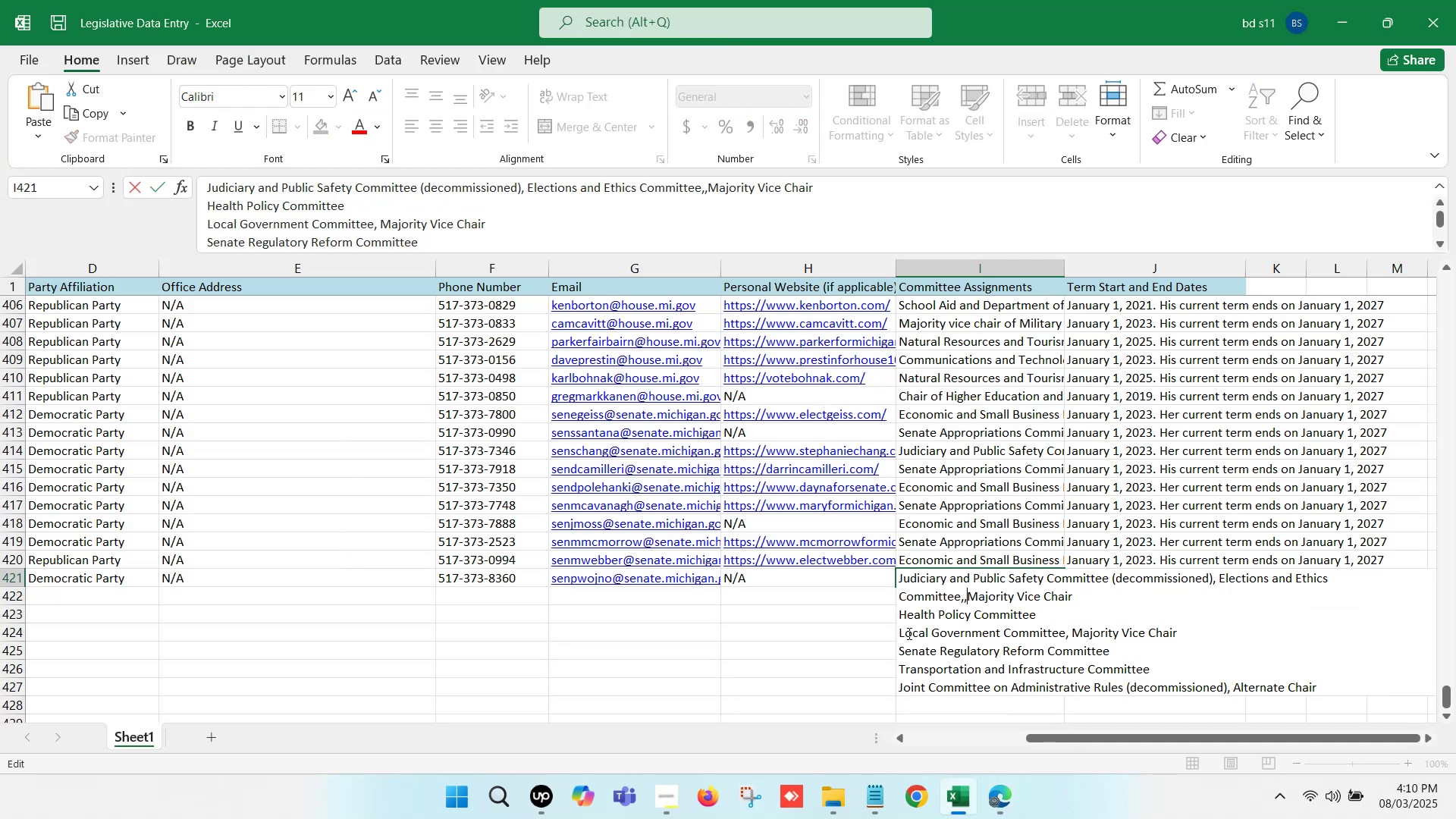 
key(Control+Space)
 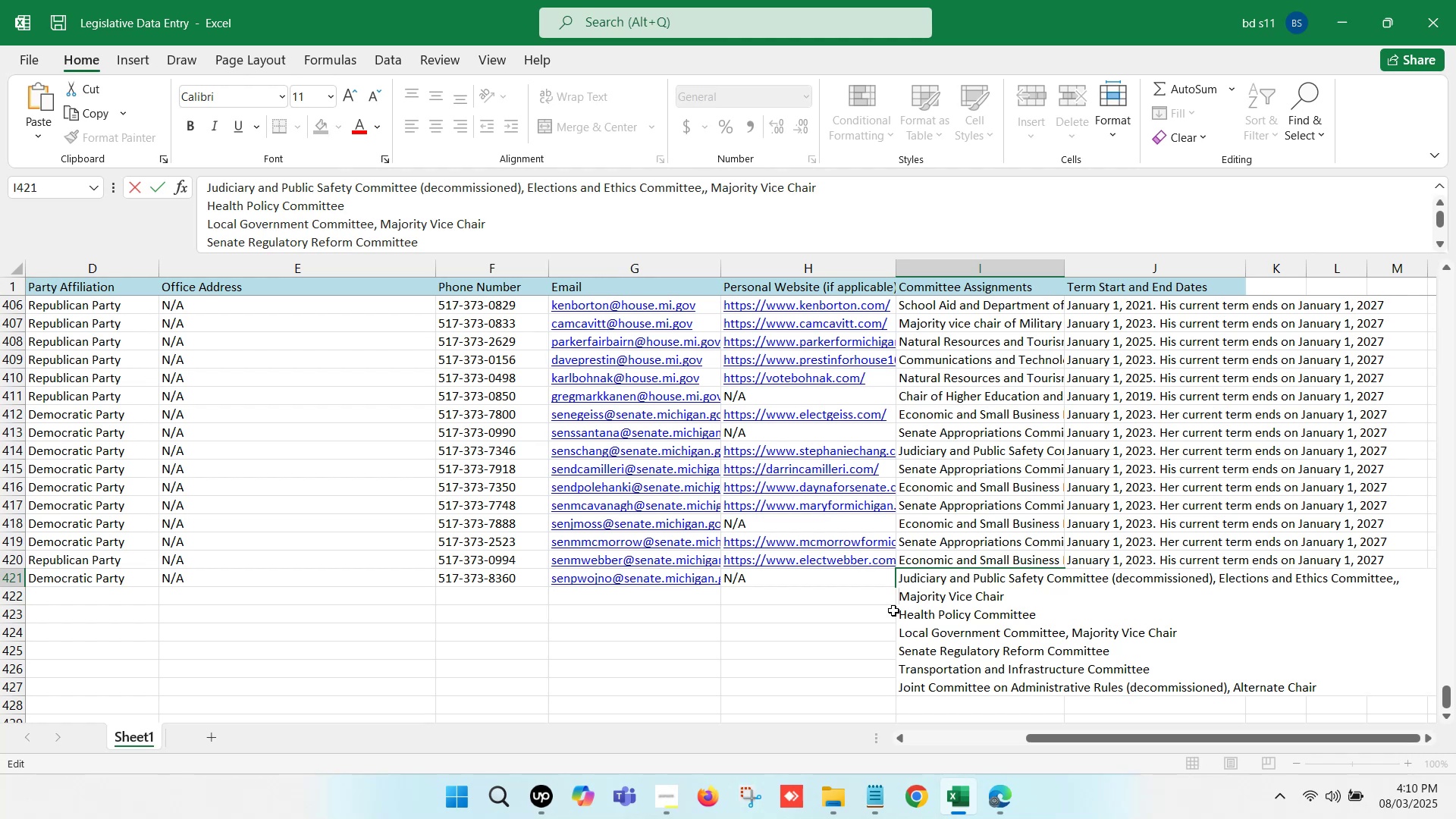 
left_click([898, 613])
 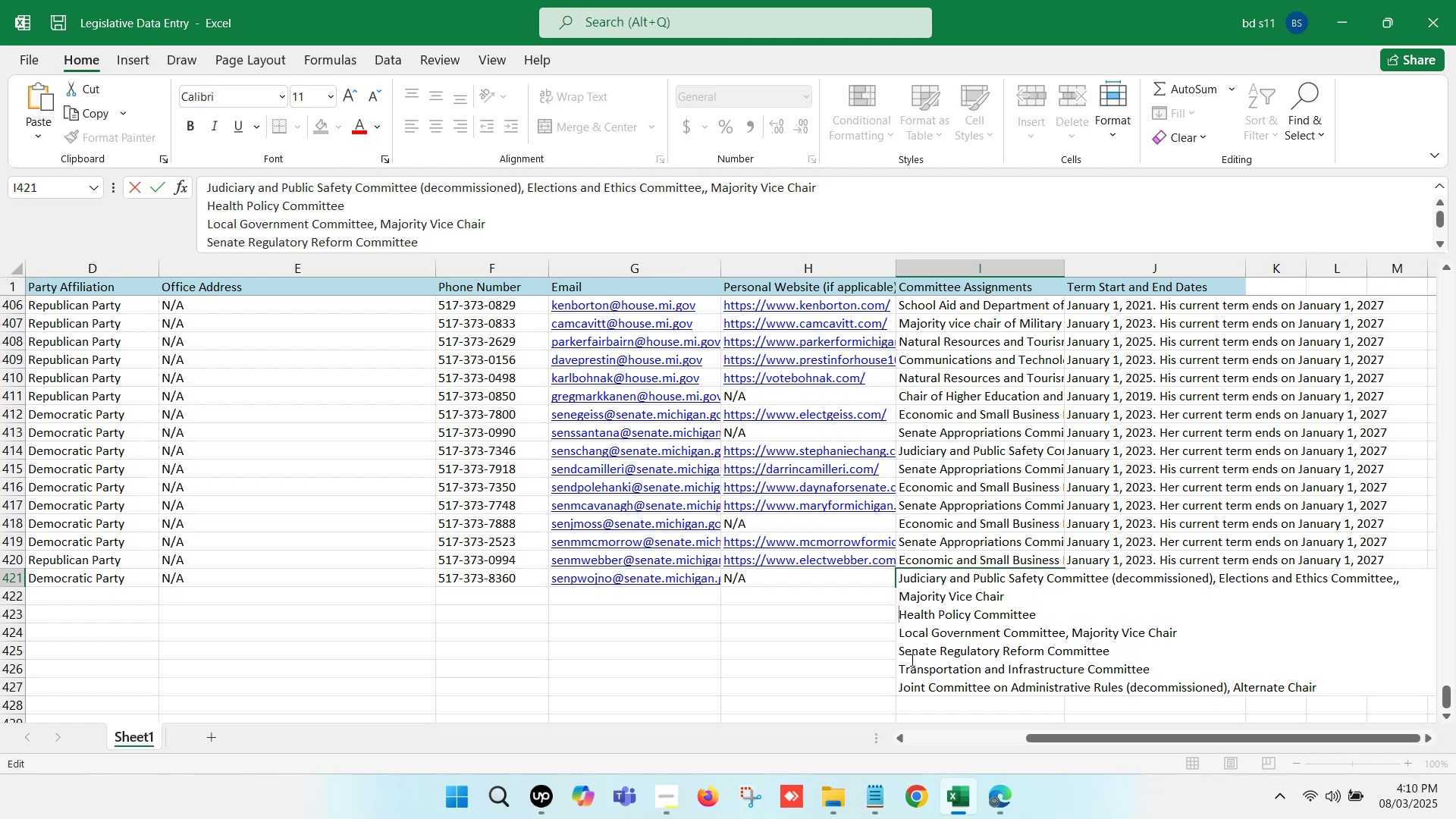 
key(Backspace)
 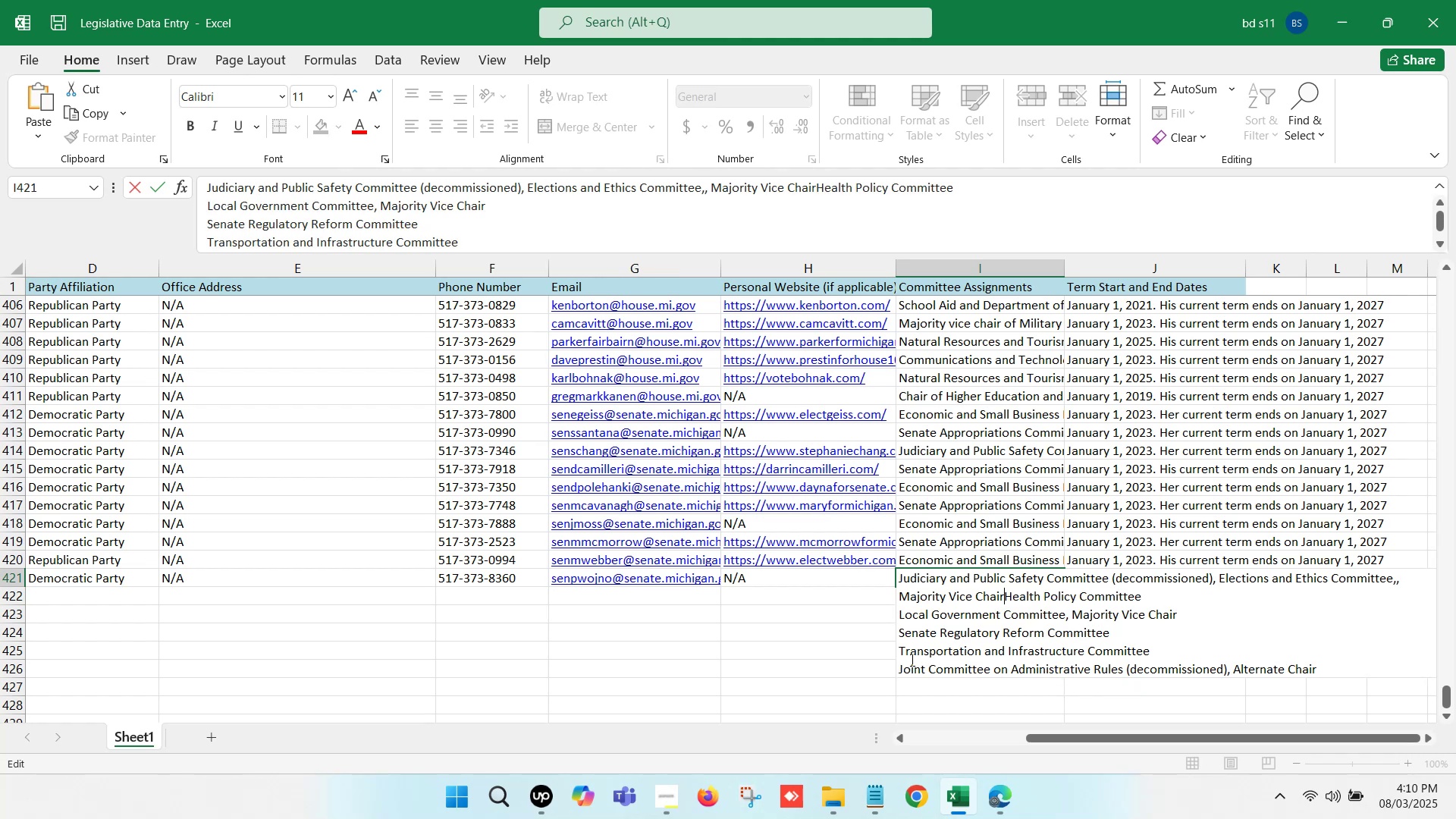 
key(Comma)
 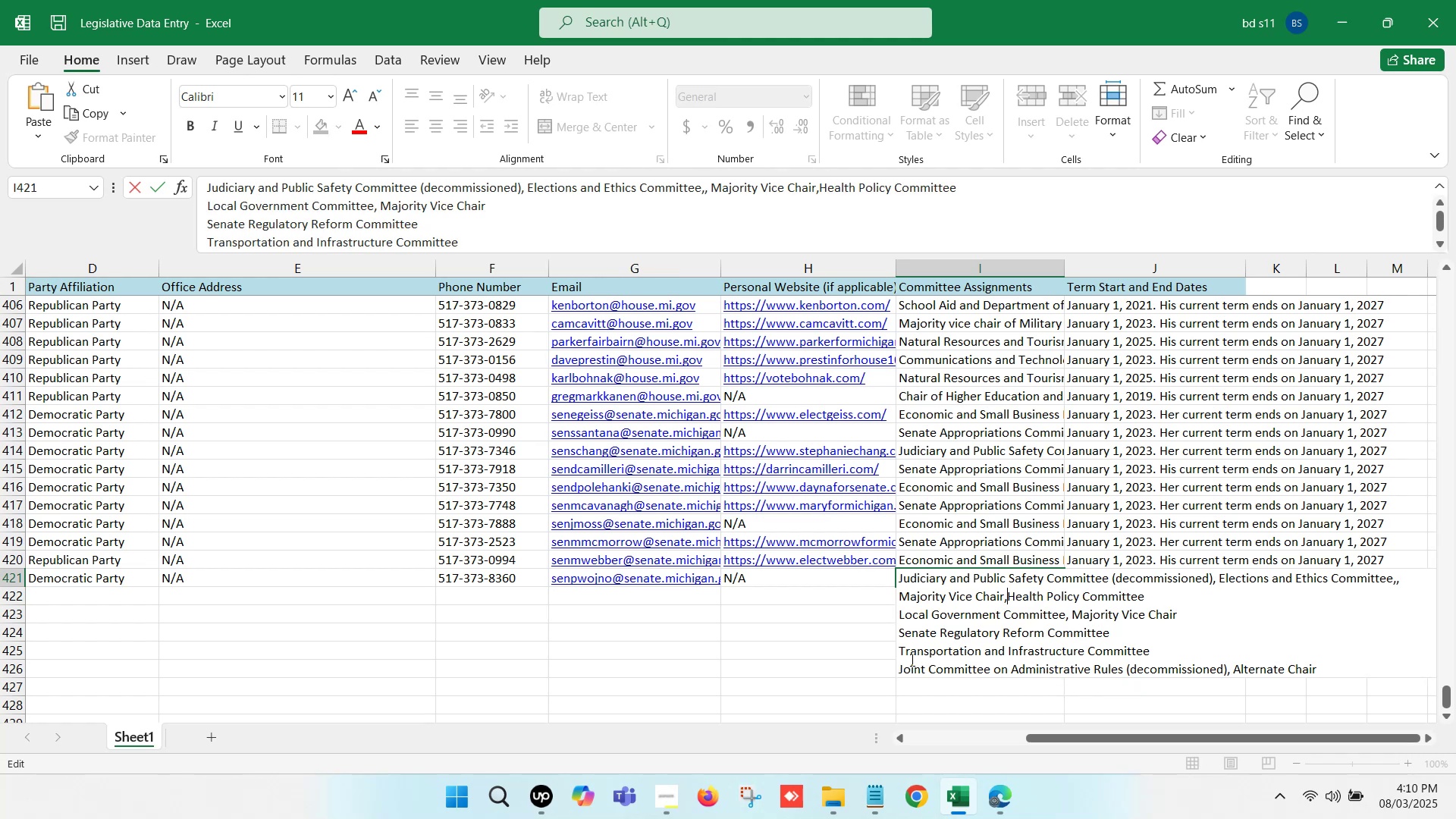 
key(Space)
 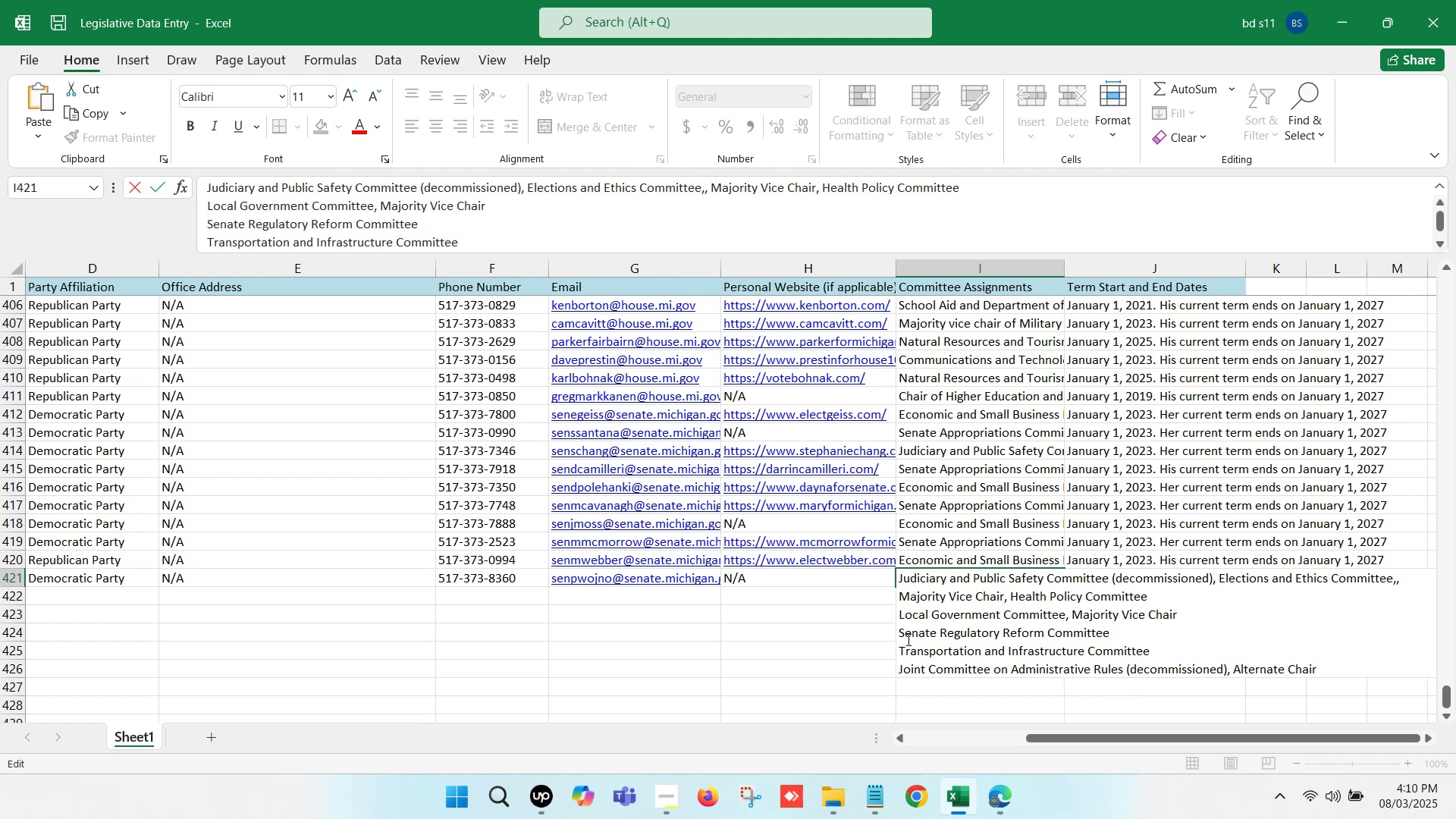 
left_click([901, 620])
 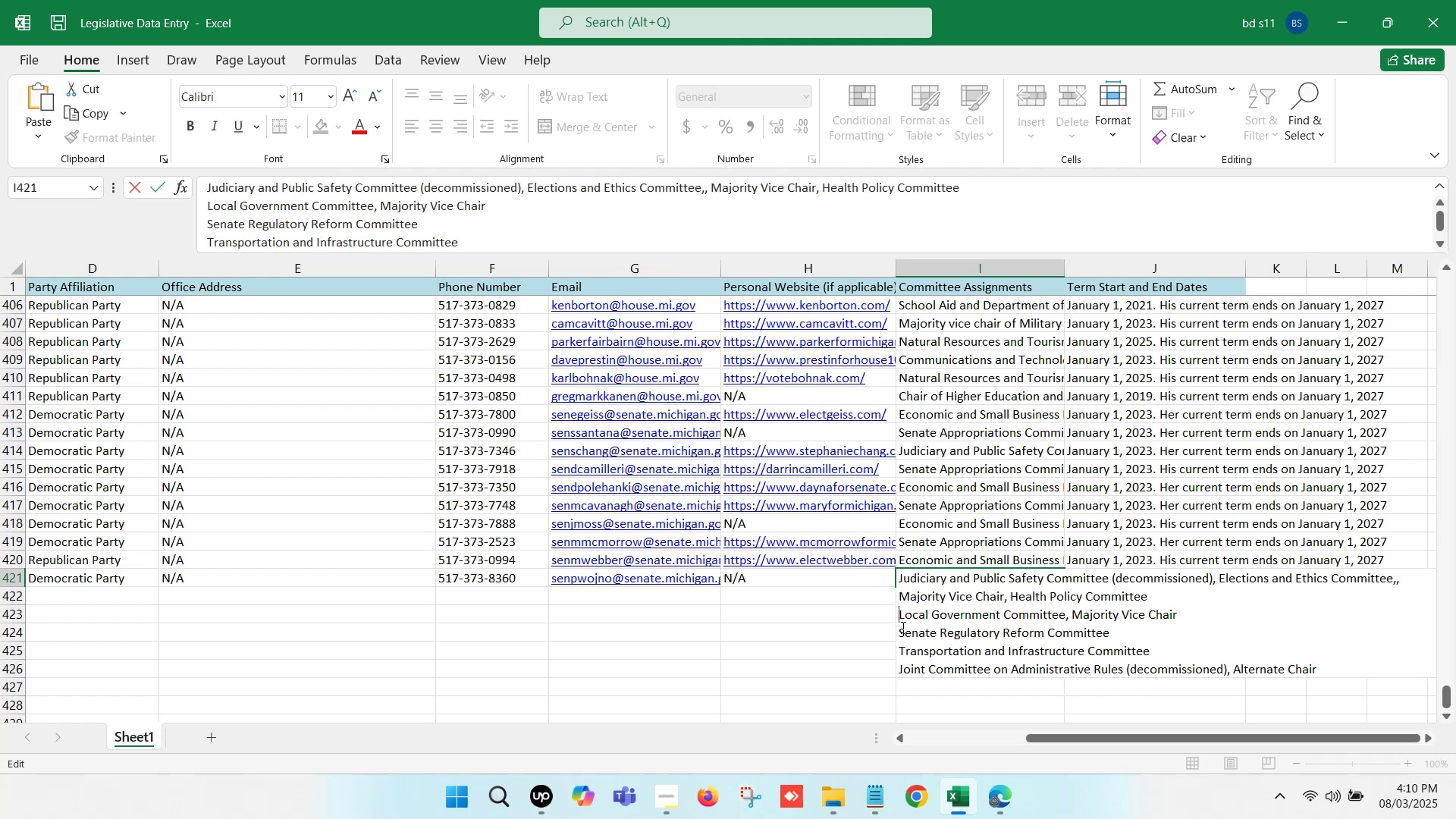 
key(Backspace)
 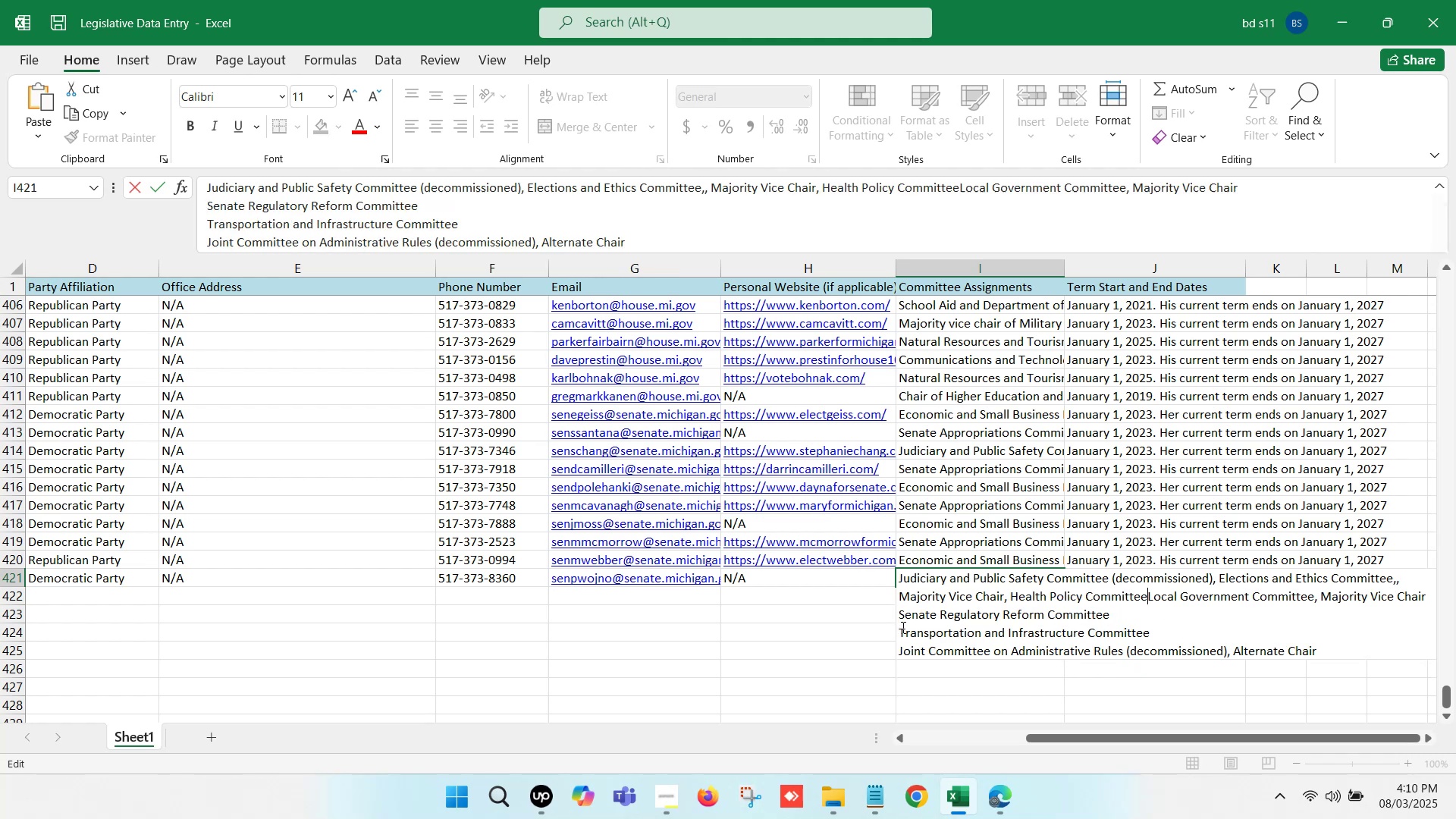 
key(Comma)
 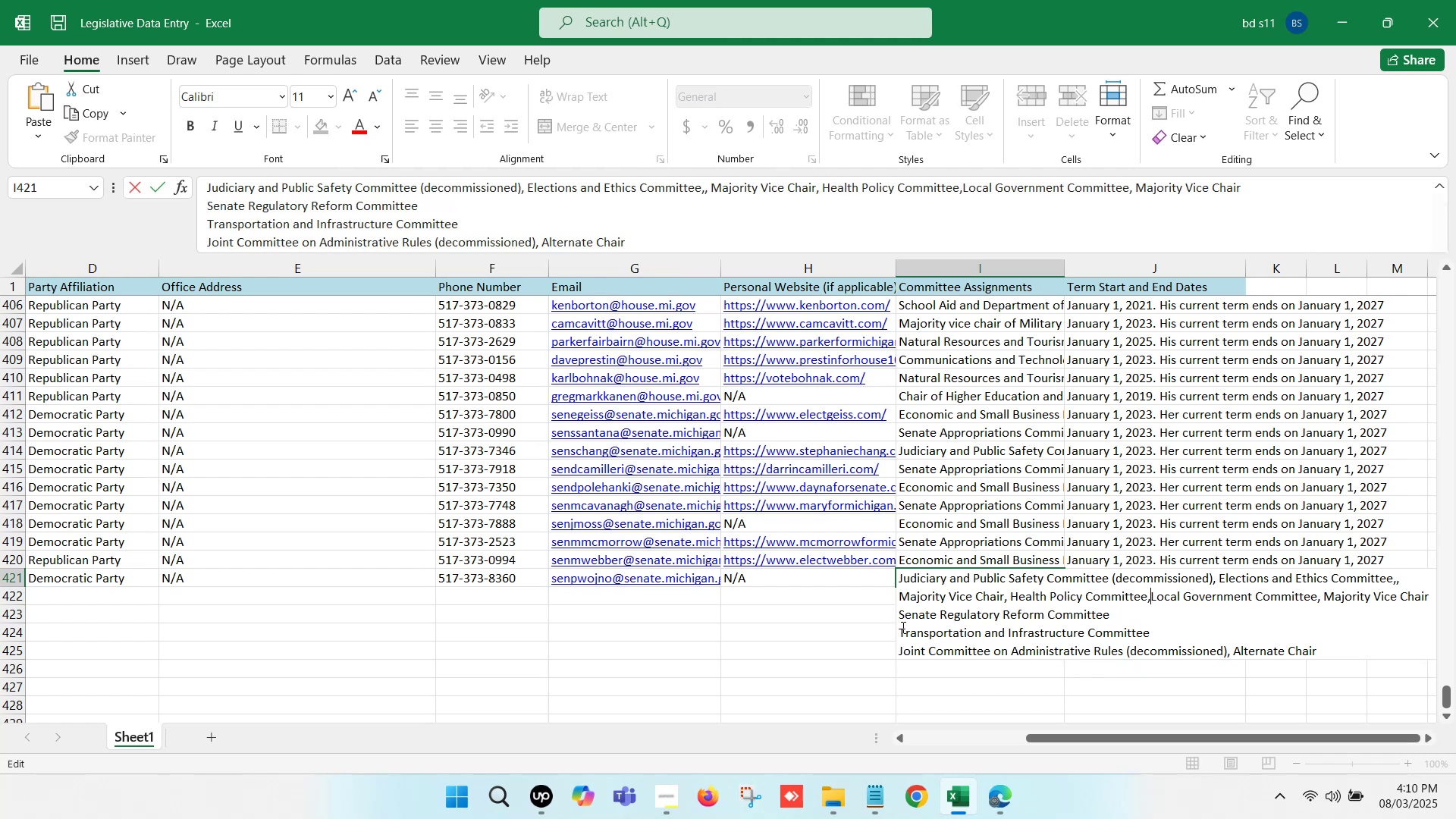 
key(Space)
 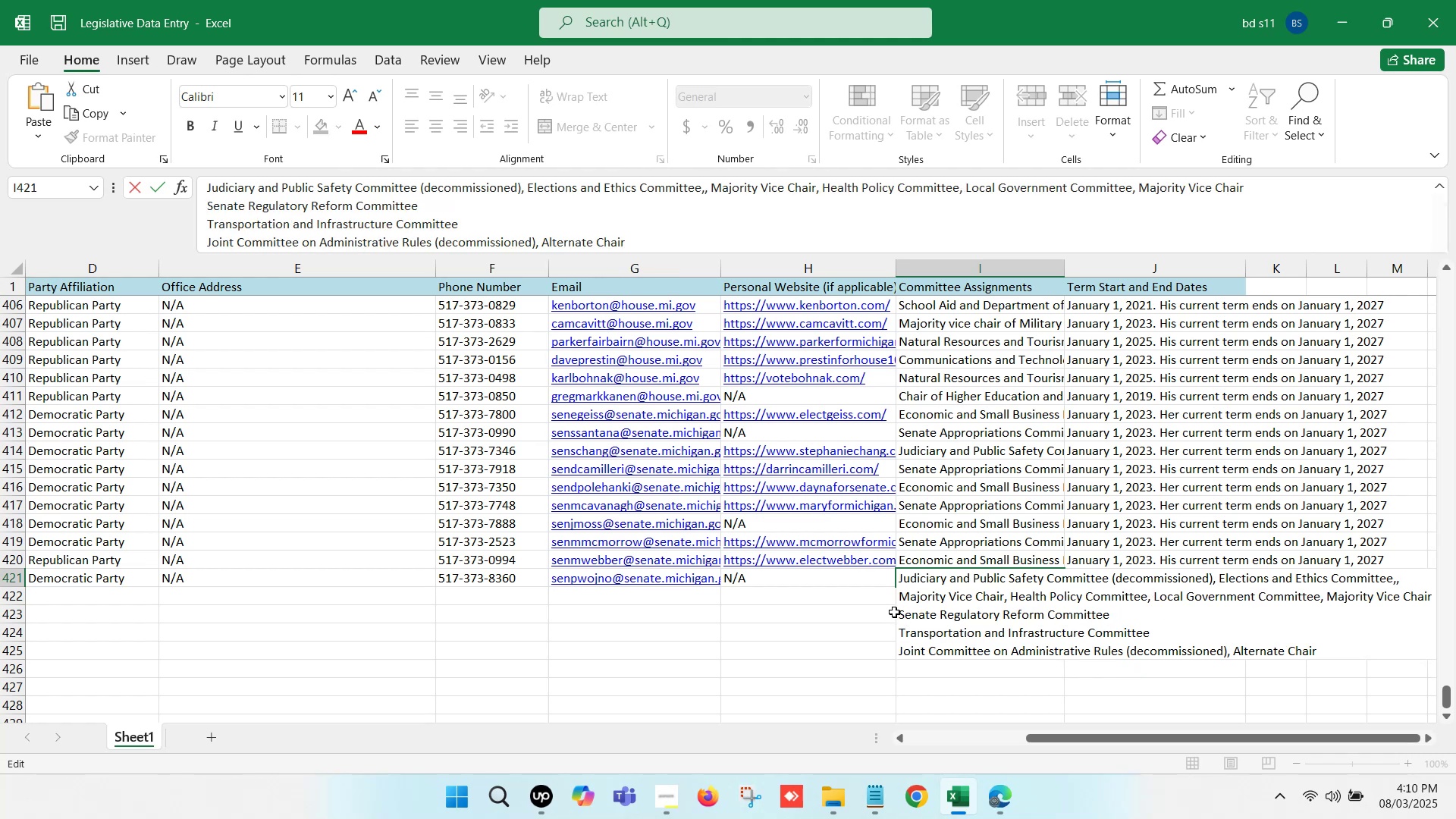 
left_click([902, 614])
 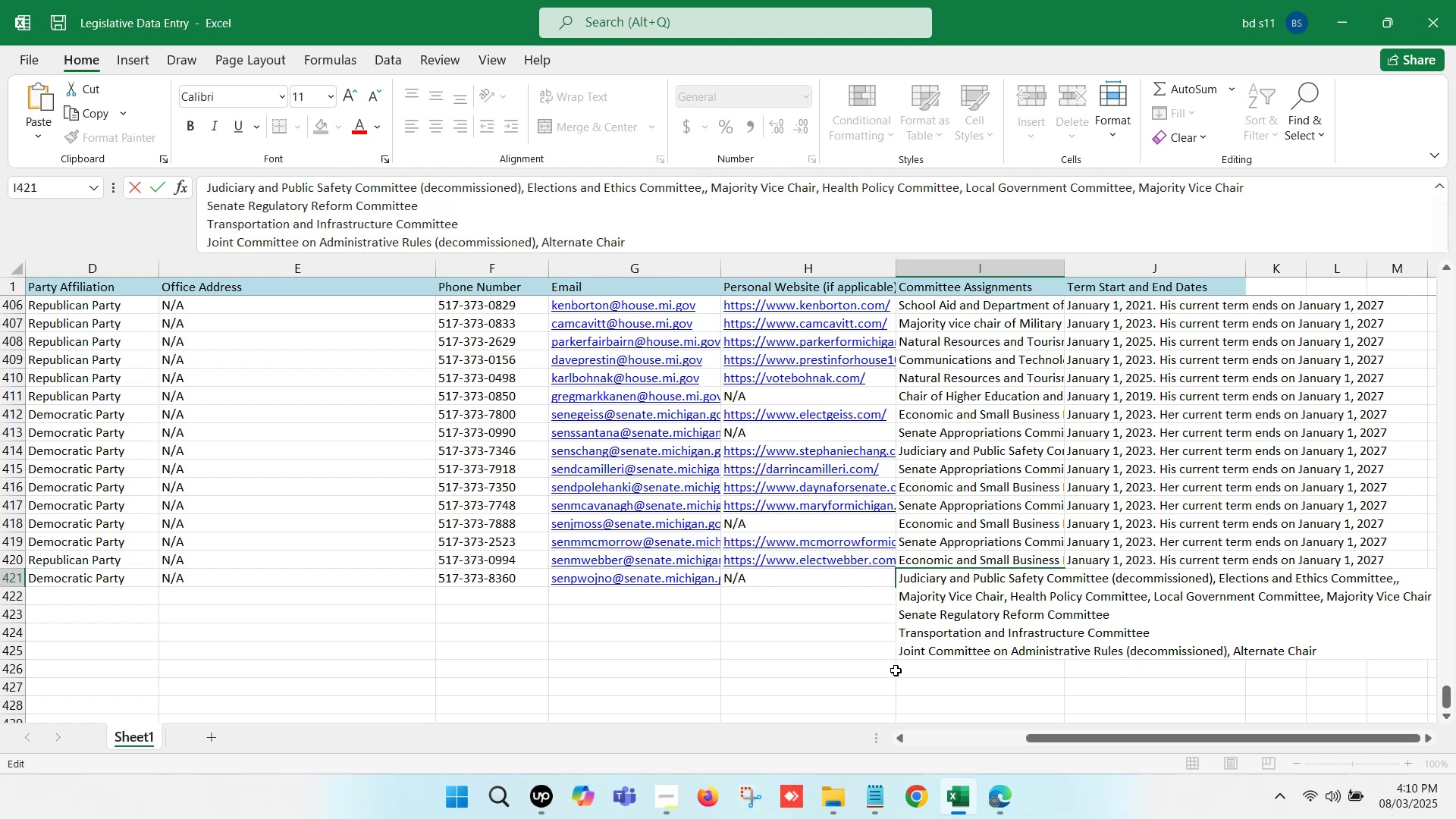 
key(ArrowLeft)
 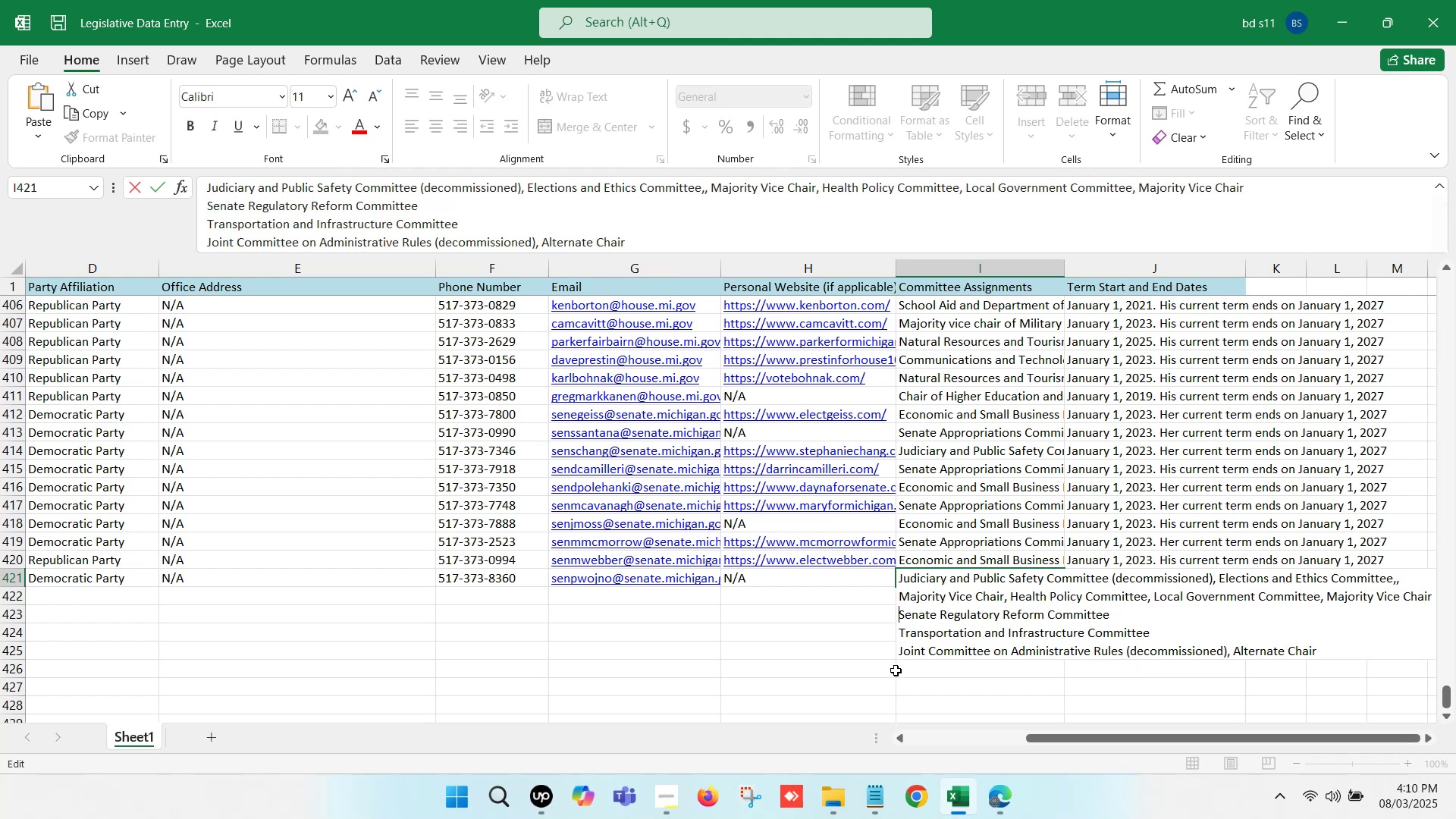 
key(Backspace)
 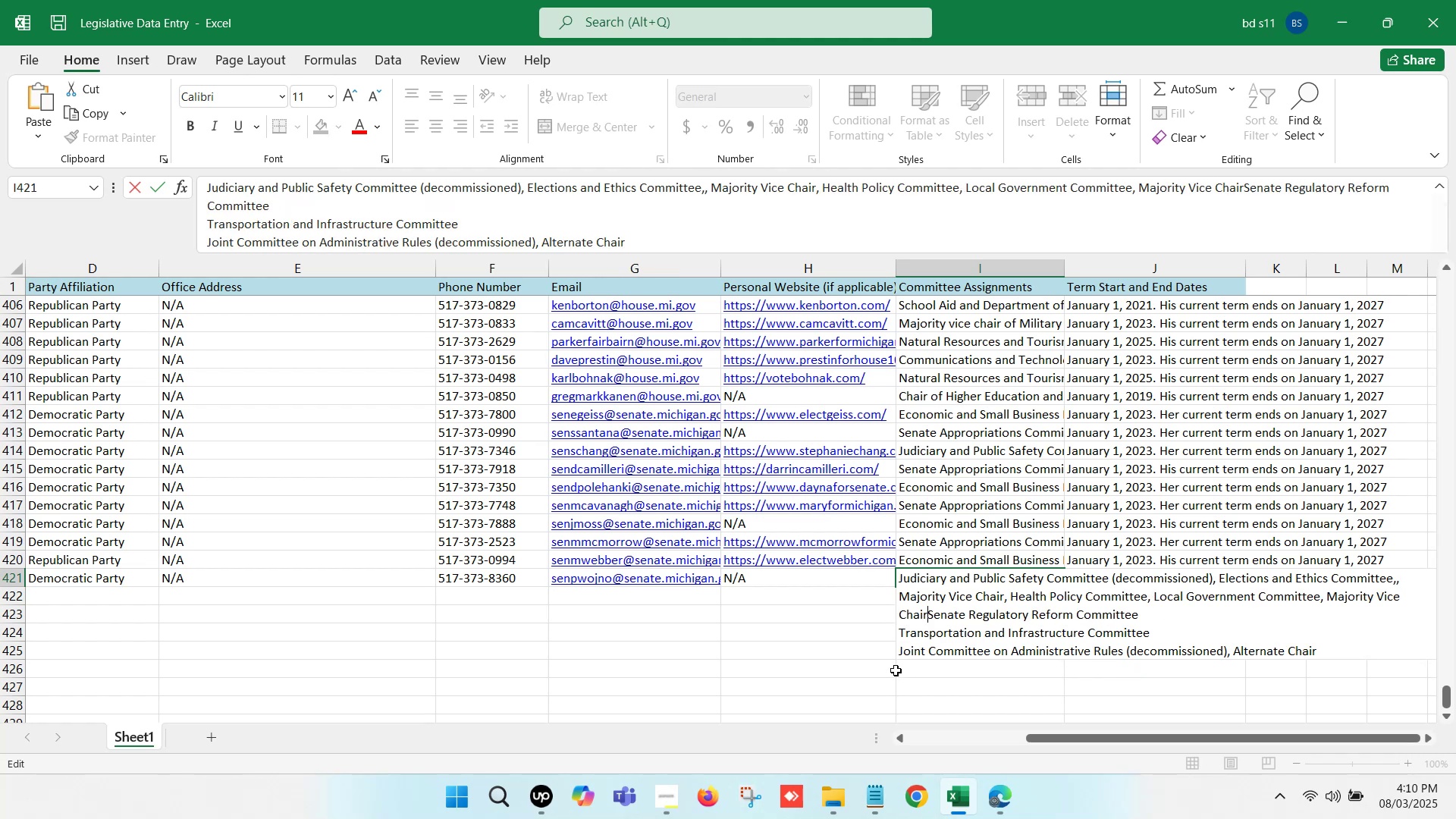 
key(Comma)
 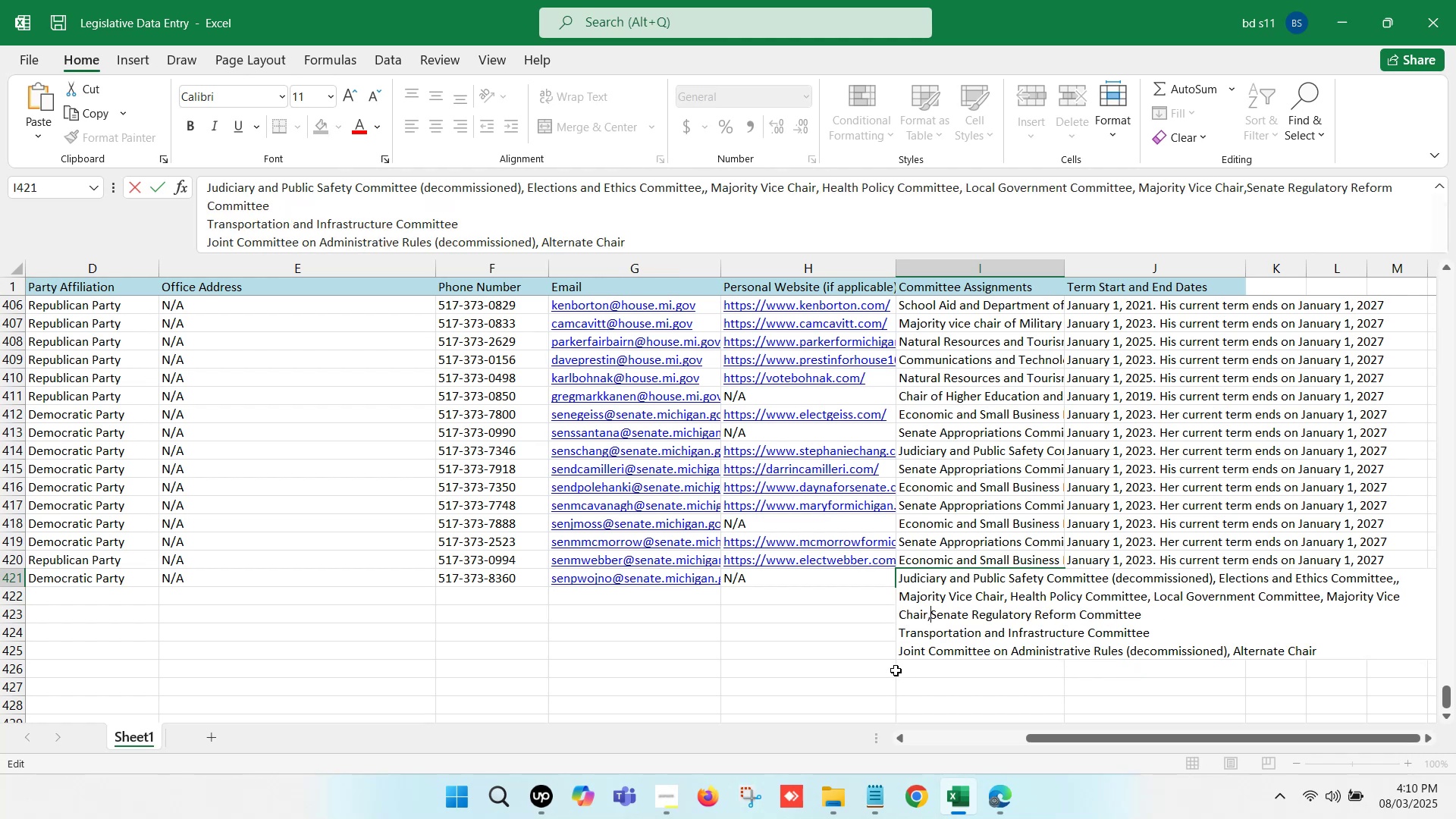 
key(Space)
 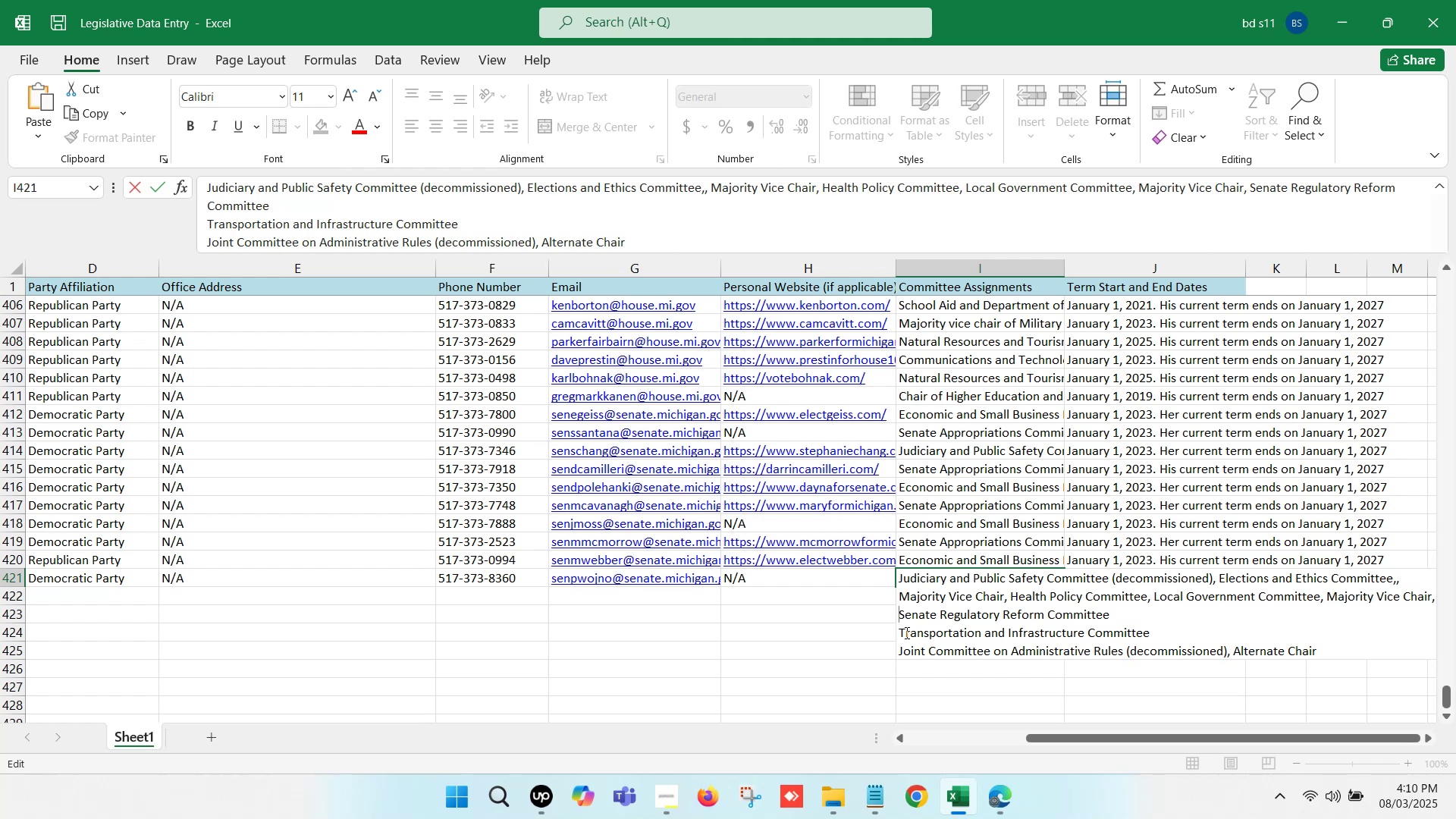 
left_click([902, 631])
 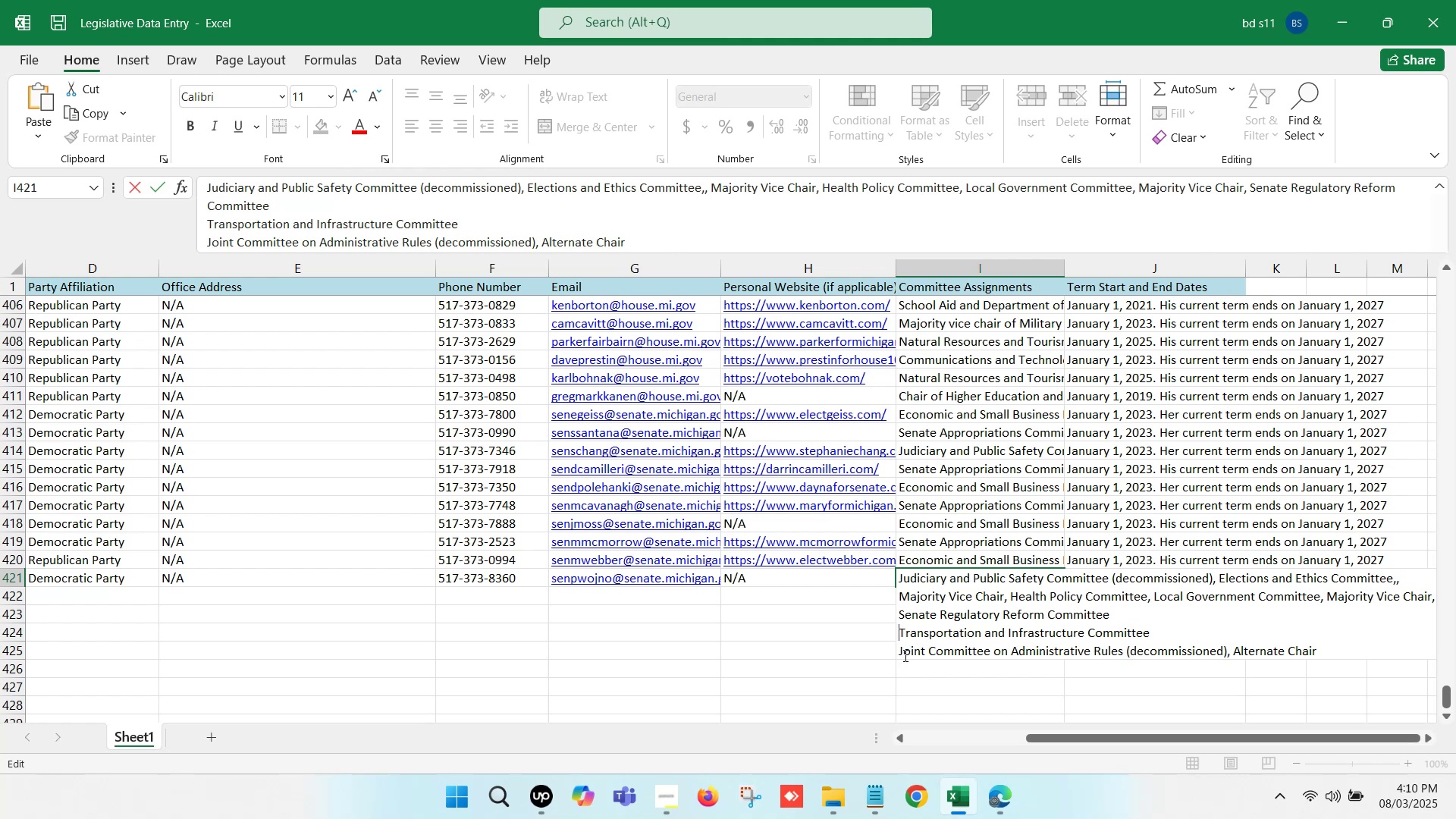 
key(Backspace)
 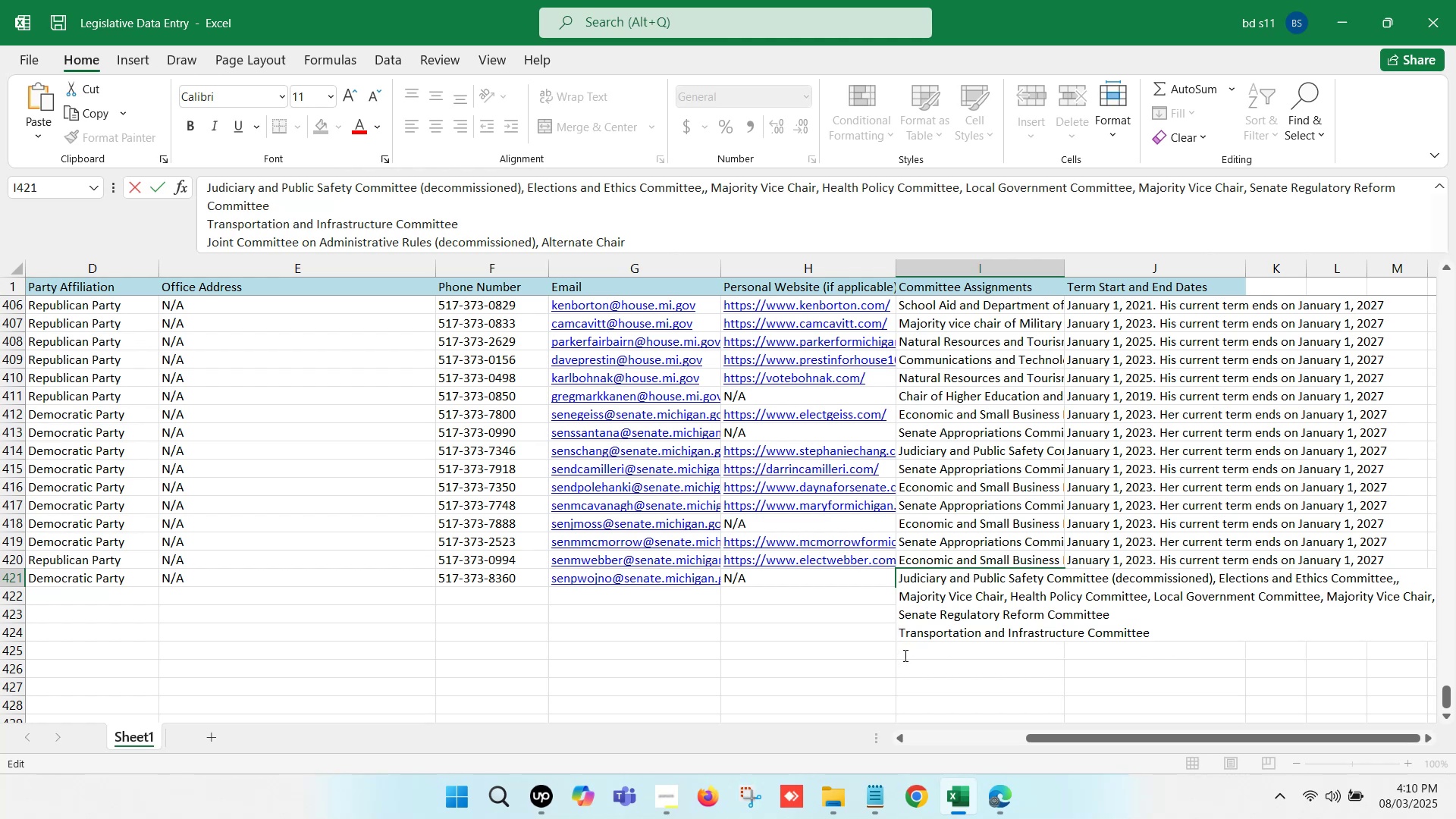 
key(Comma)
 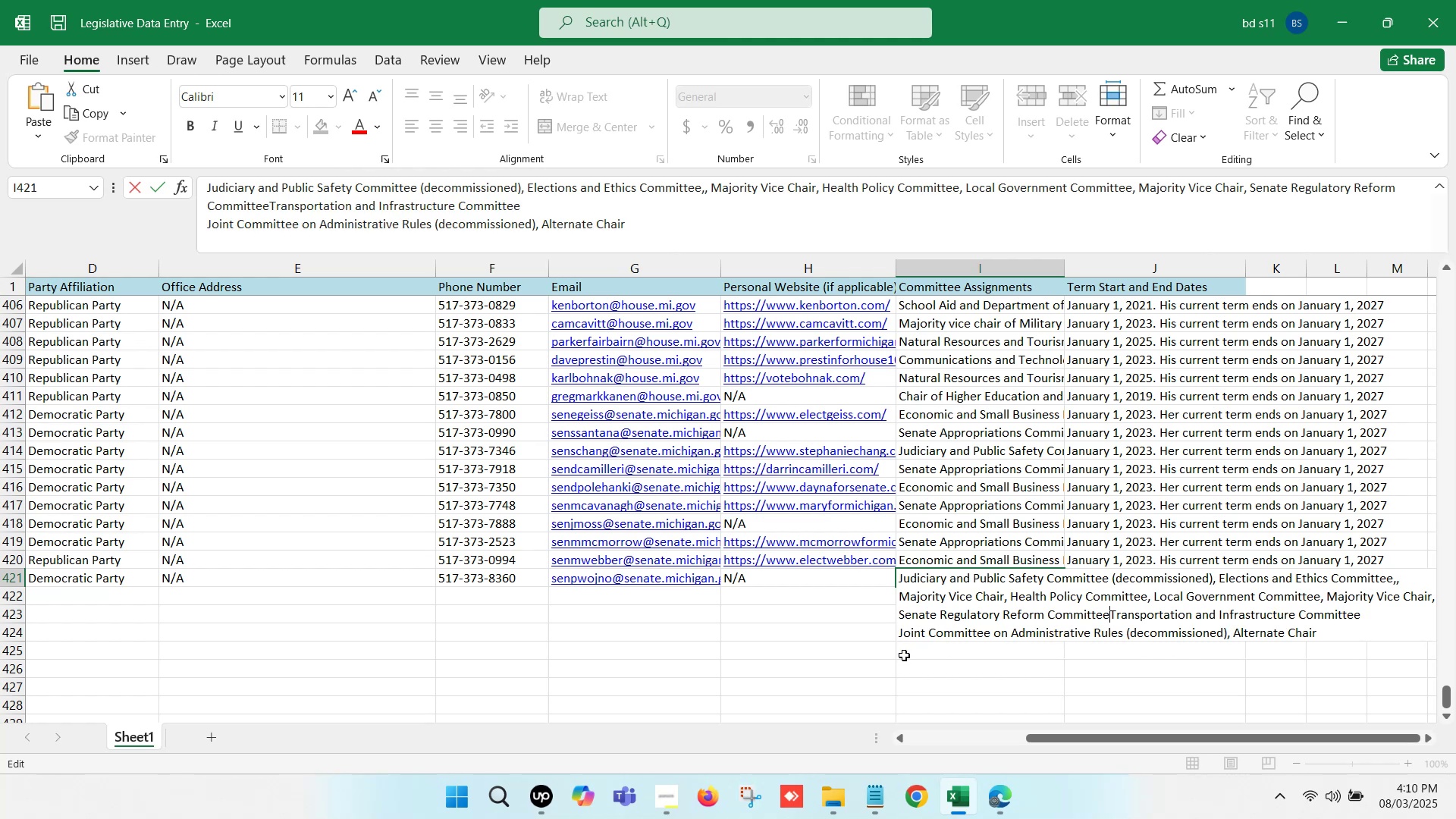 
key(Space)
 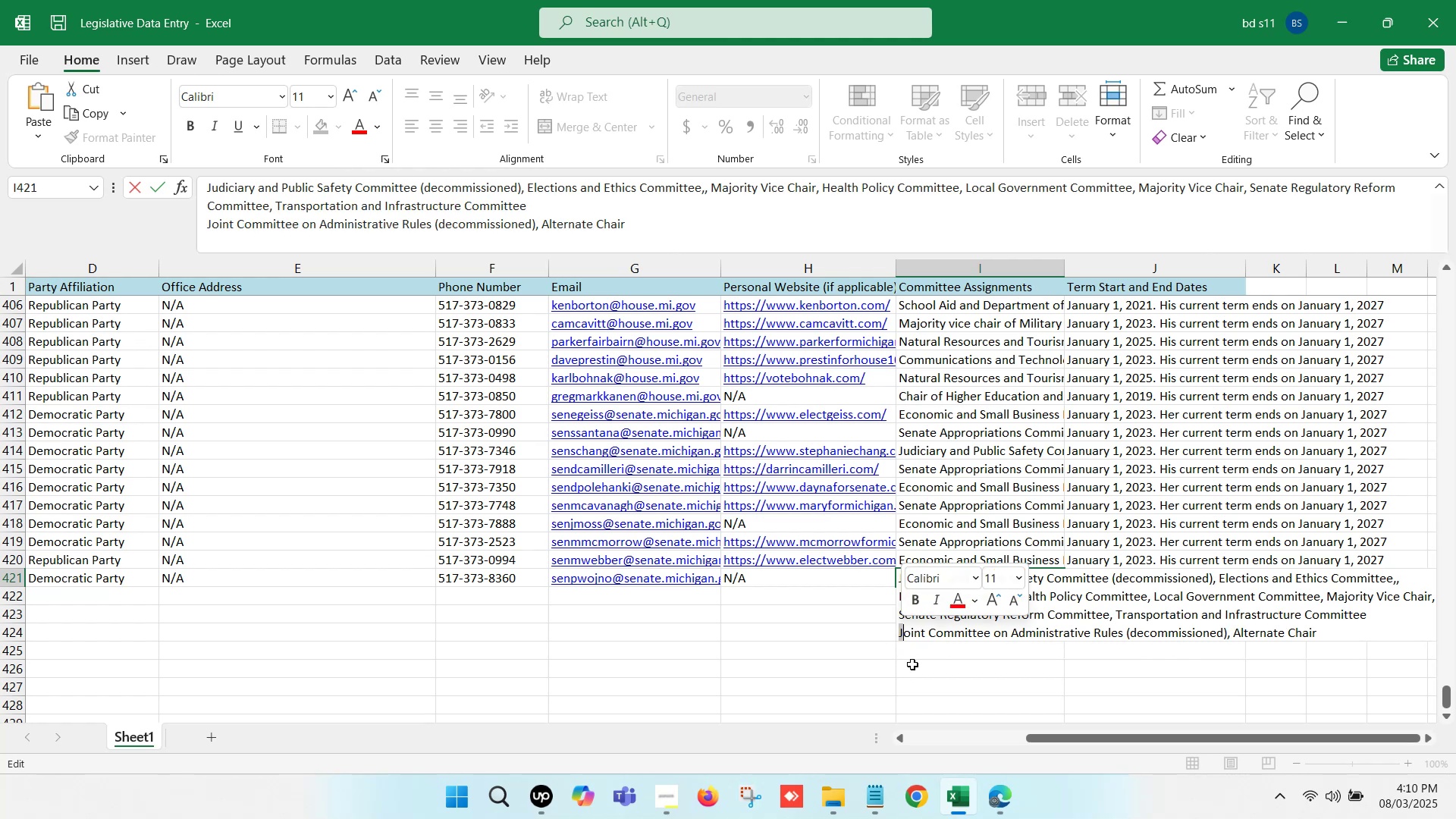 
left_click_drag(start_coordinate=[929, 632], to_coordinate=[884, 632])
 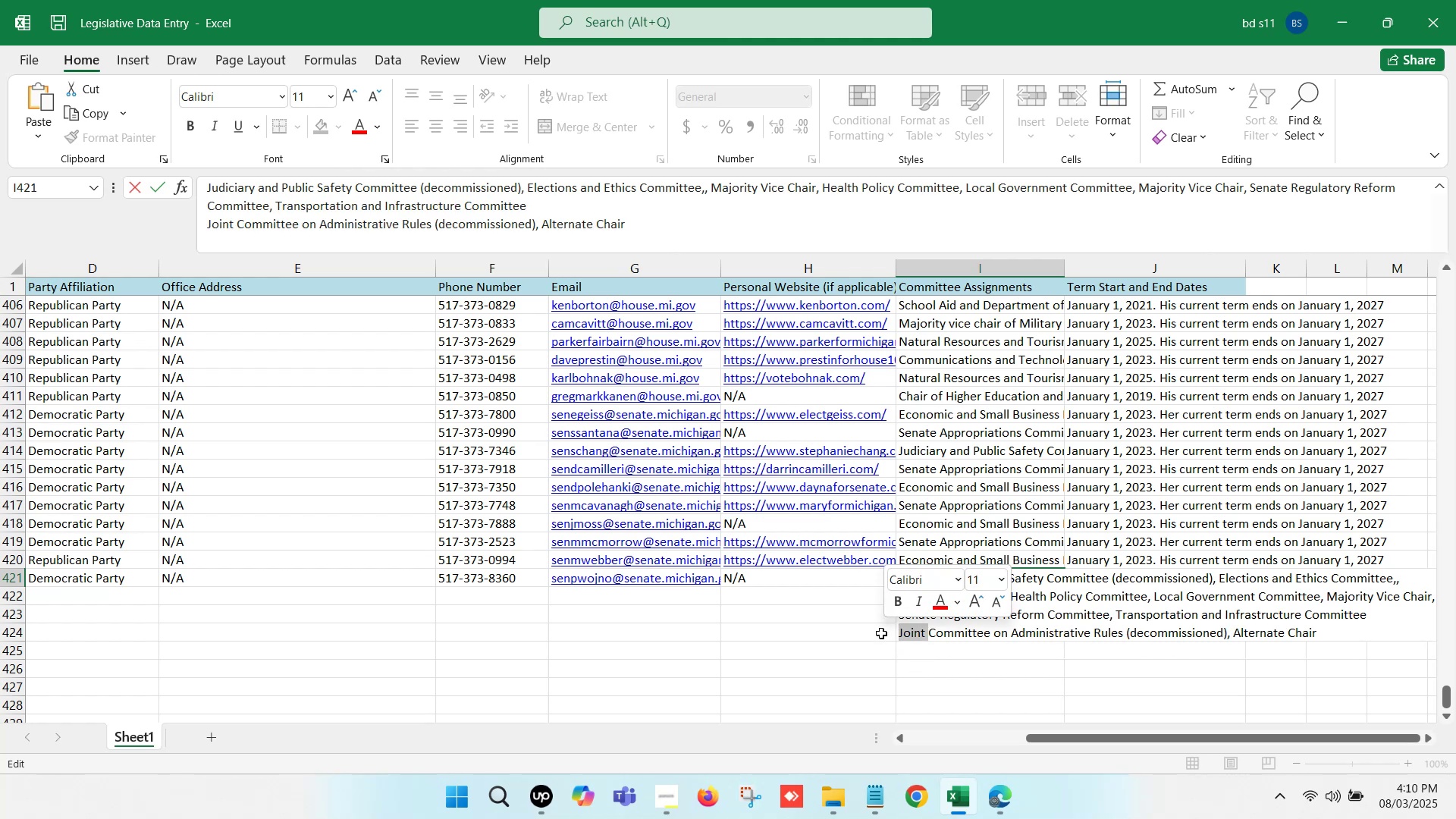 
key(Backspace)
 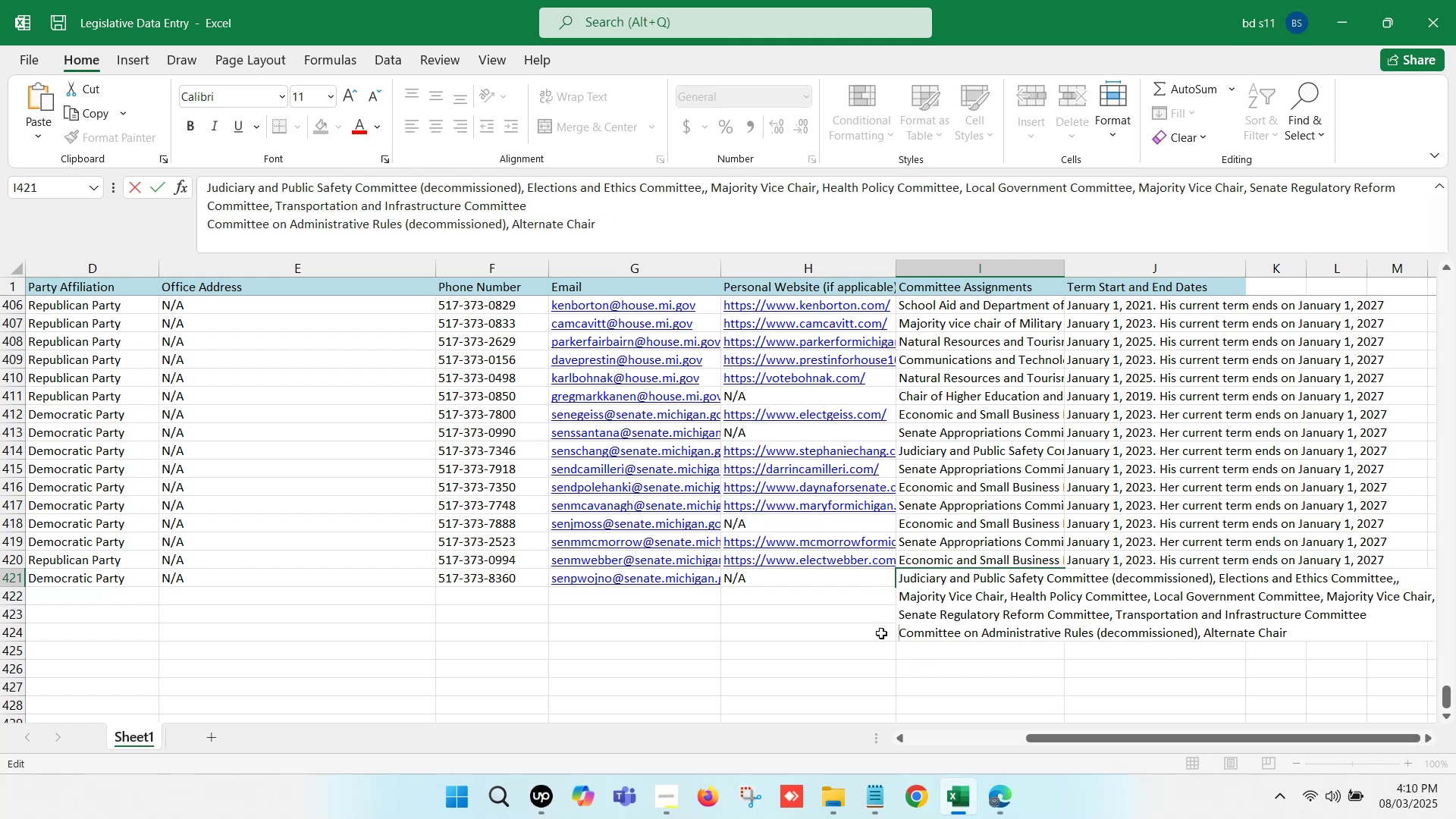 
key(Backspace)
 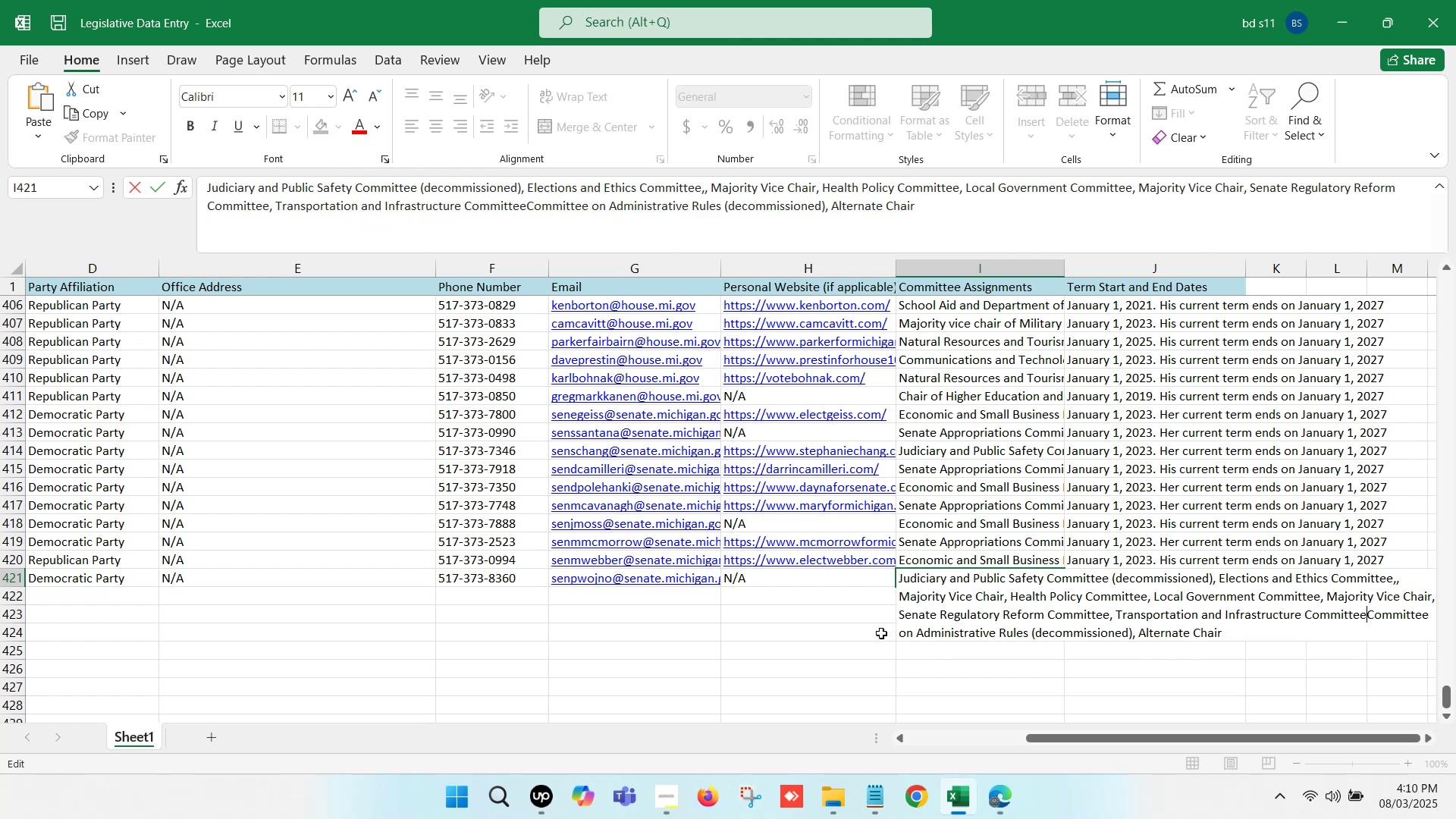 
key(Comma)
 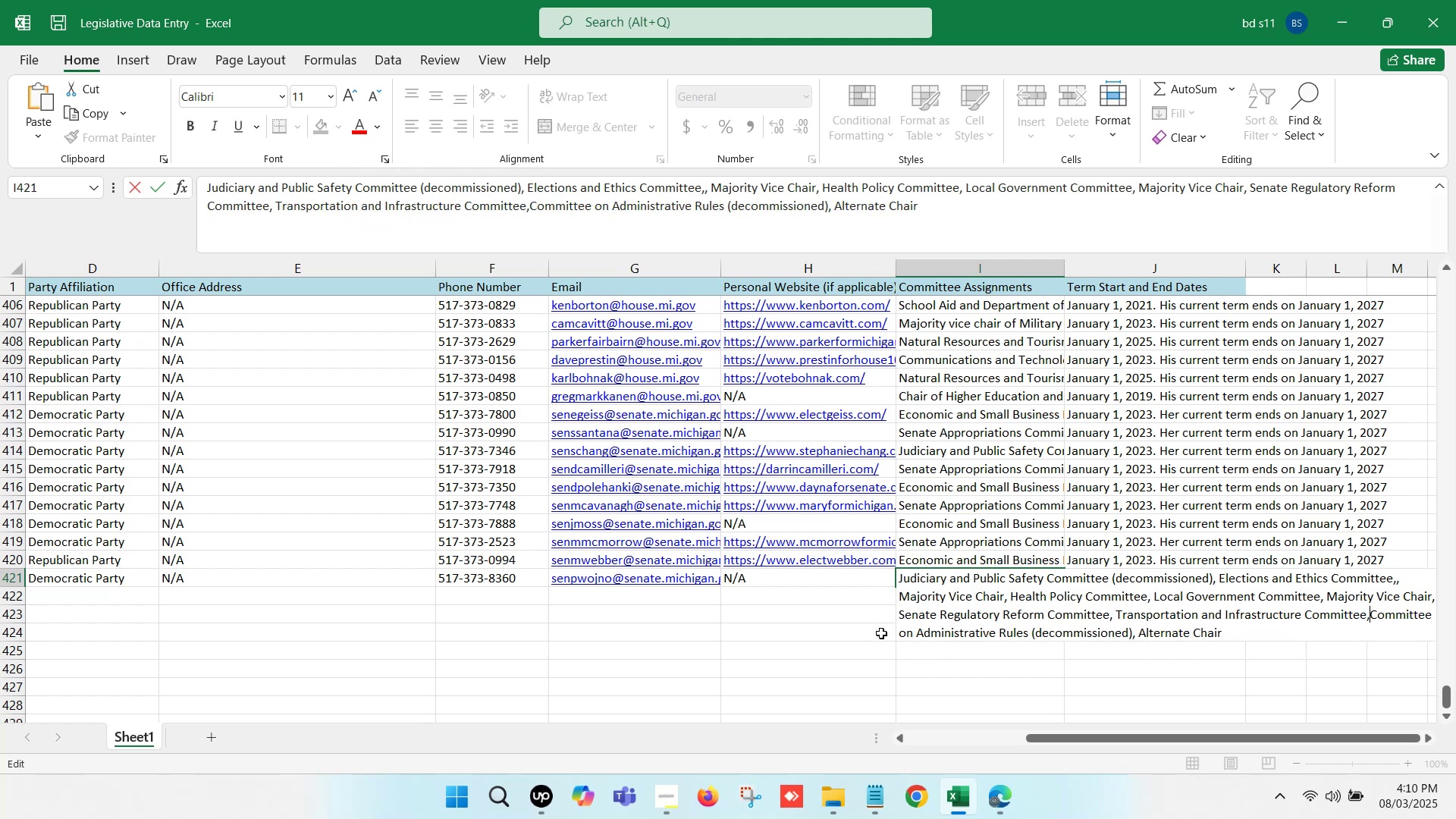 
key(Space)
 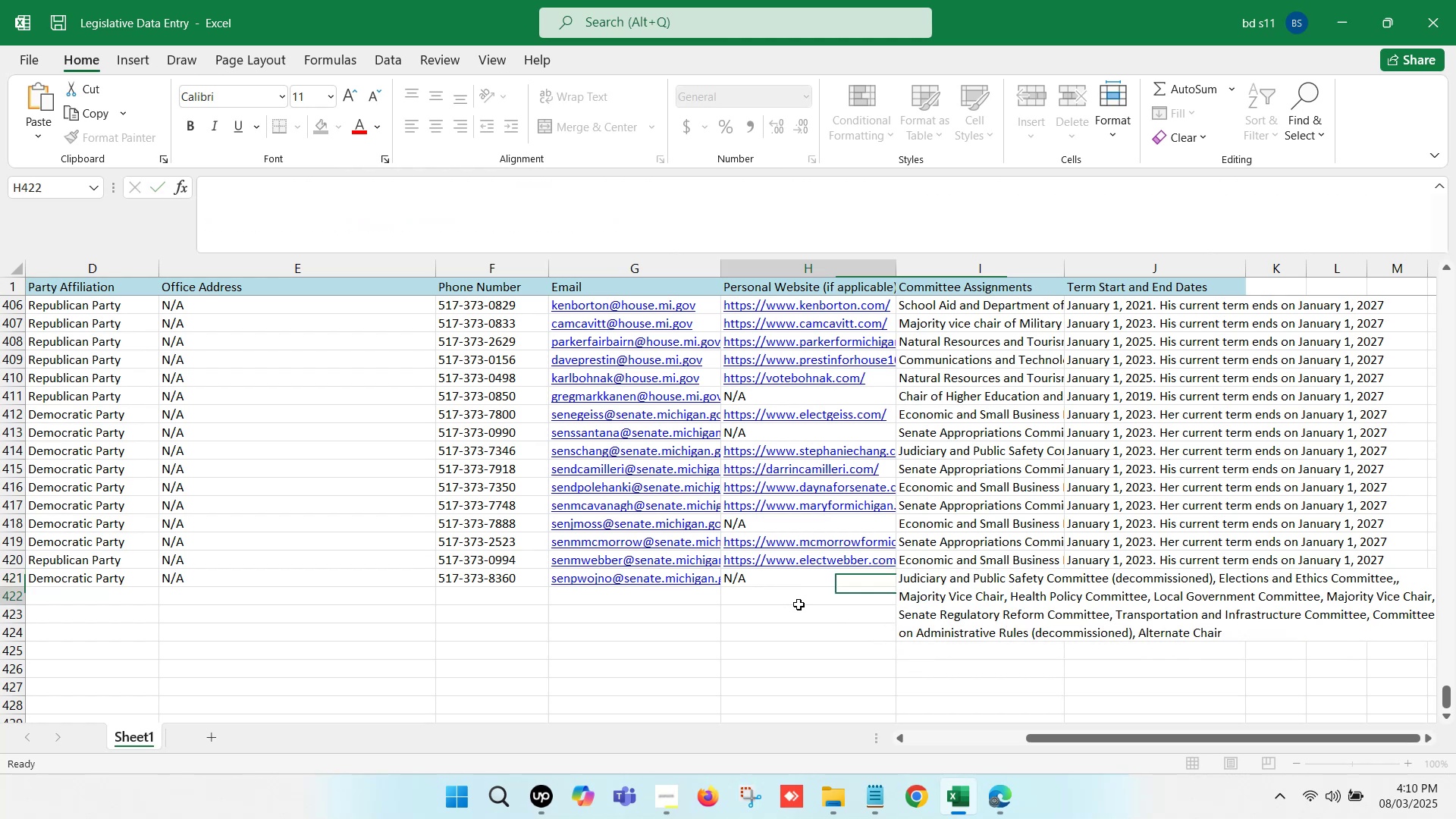 
left_click([1106, 578])
 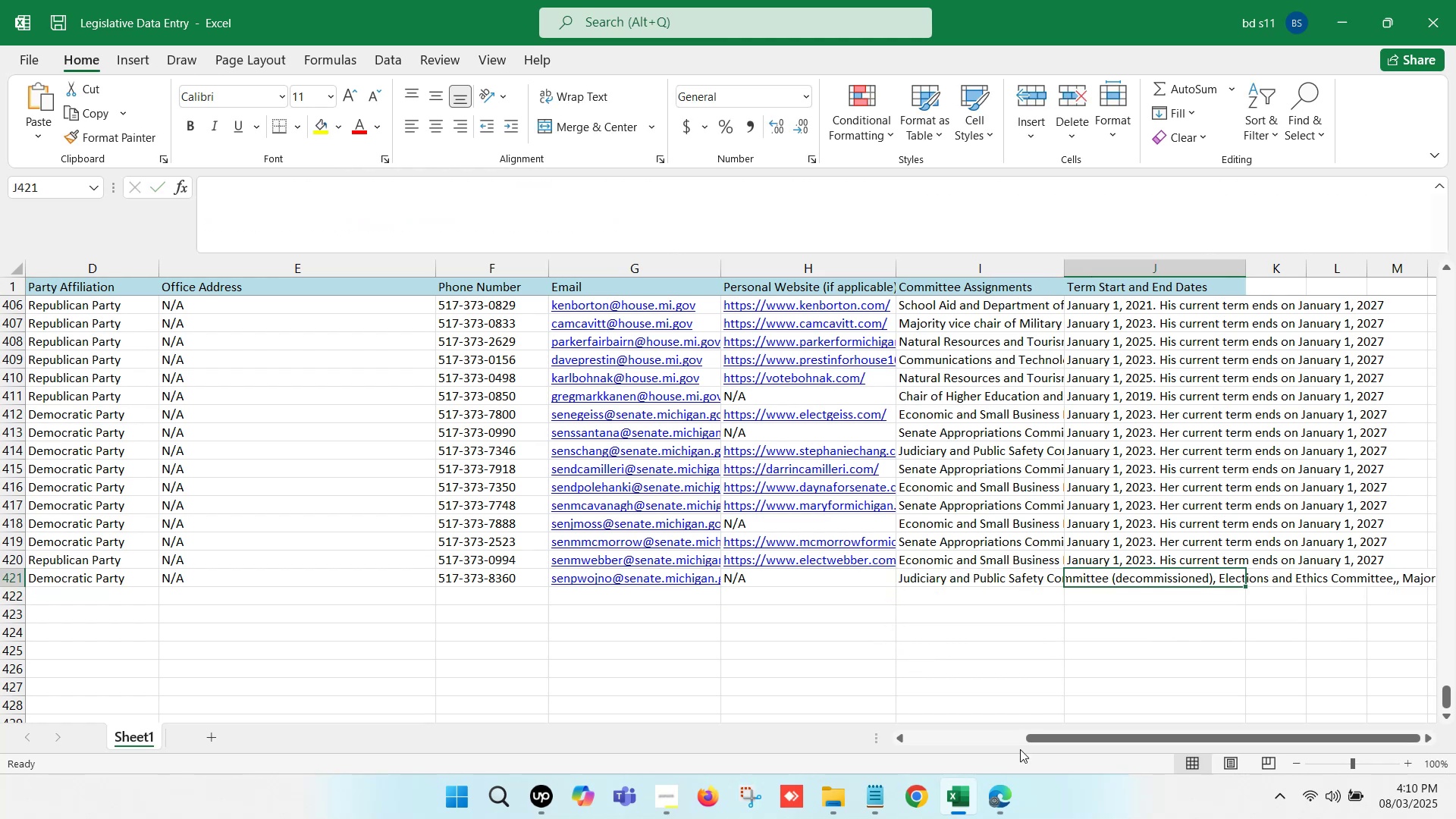 
left_click([1007, 797])
 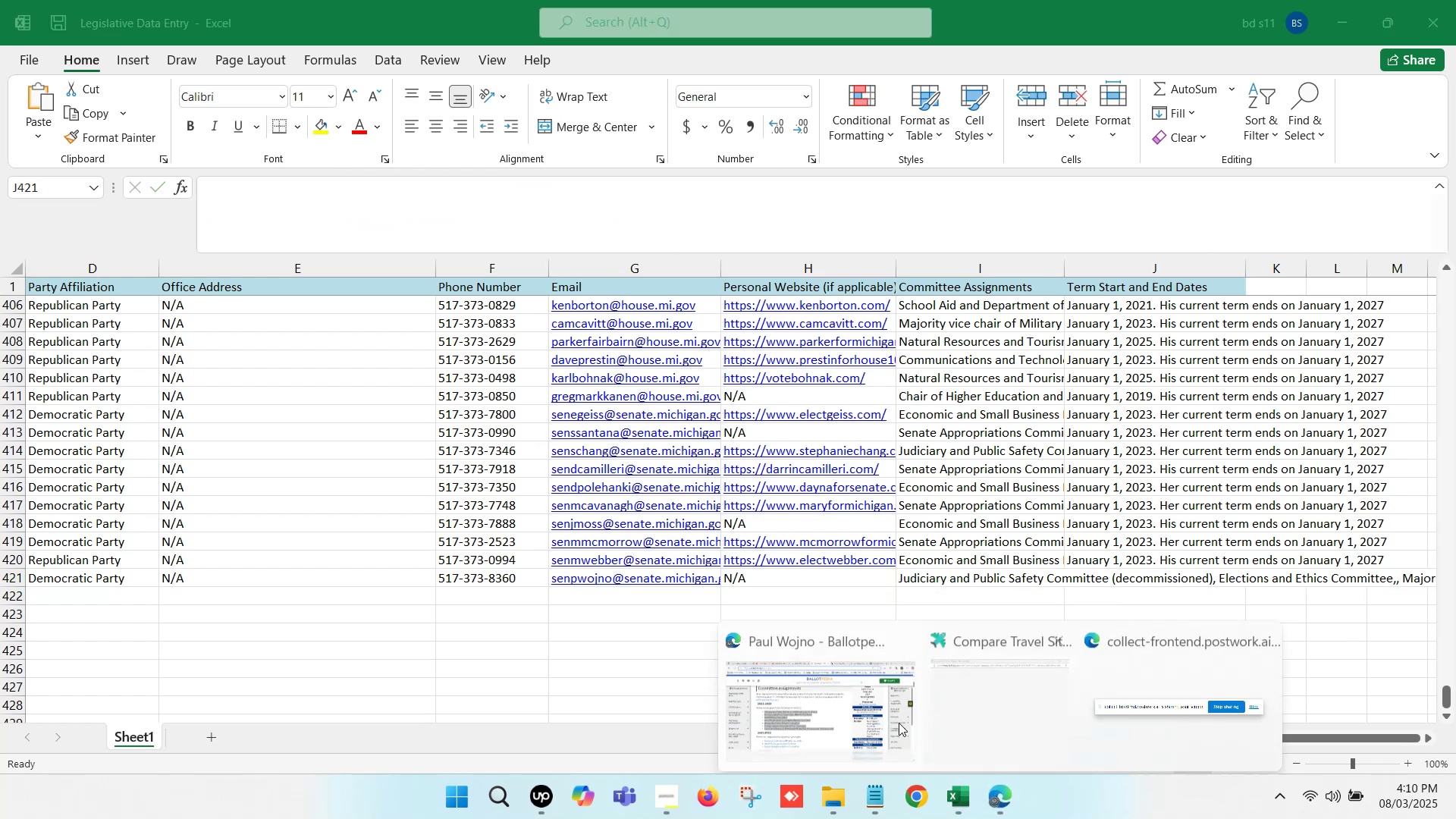 
left_click([846, 698])
 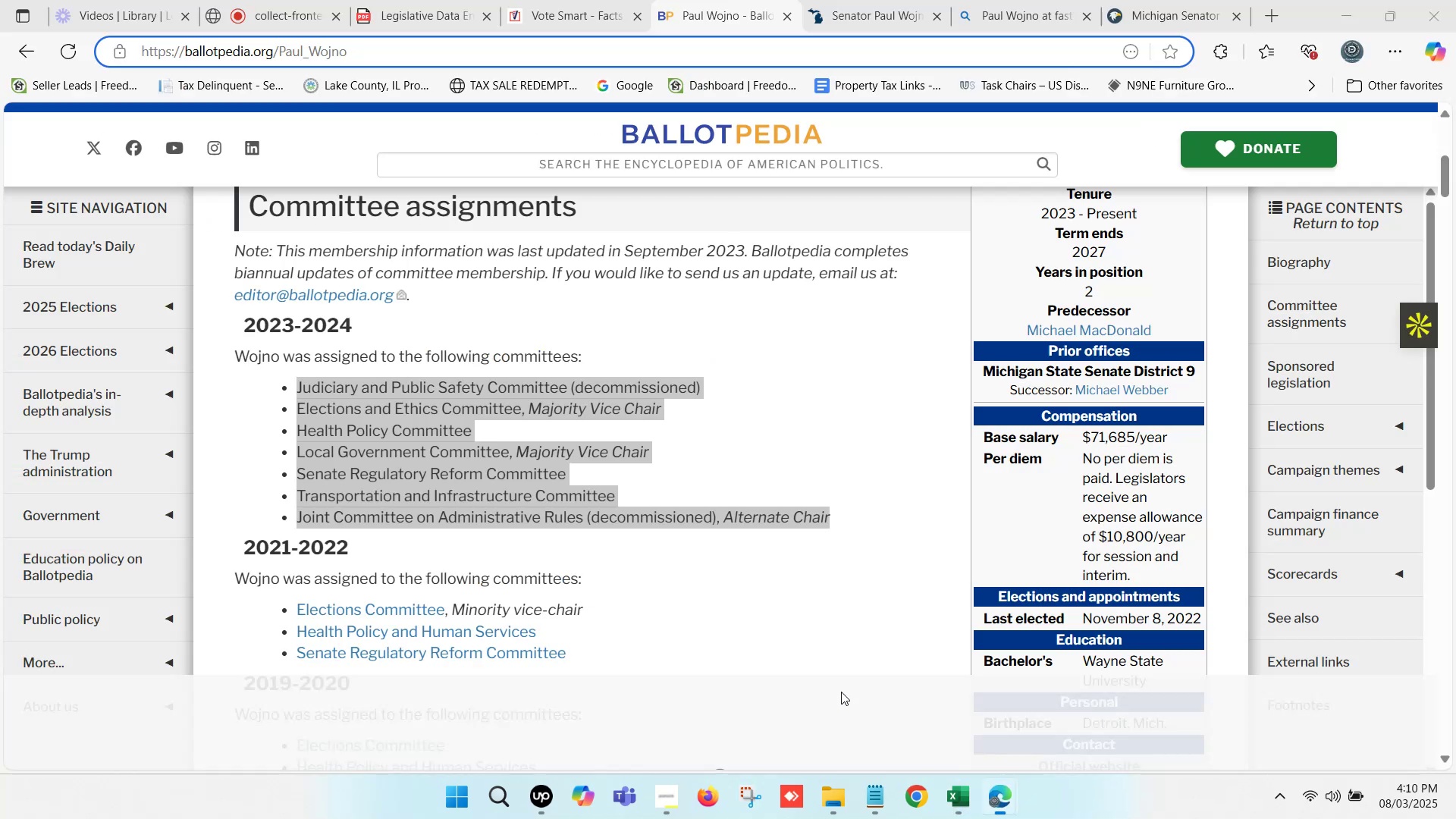 
scroll: coordinate [717, 428], scroll_direction: up, amount: 5.0
 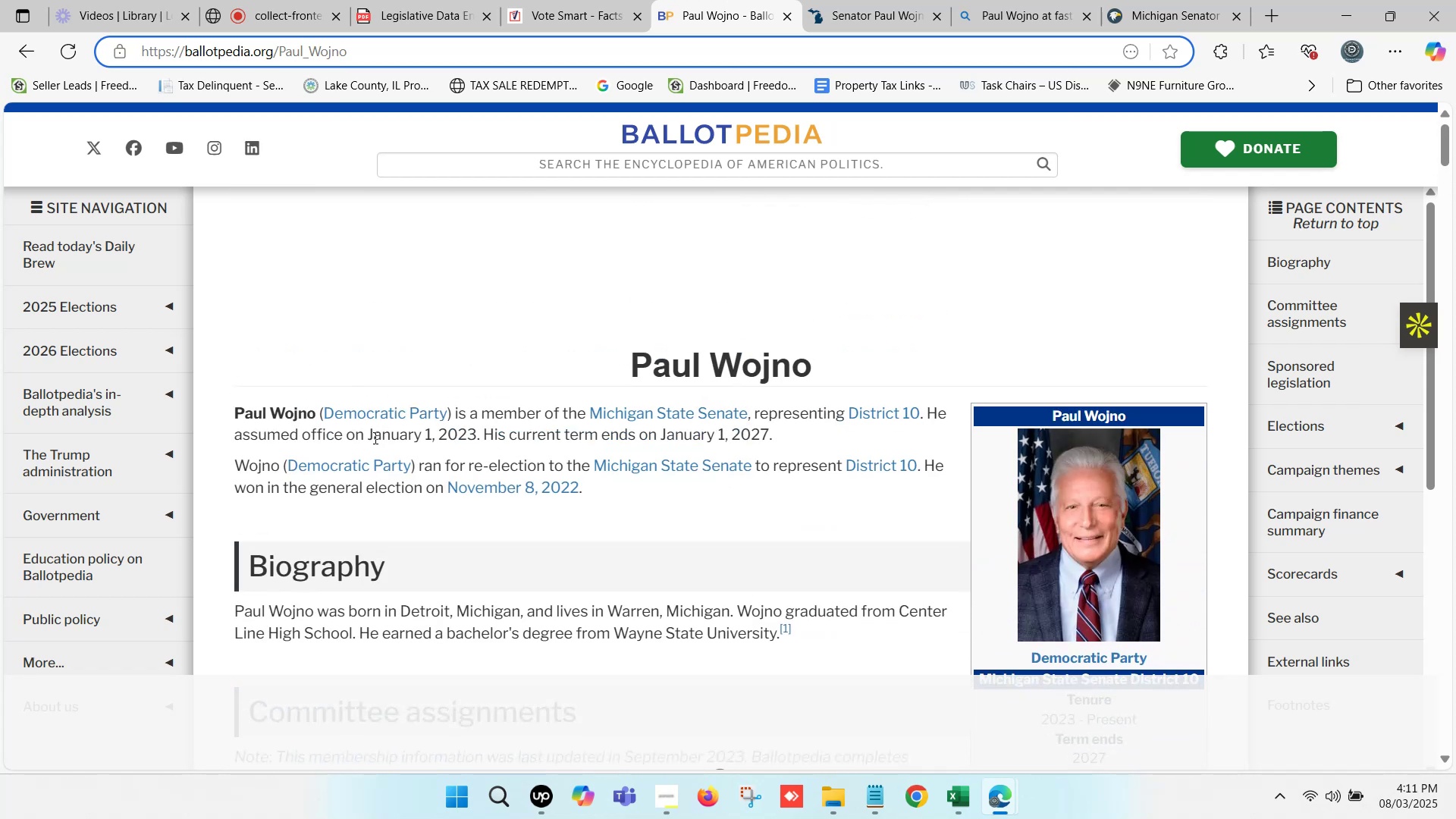 
left_click_drag(start_coordinate=[369, 432], to_coordinate=[767, 438])
 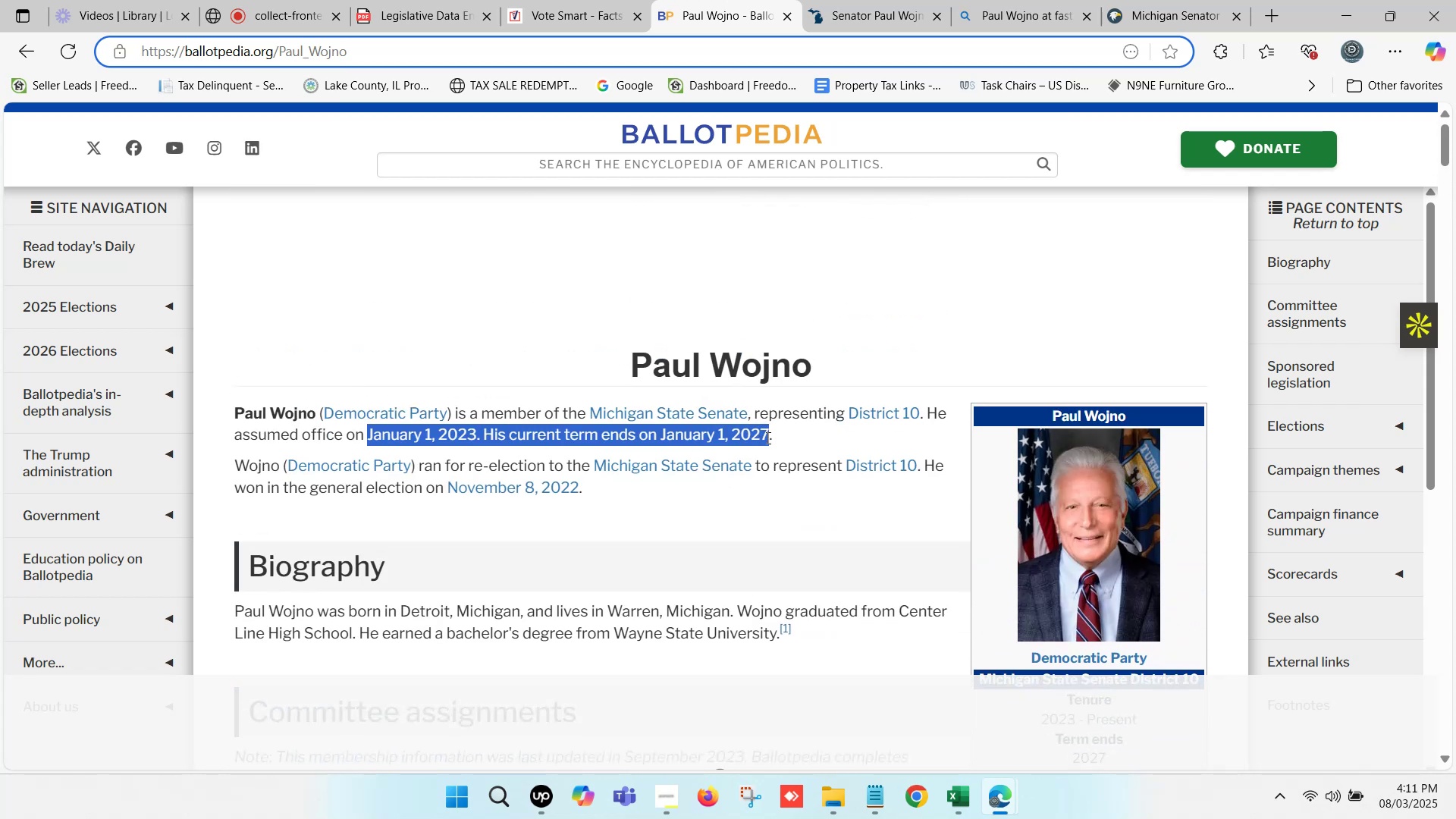 
key(Control+C)
 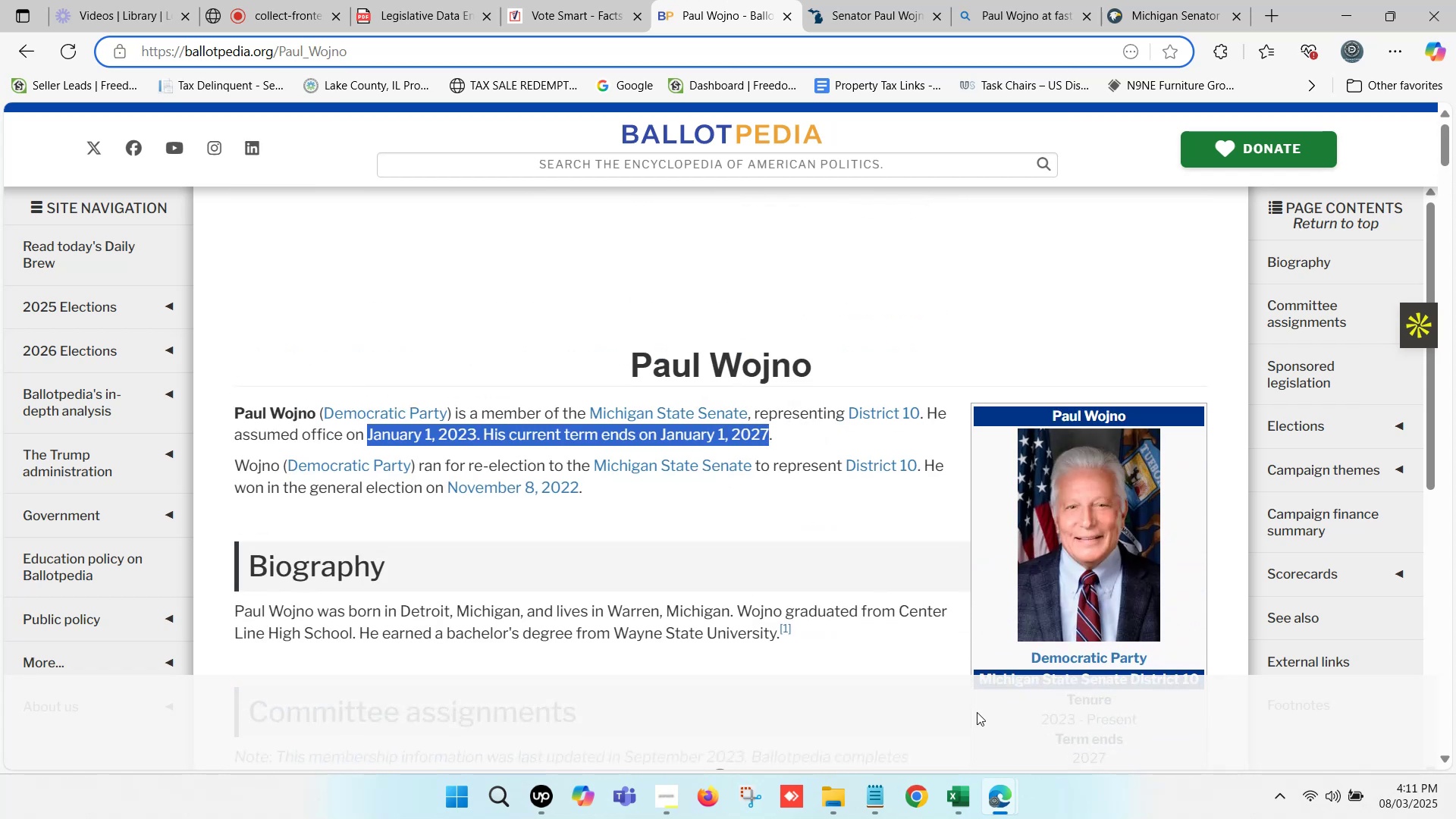 
left_click([959, 806])
 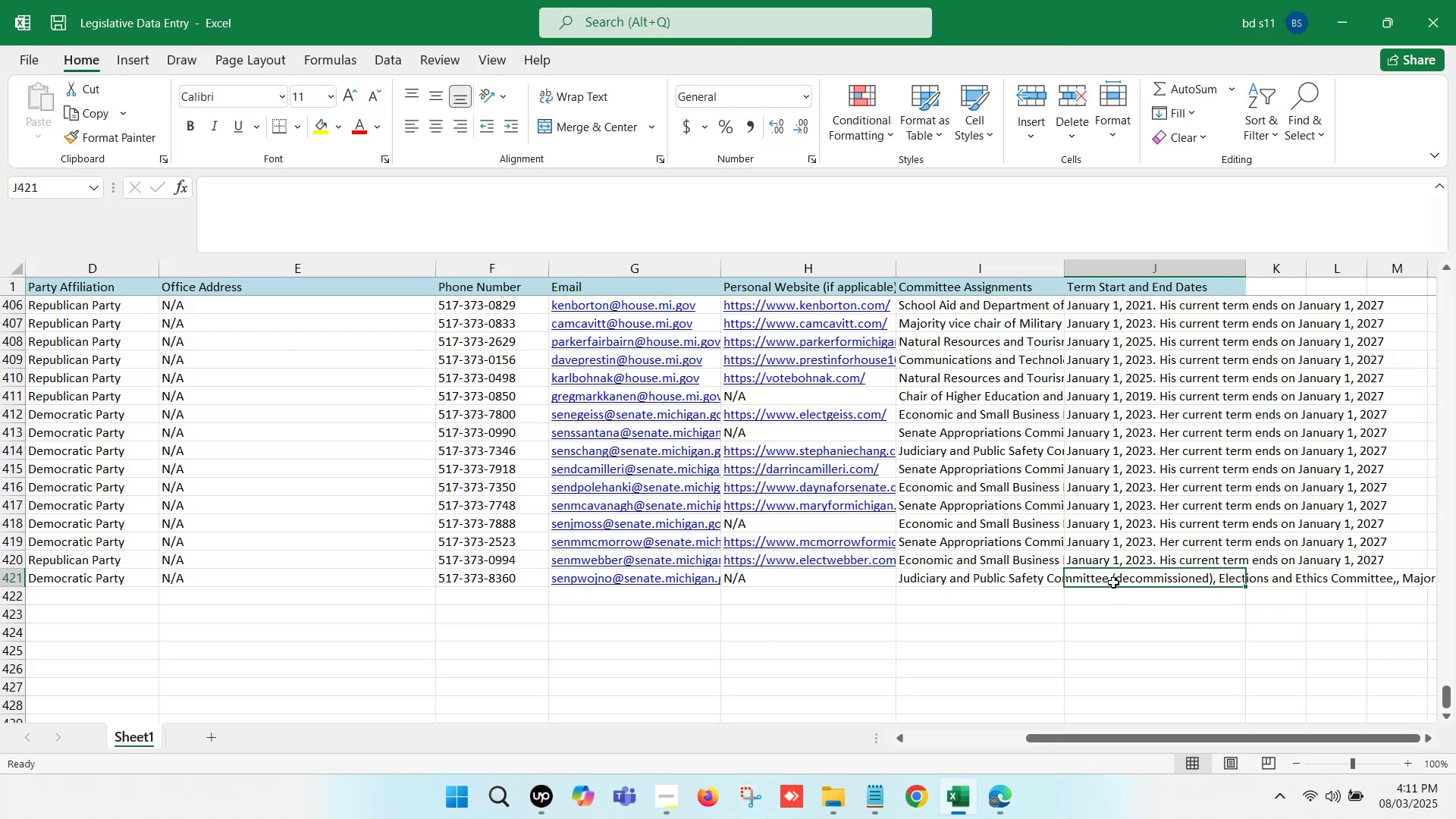 
double_click([1113, 582])
 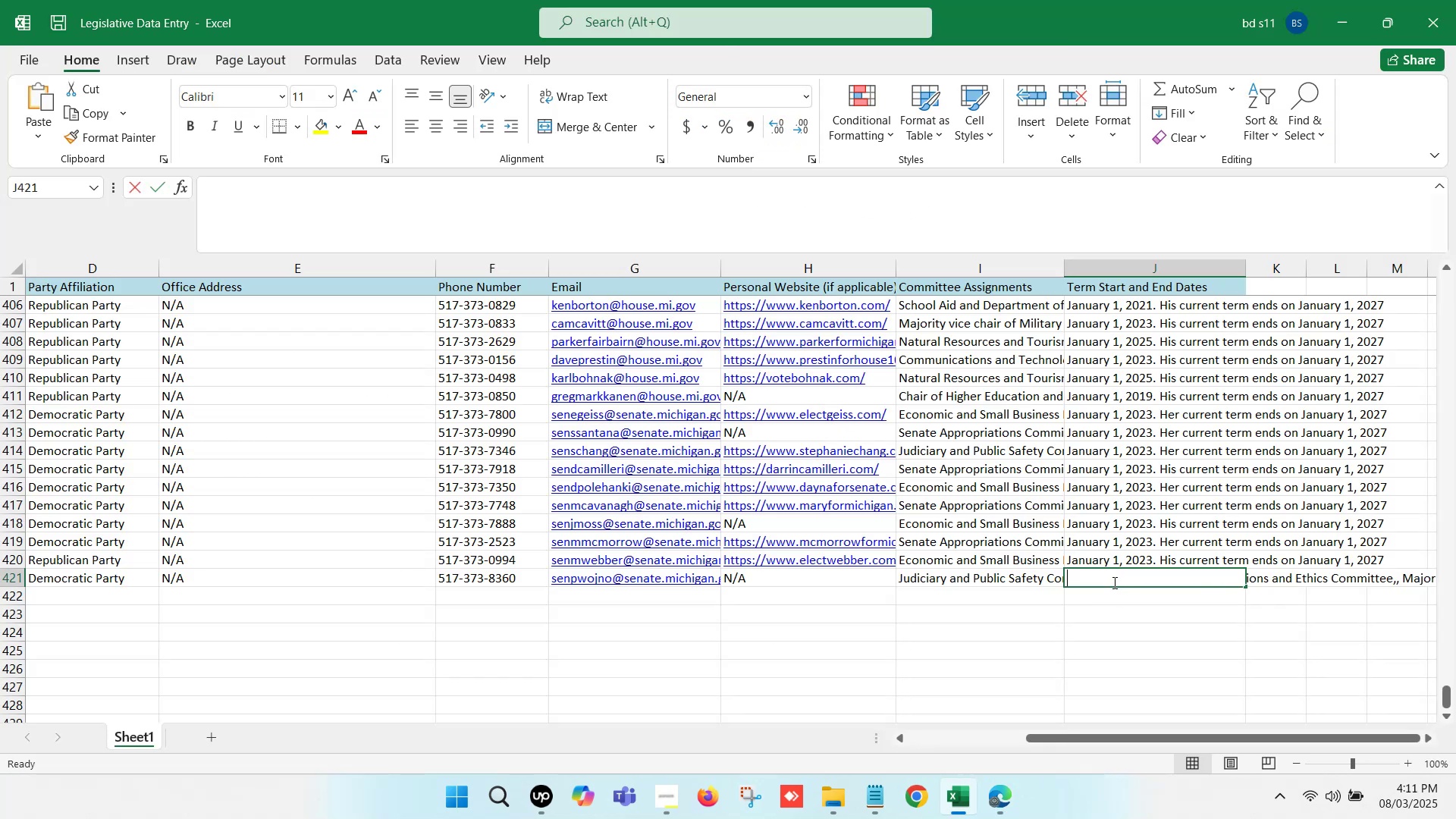 
key(Control+ControlLeft)
 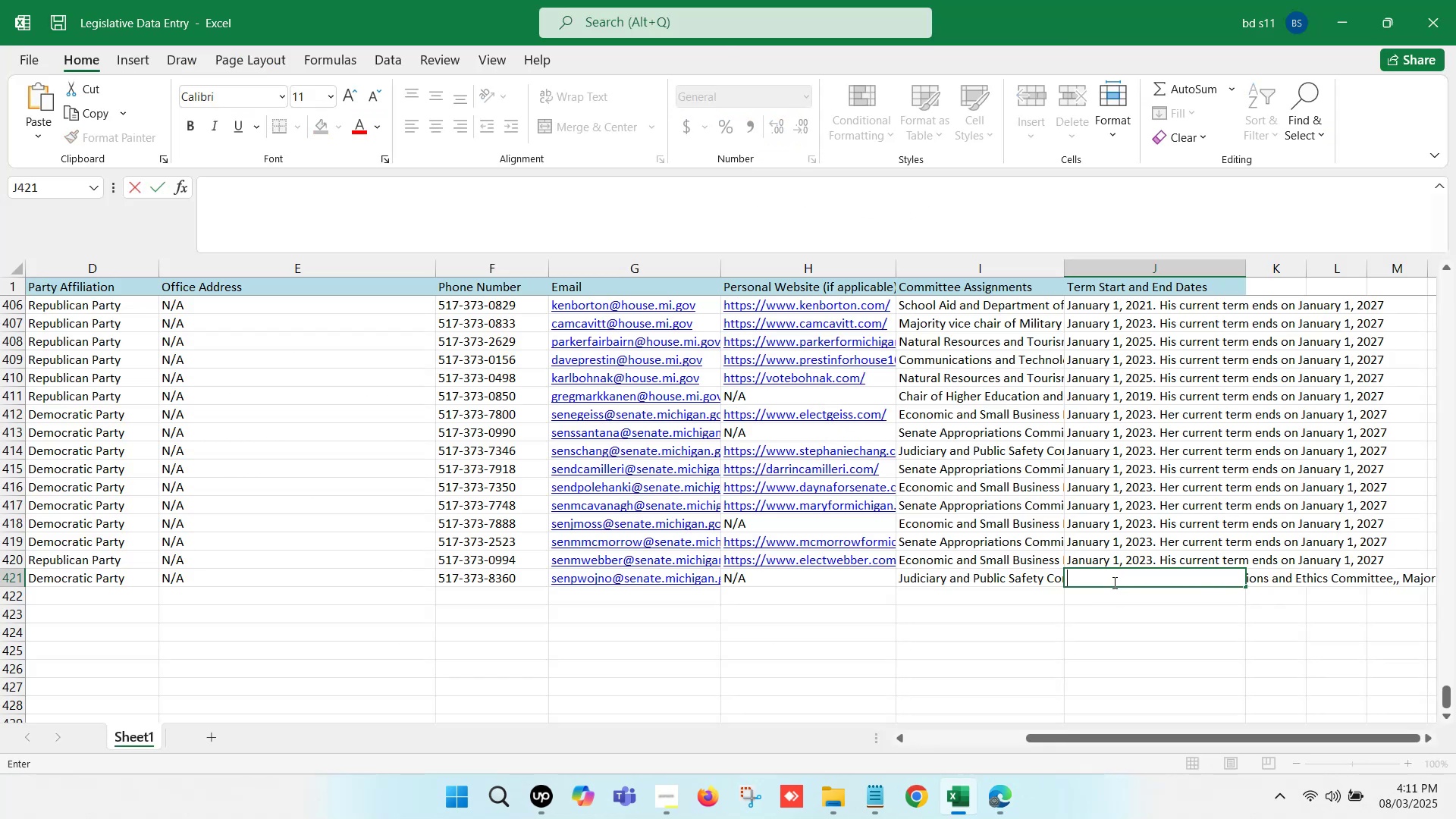 
key(Control+V)
 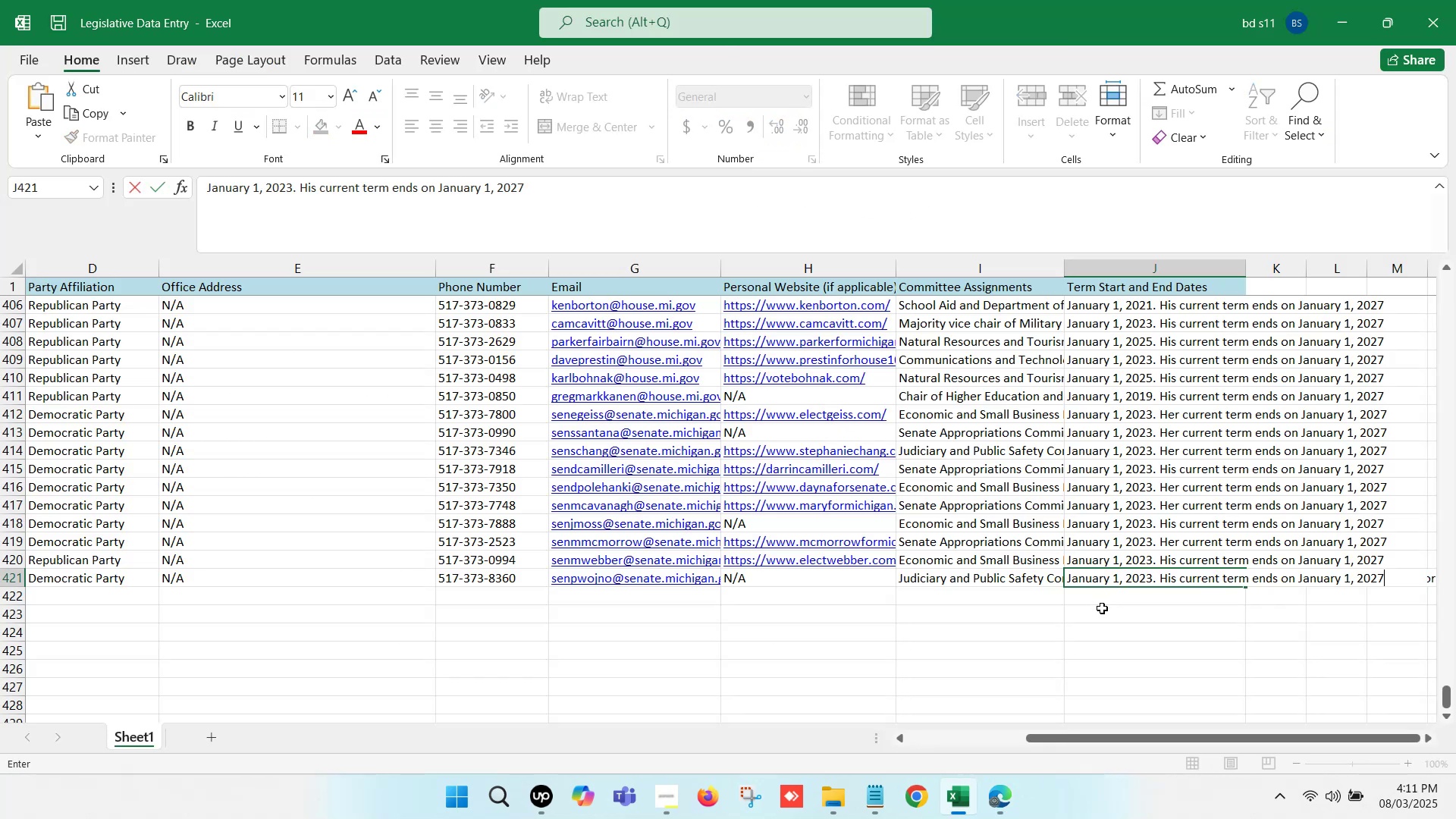 
left_click([1102, 608])
 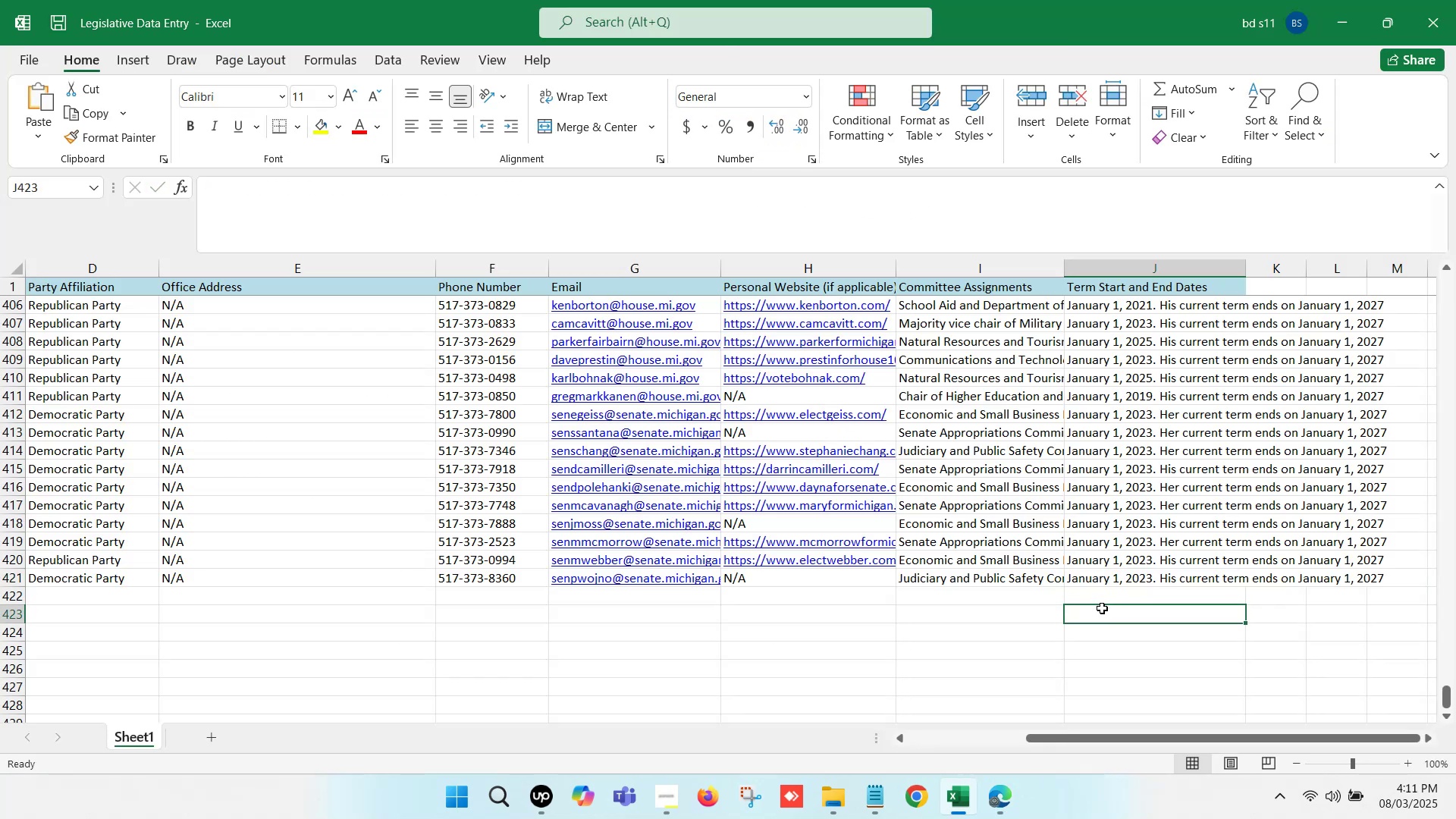 
key(Control+S)
 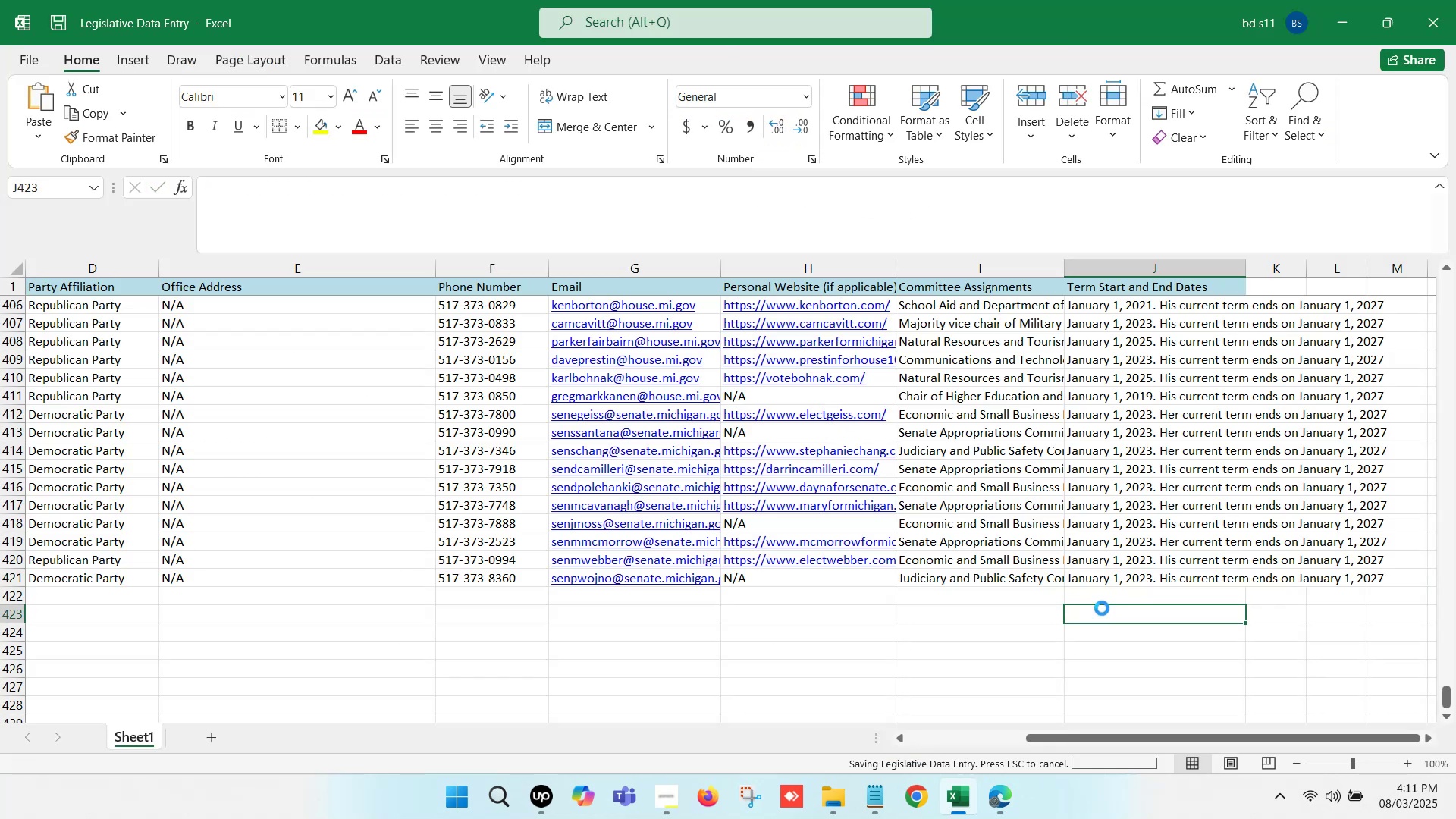 
key(Control+S)
 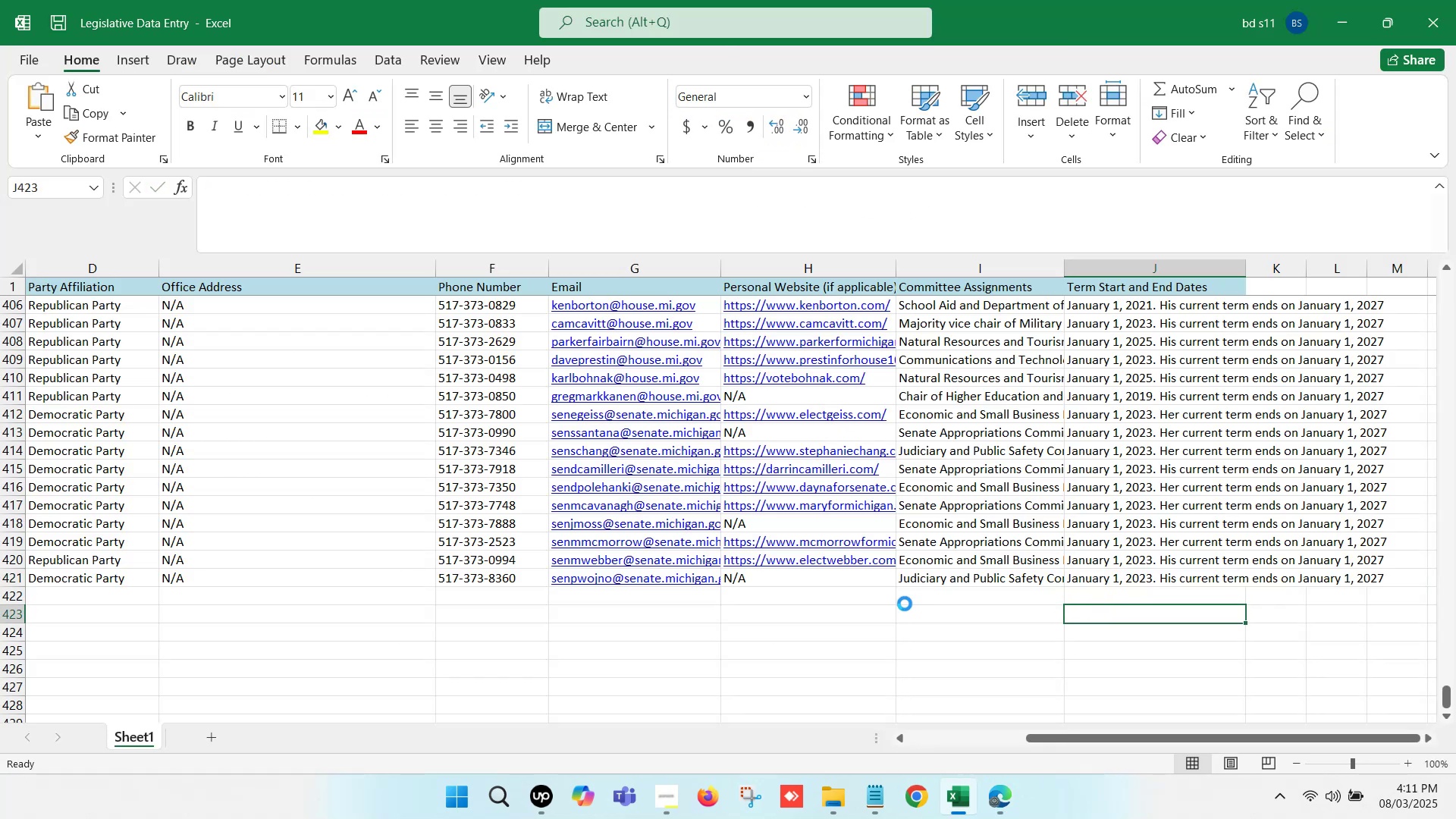 
left_click([830, 588])
 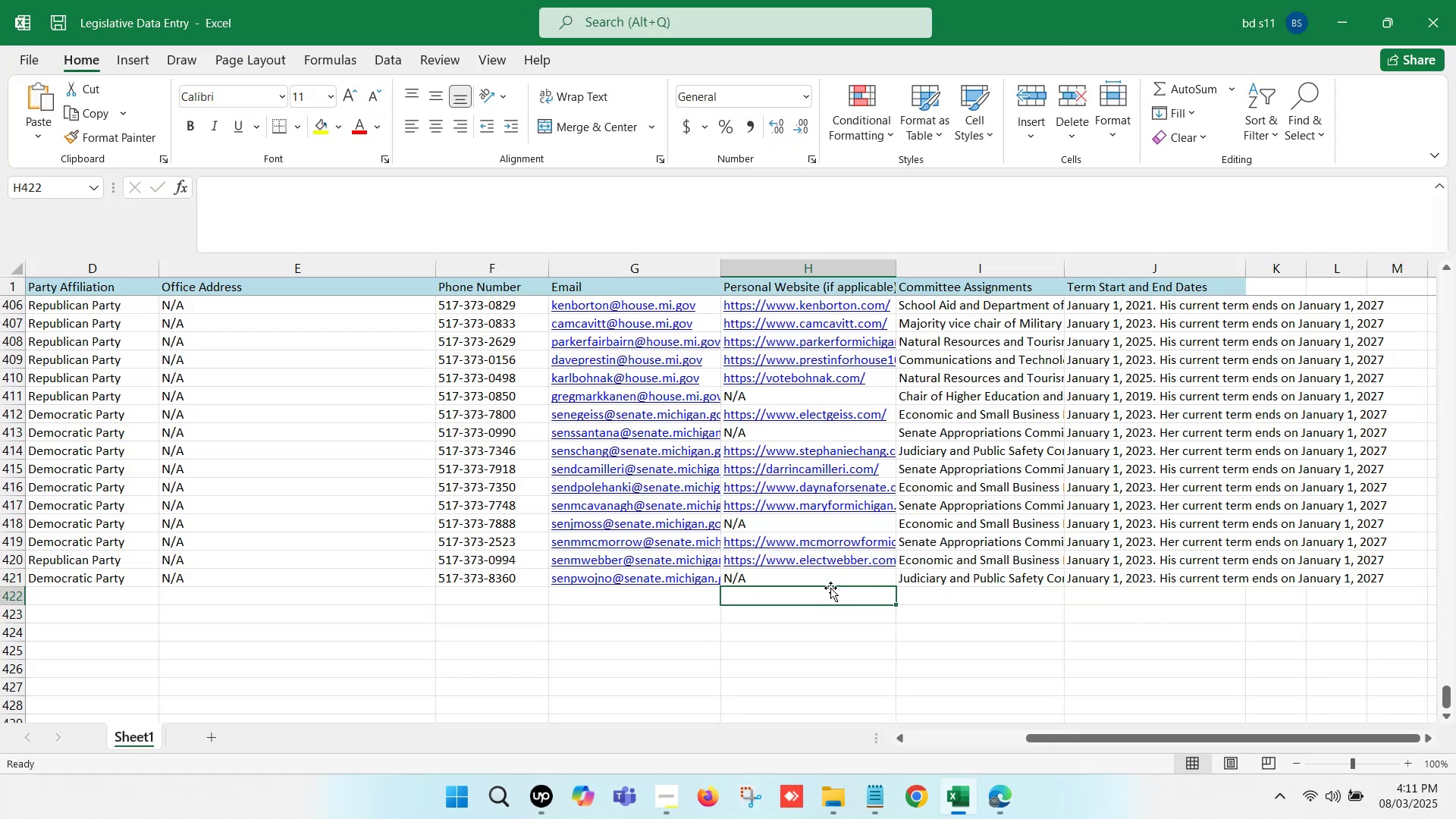 
hold_key(key=ArrowLeft, duration=1.53)
 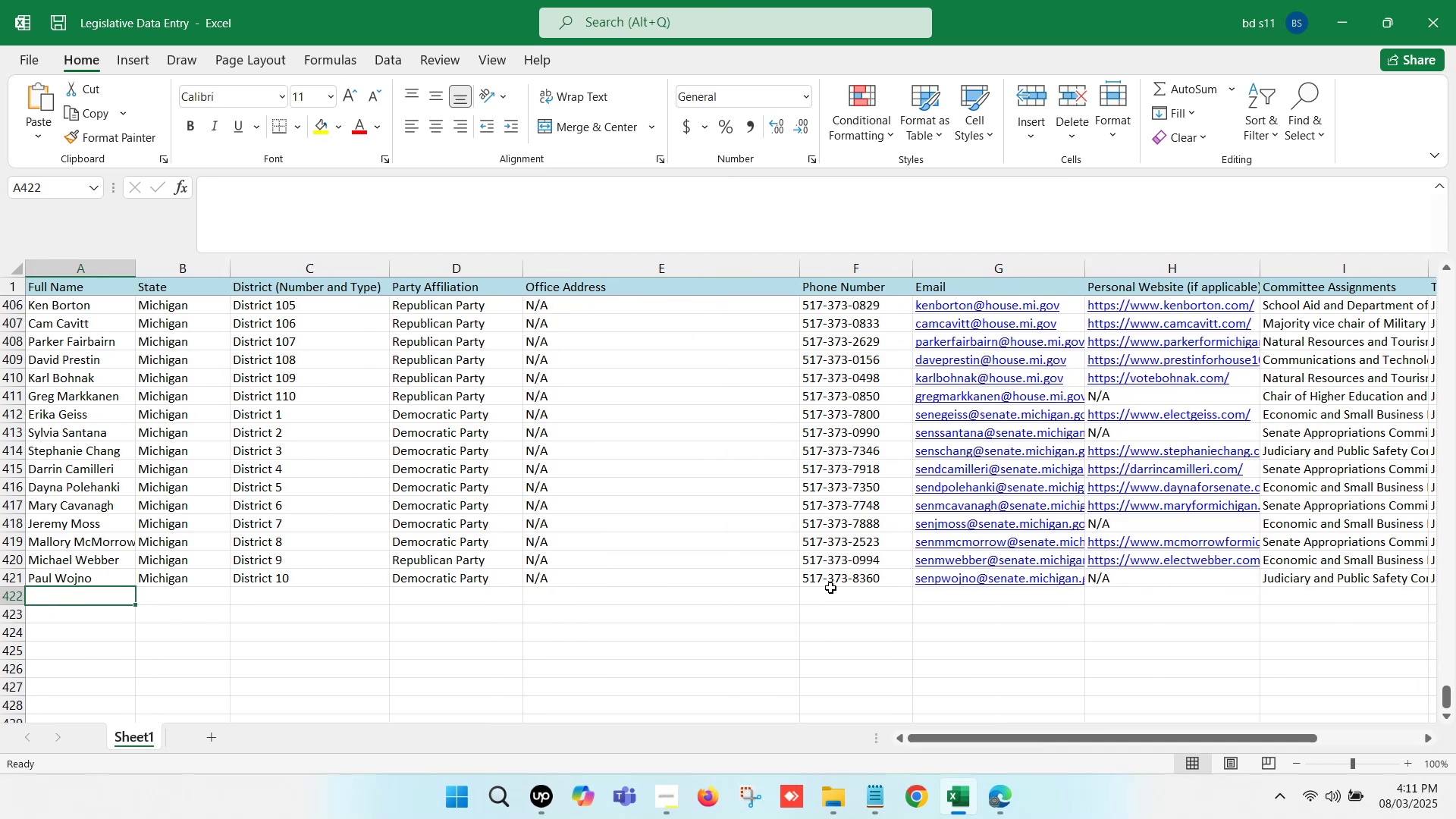 
key(ArrowLeft)
 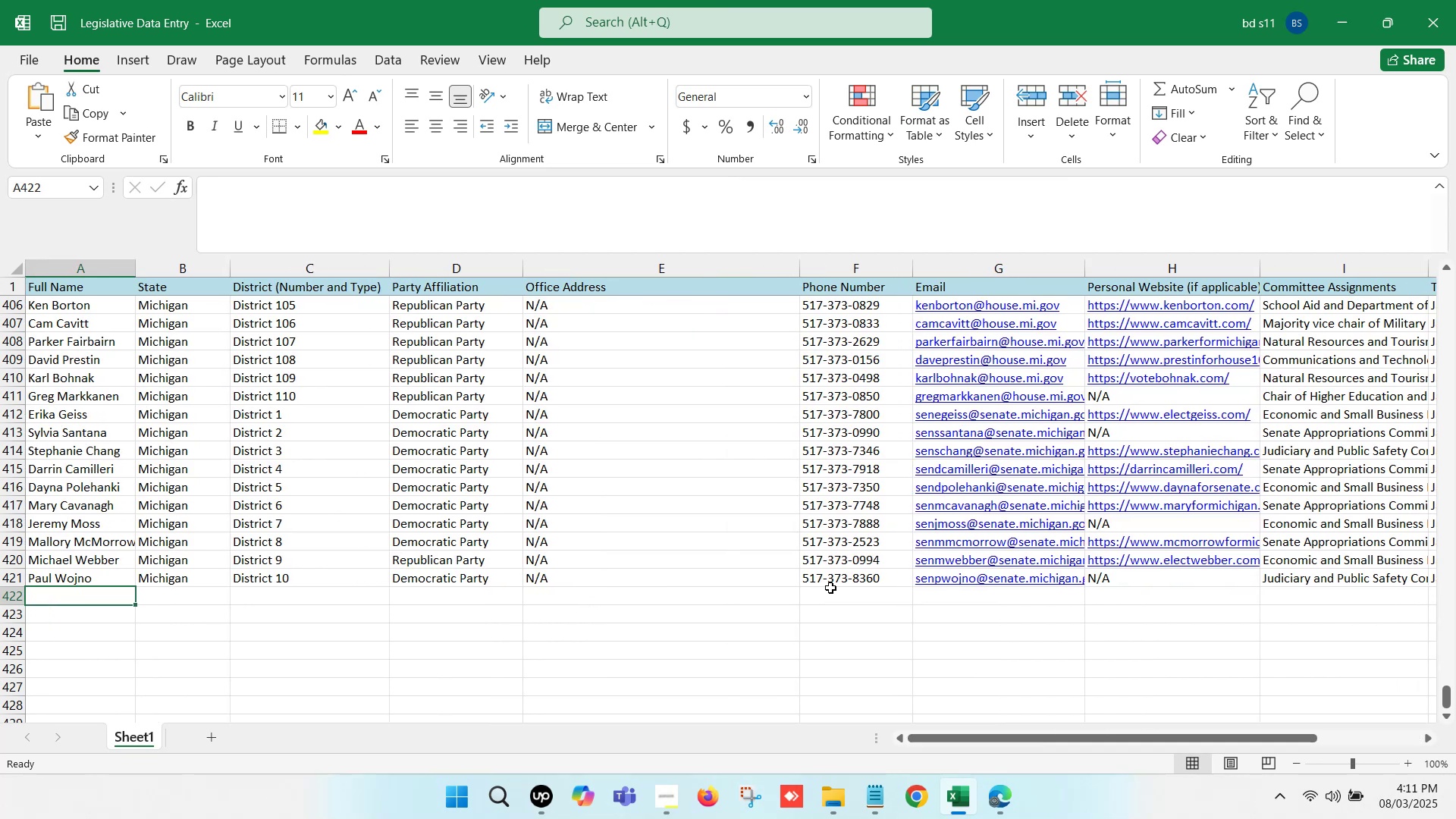 
key(ArrowLeft)
 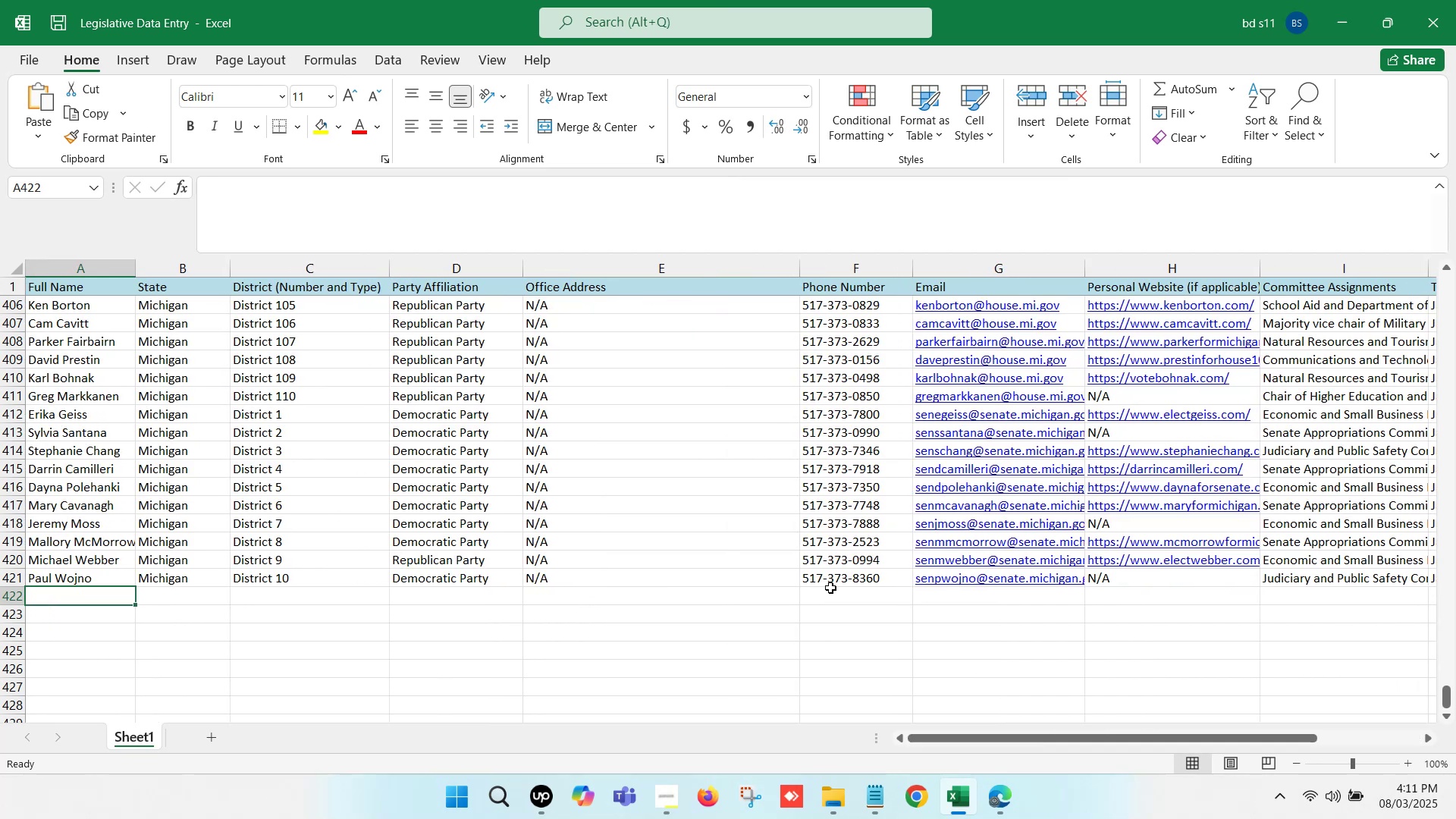 
key(ArrowLeft)
 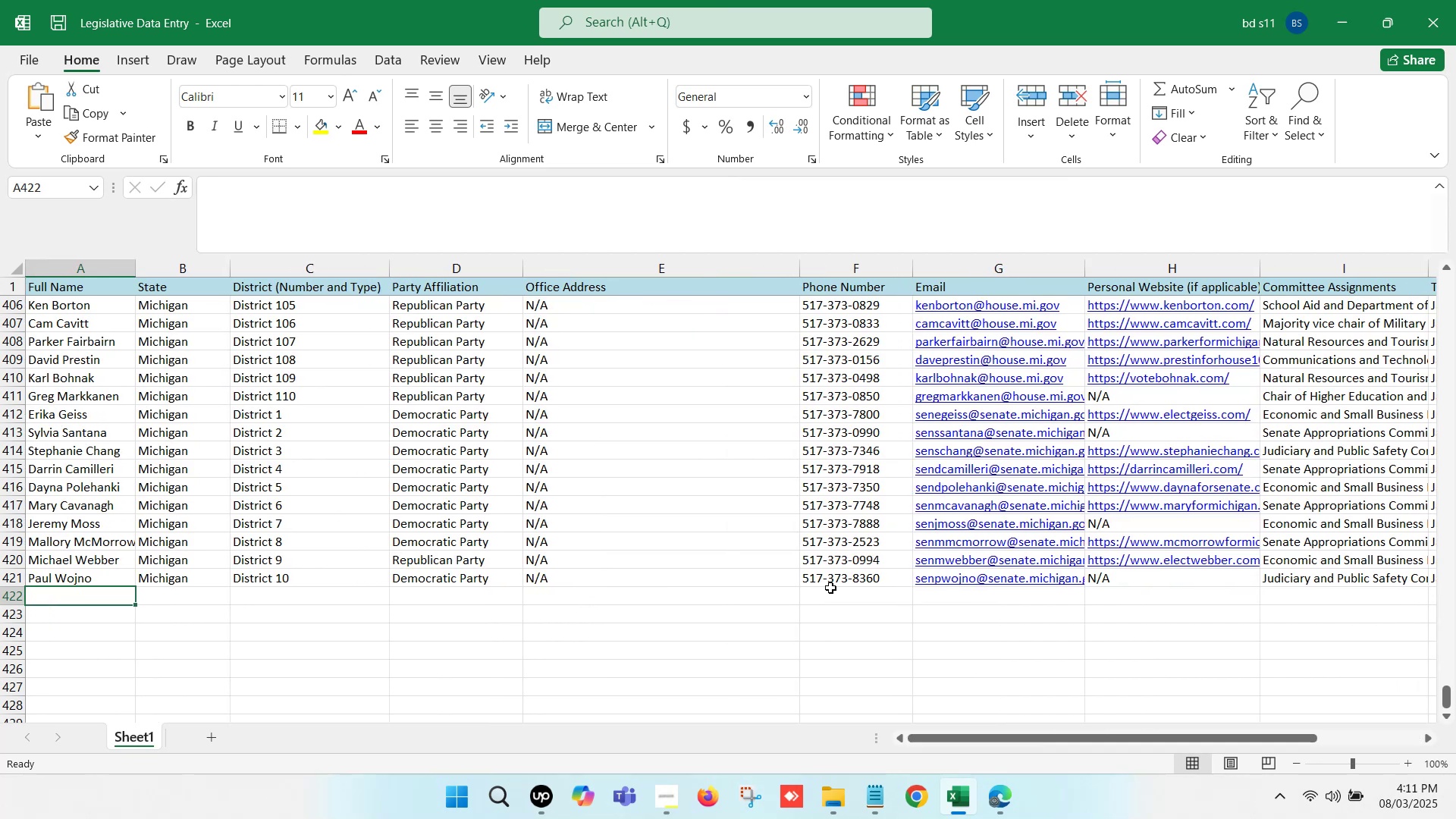 
key(ArrowLeft)
 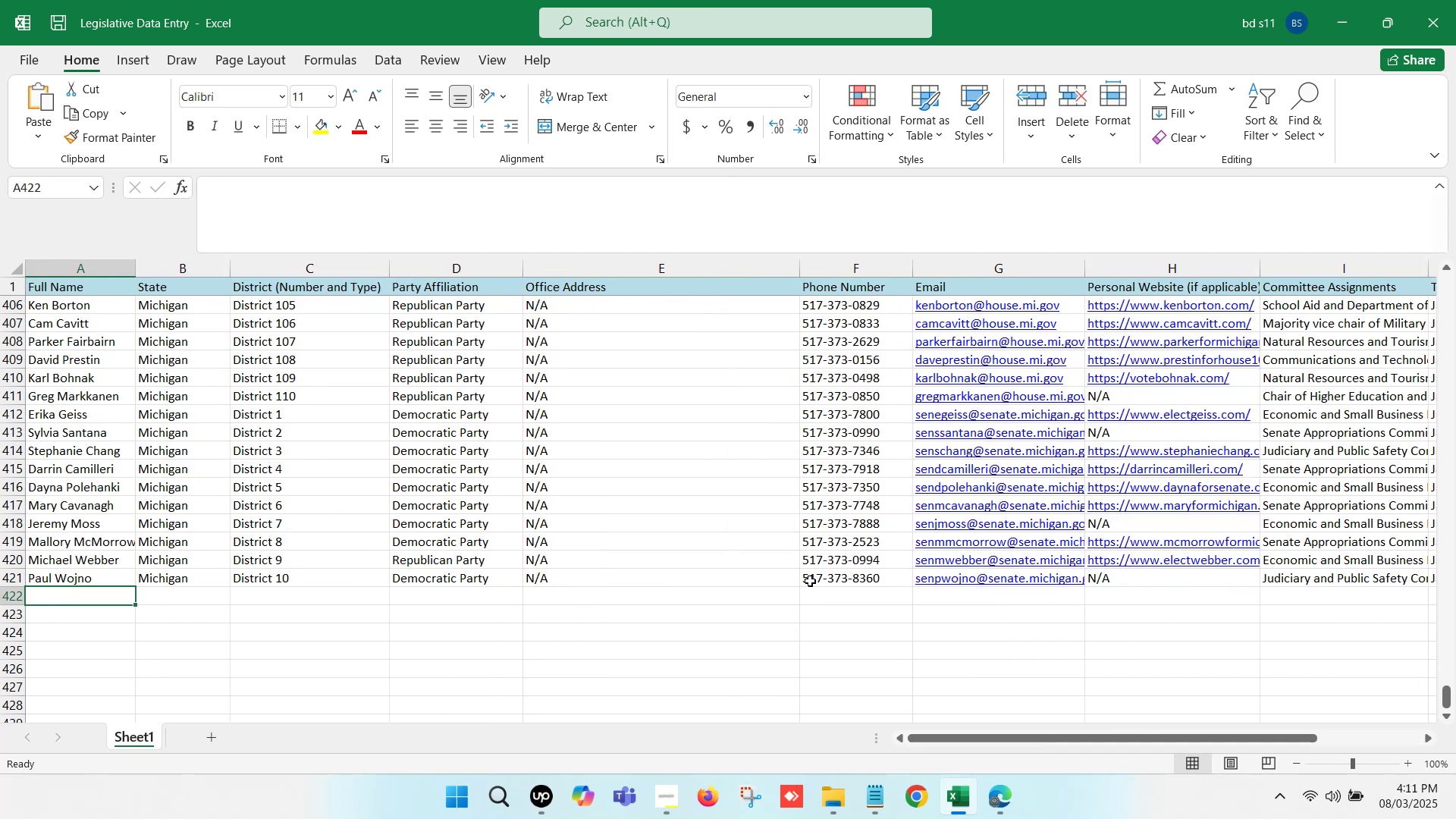 
scroll: coordinate [831, 528], scroll_direction: up, amount: 66.0
 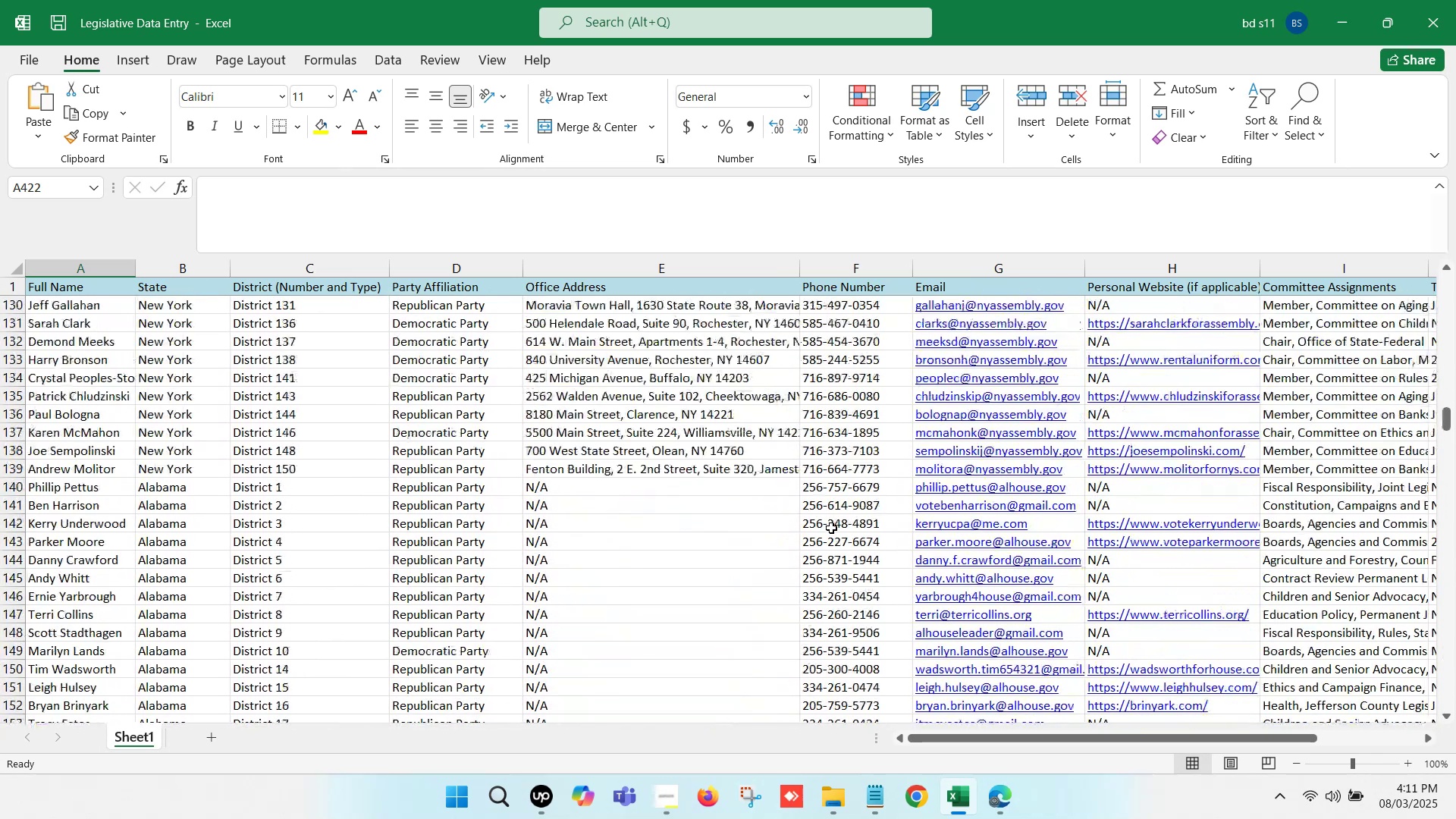 
scroll: coordinate [943, 497], scroll_direction: down, amount: 41.0
 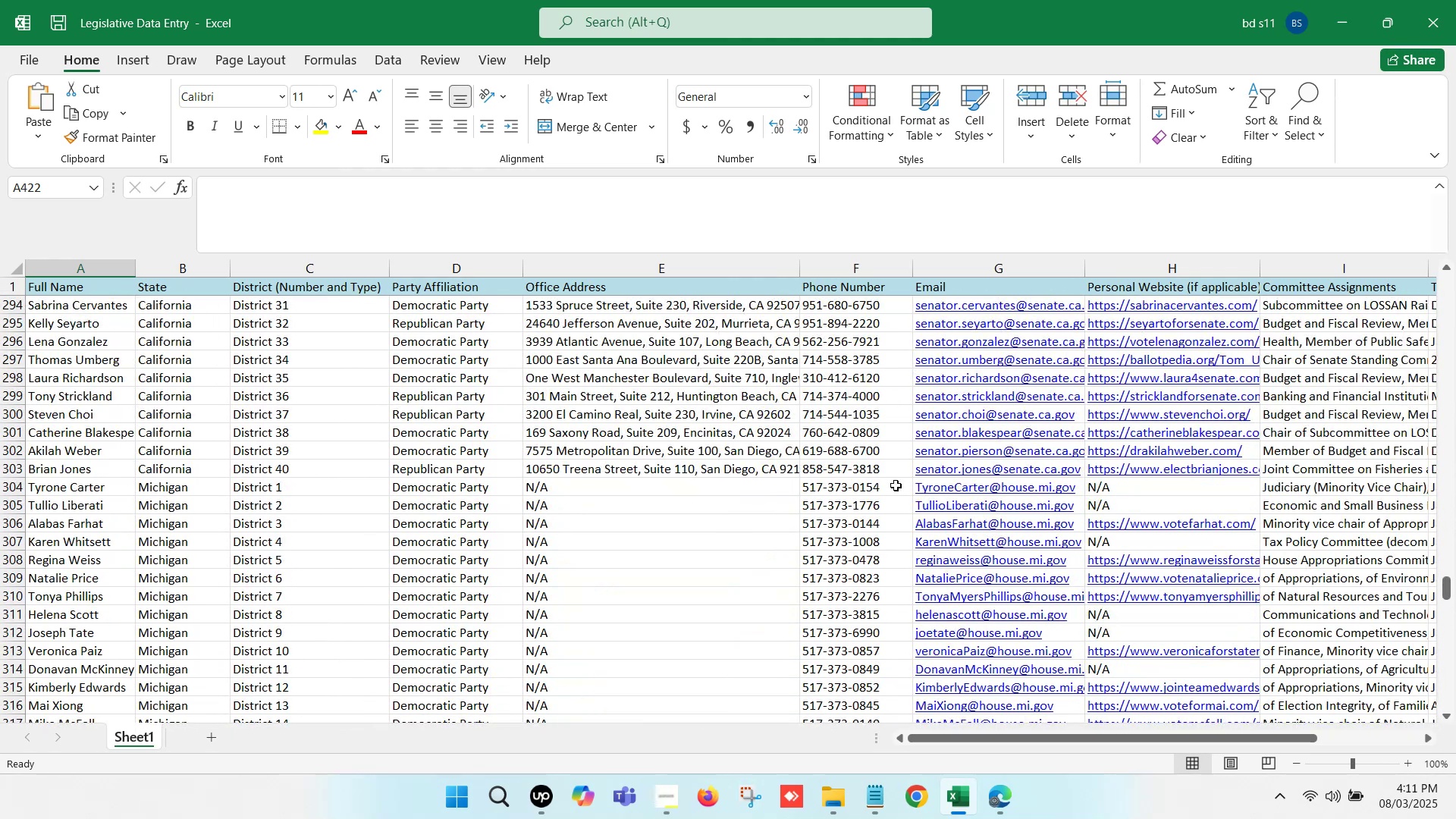 
left_click([881, 484])
 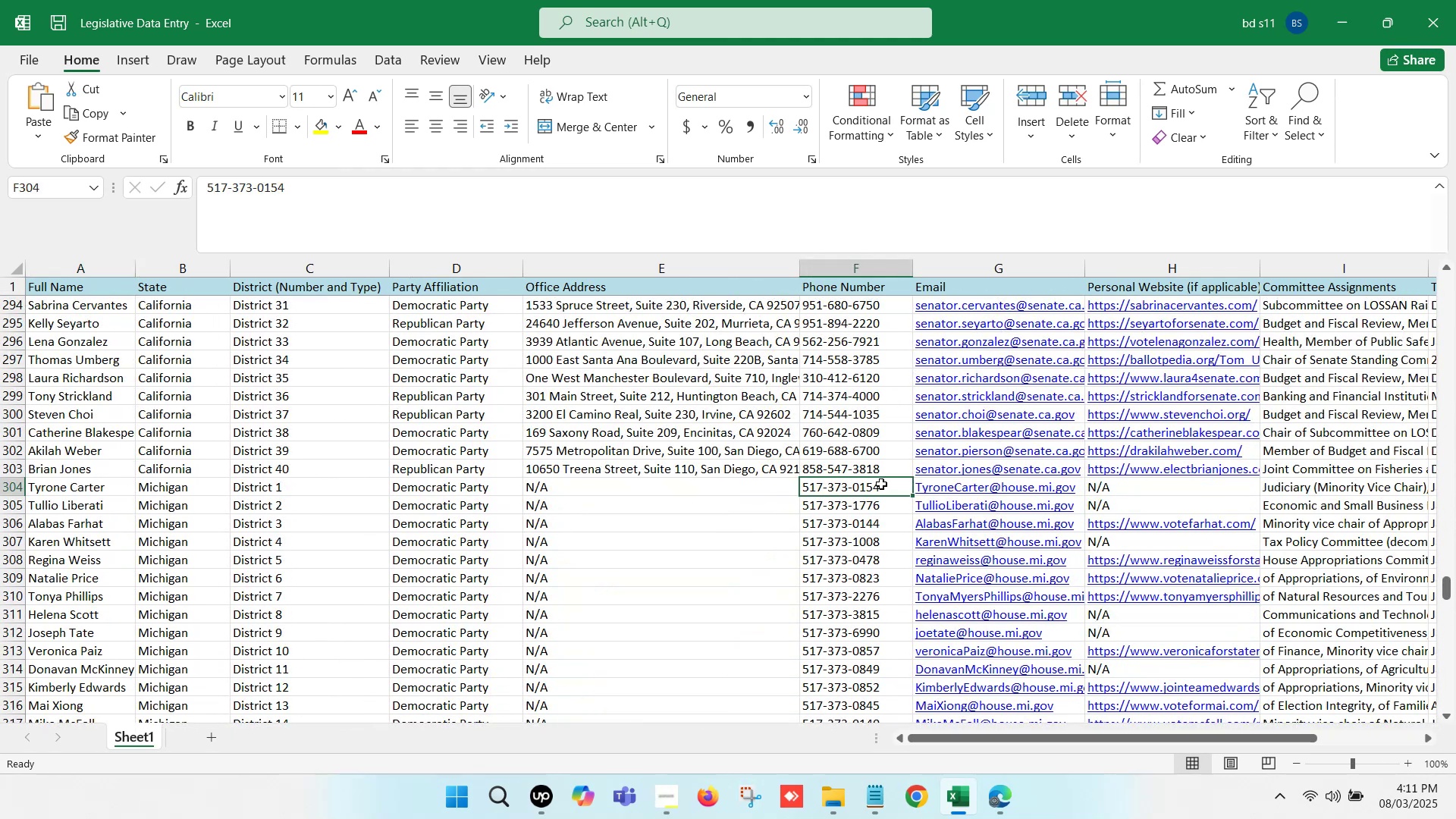 
key(ArrowRight)
 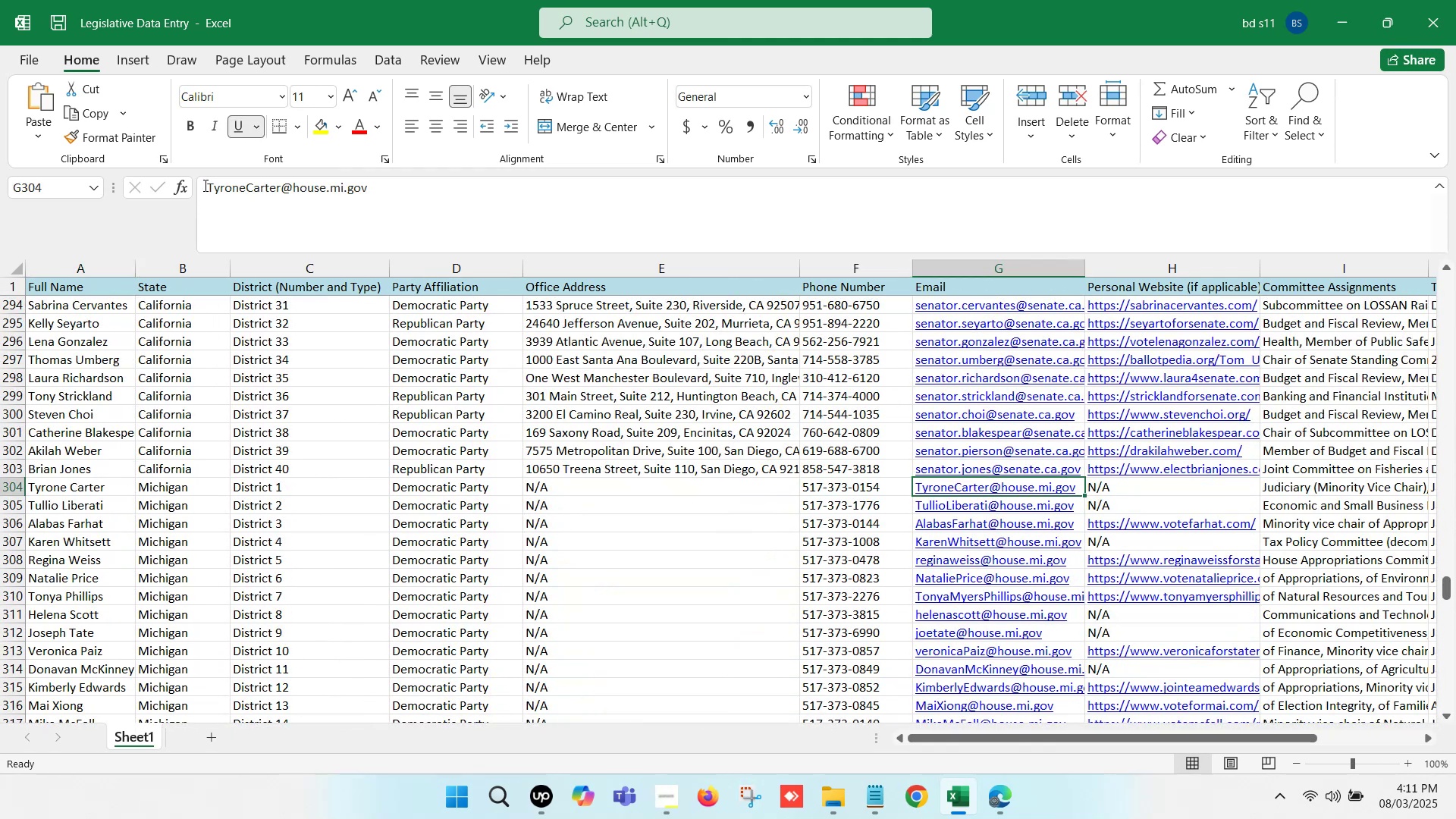 
left_click([217, 184])
 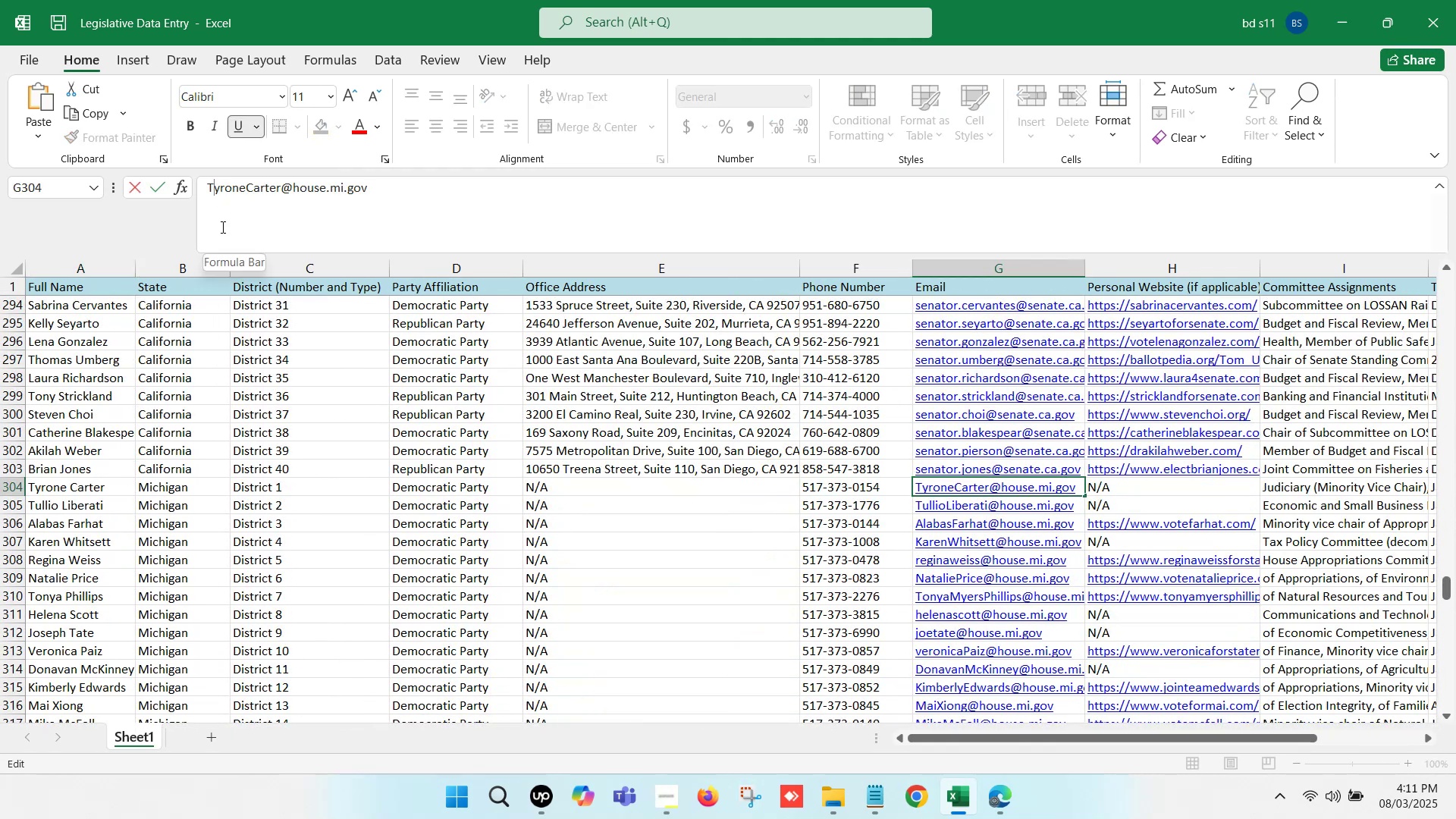 
key(Backspace)
 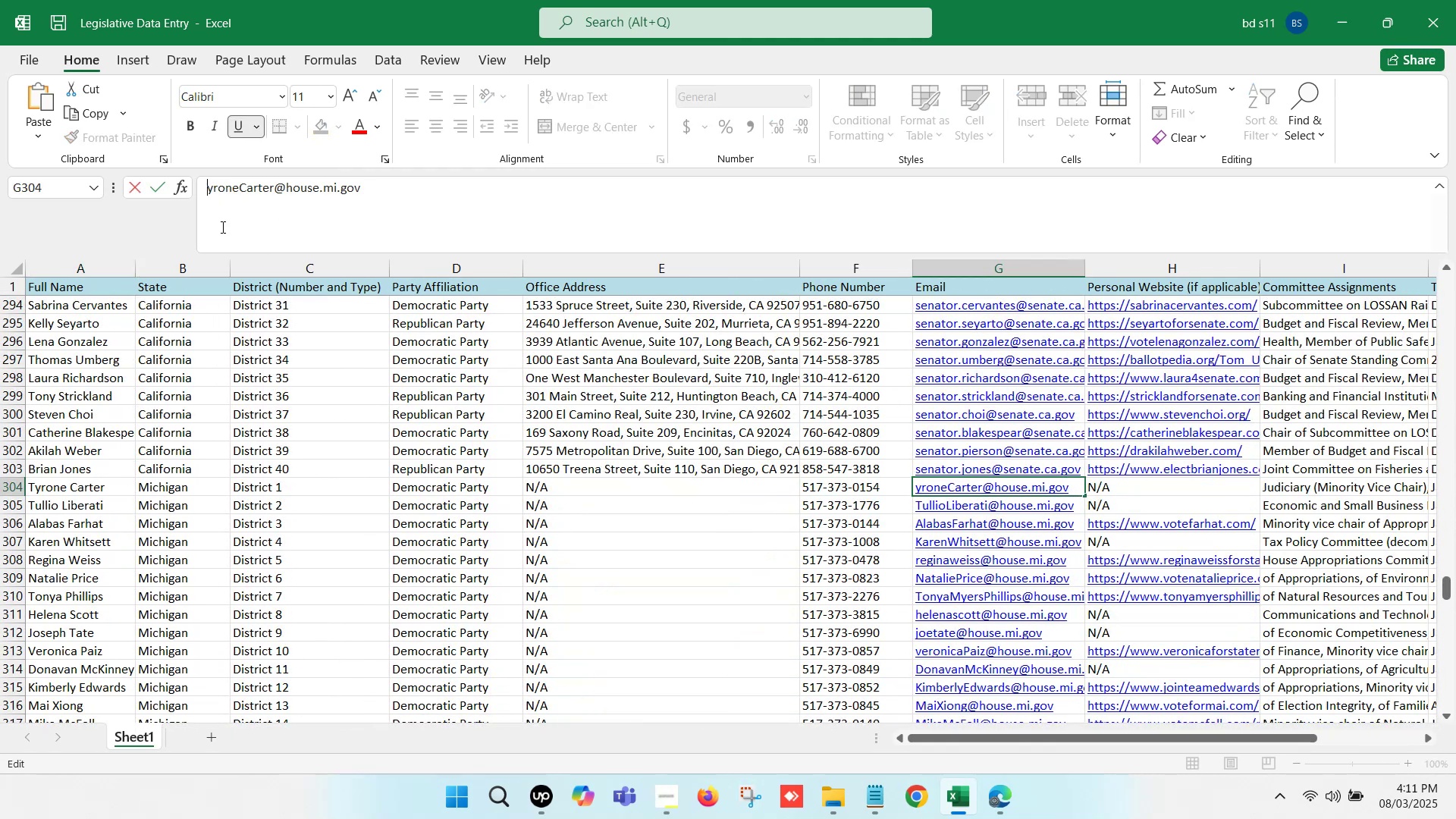 
key(T)
 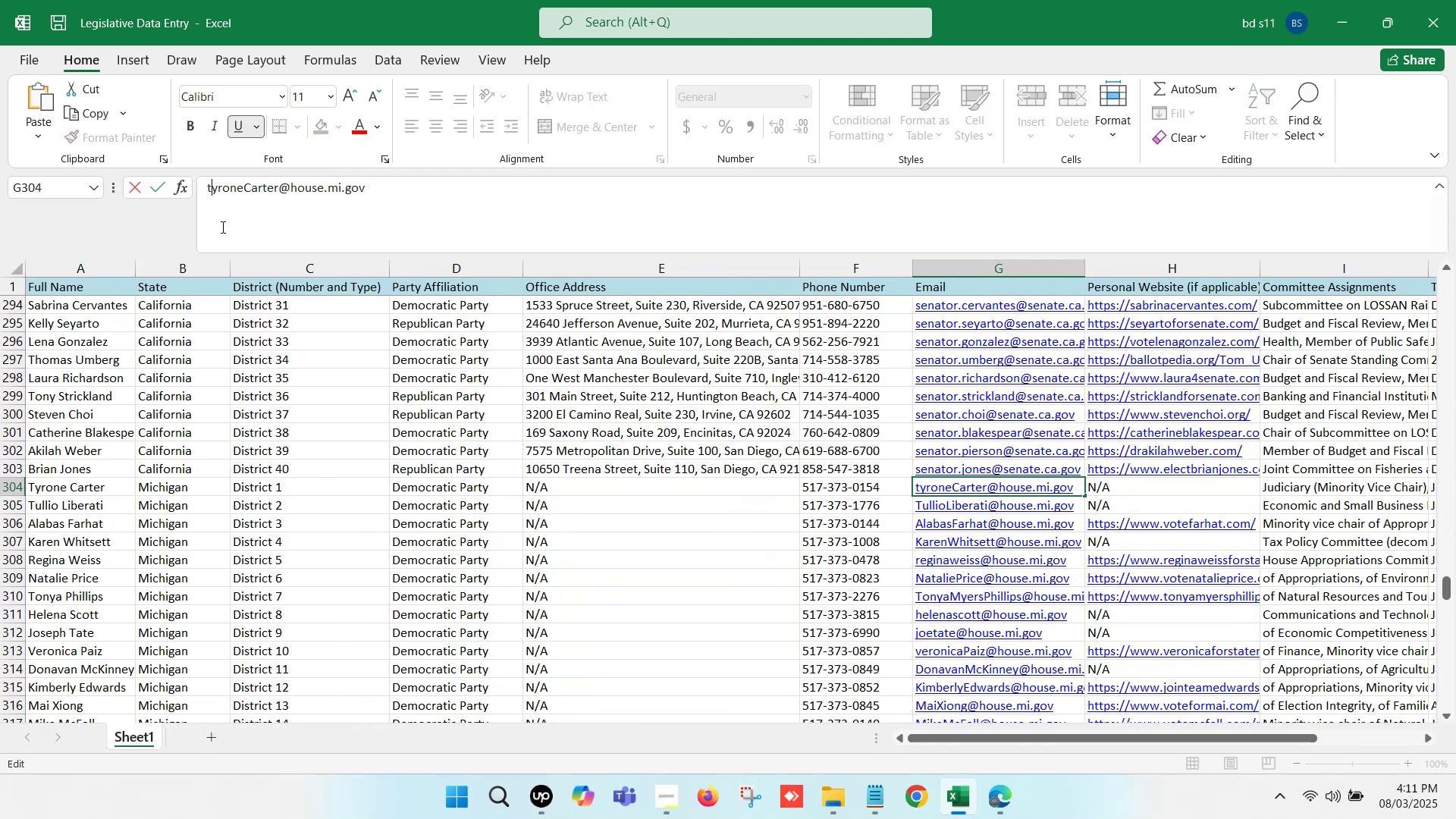 
key(ArrowRight)
 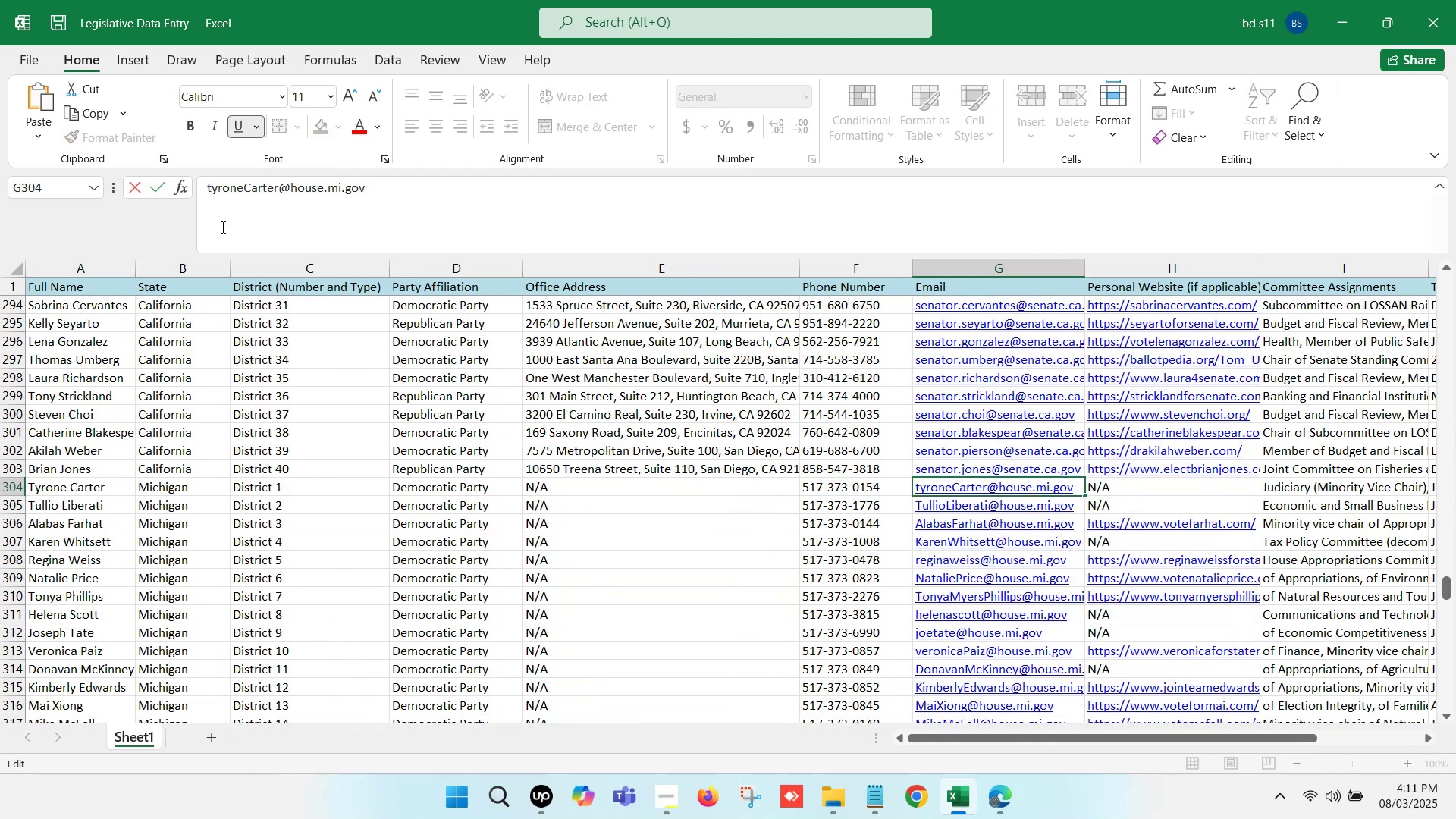 
key(ArrowRight)
 